 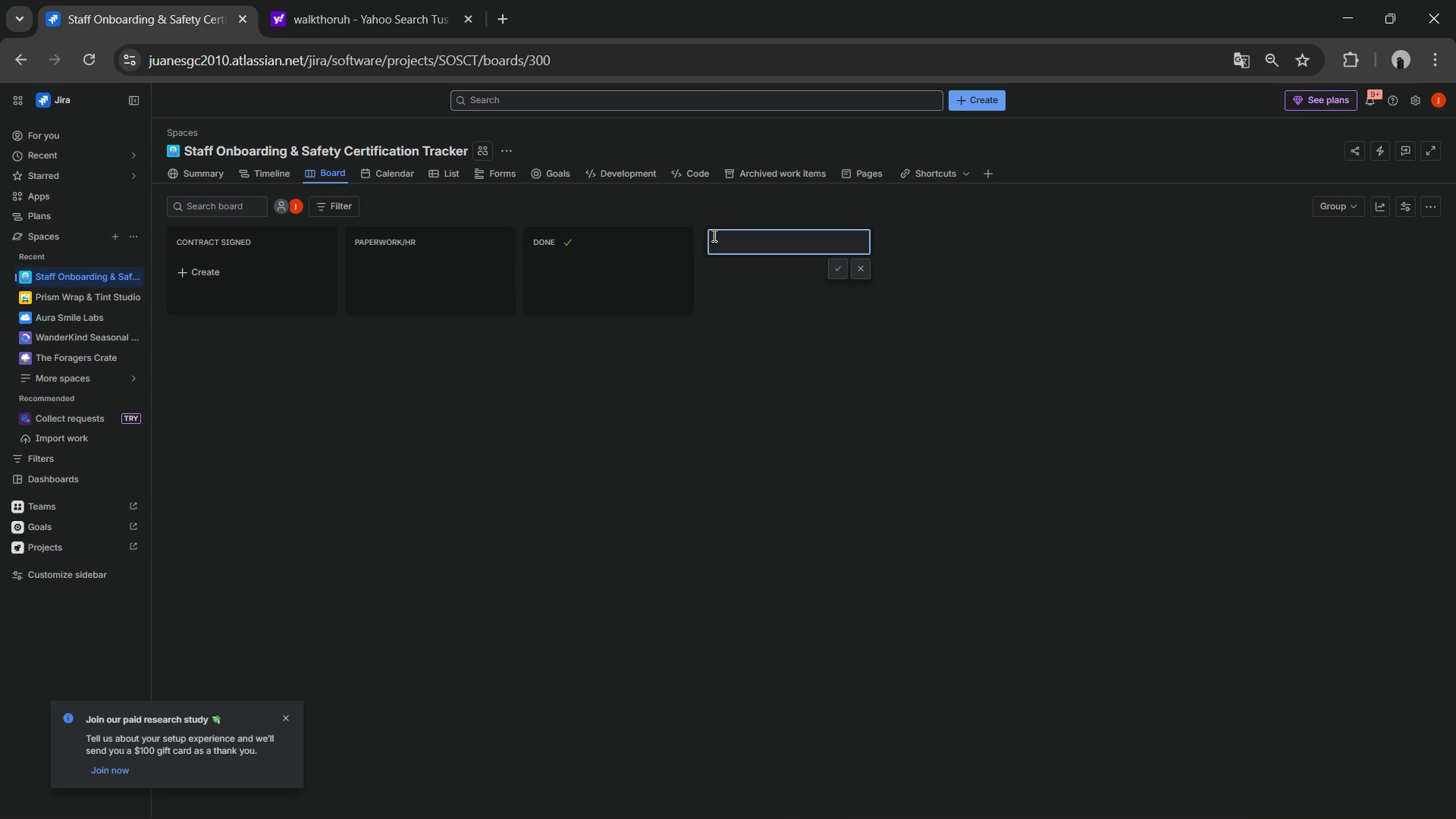 
type(Shadowing Period)
 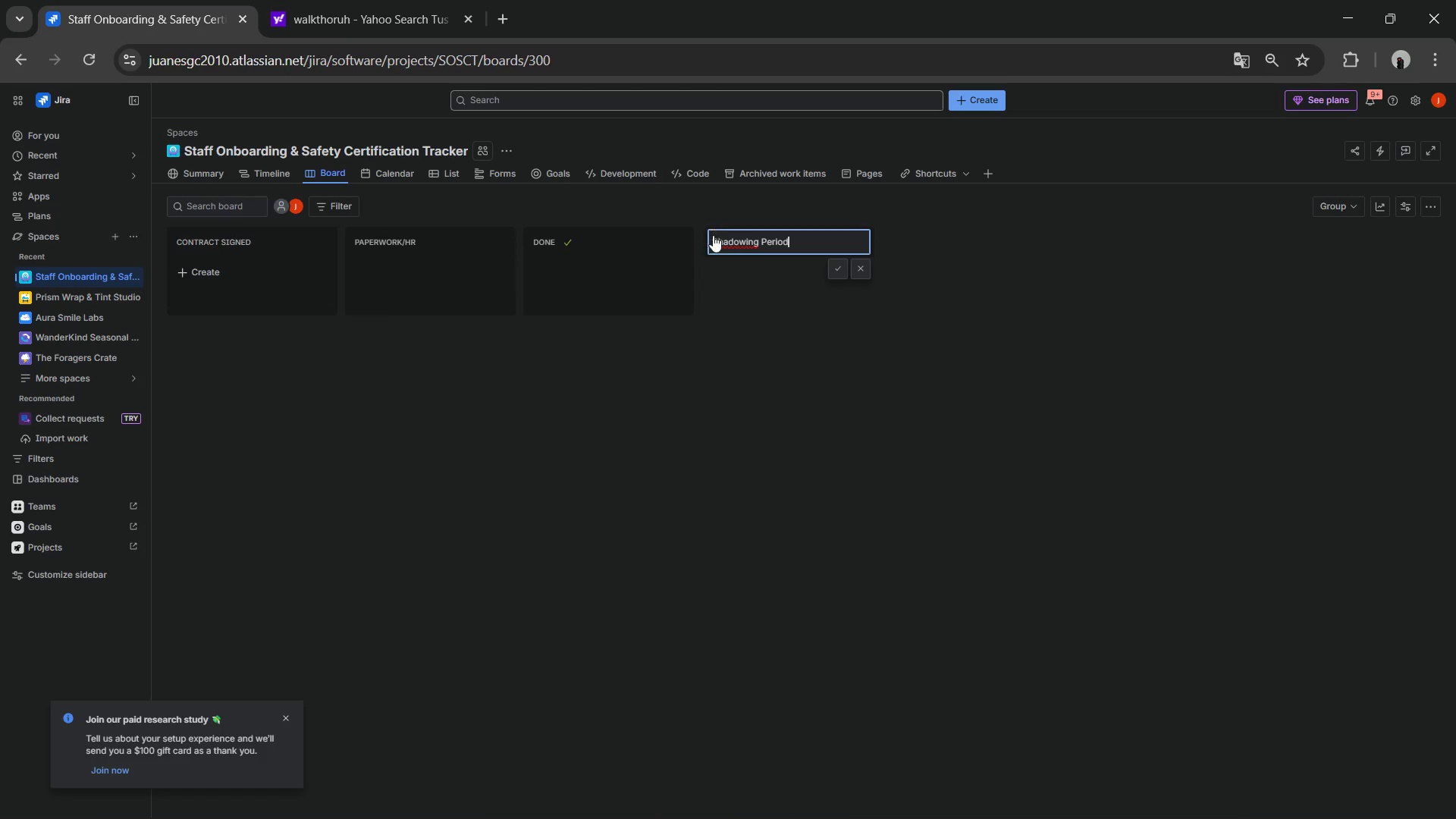 
key(Enter)
 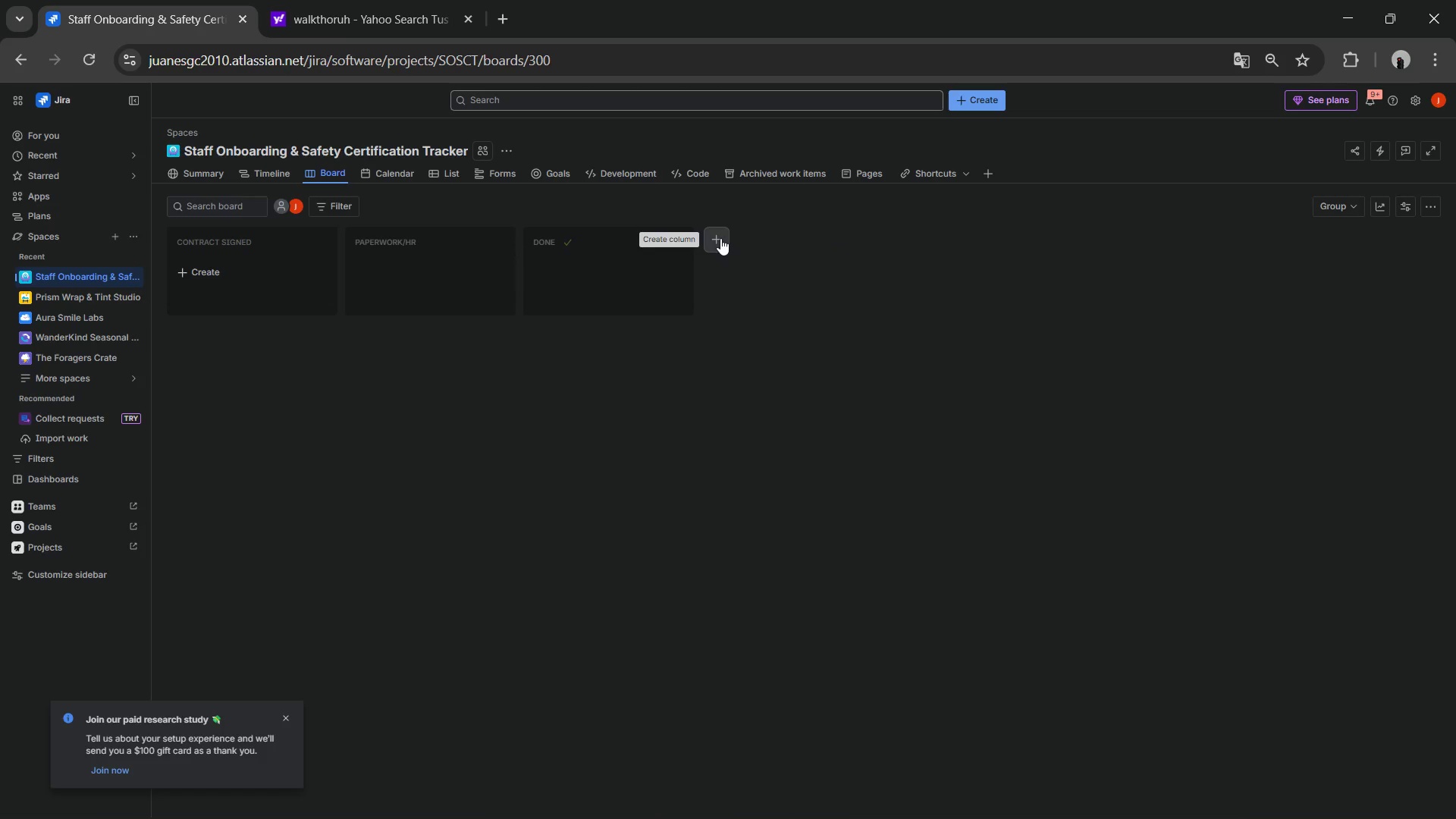 
mouse_move([726, 253])
 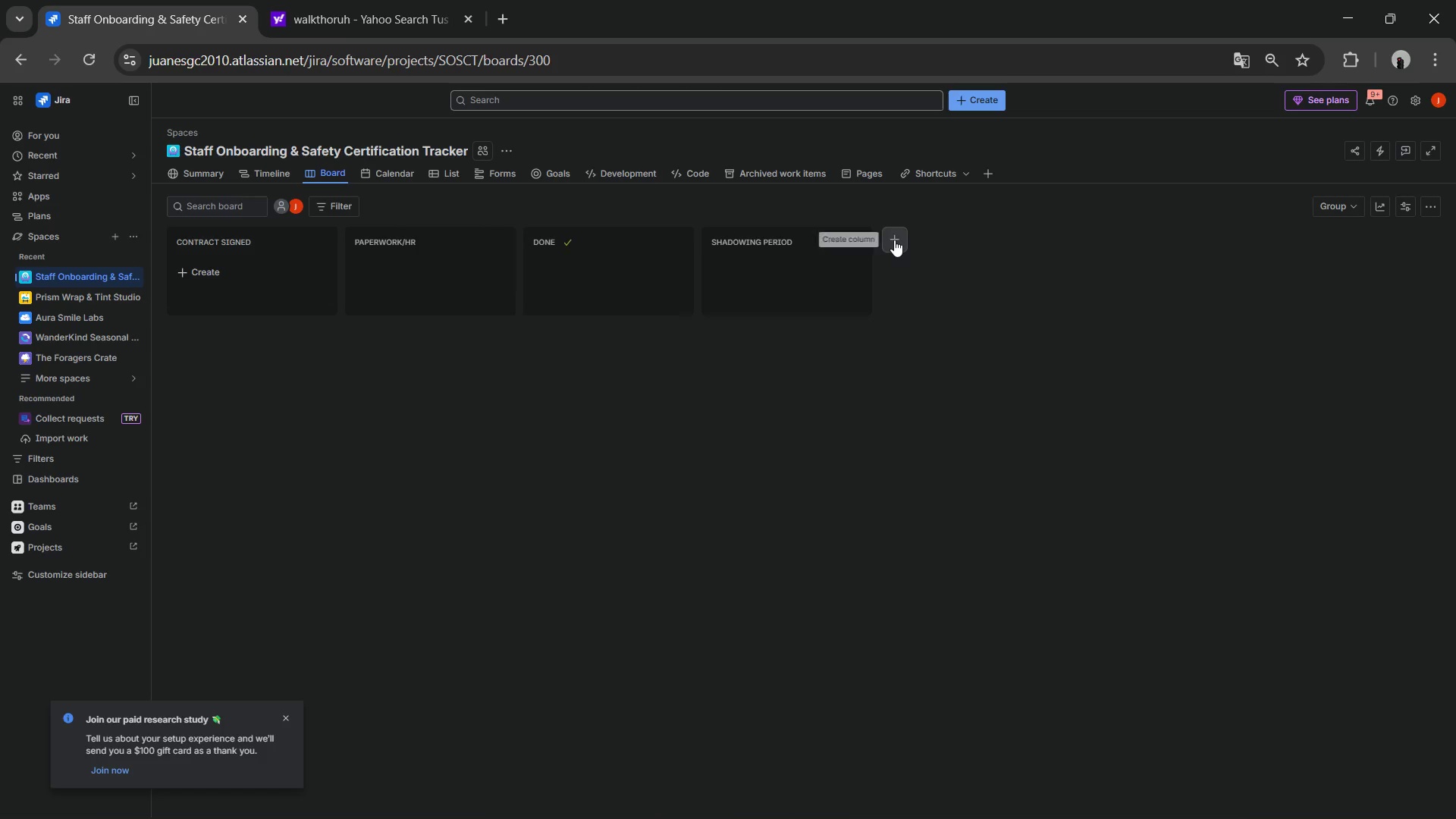 
left_click([894, 240])
 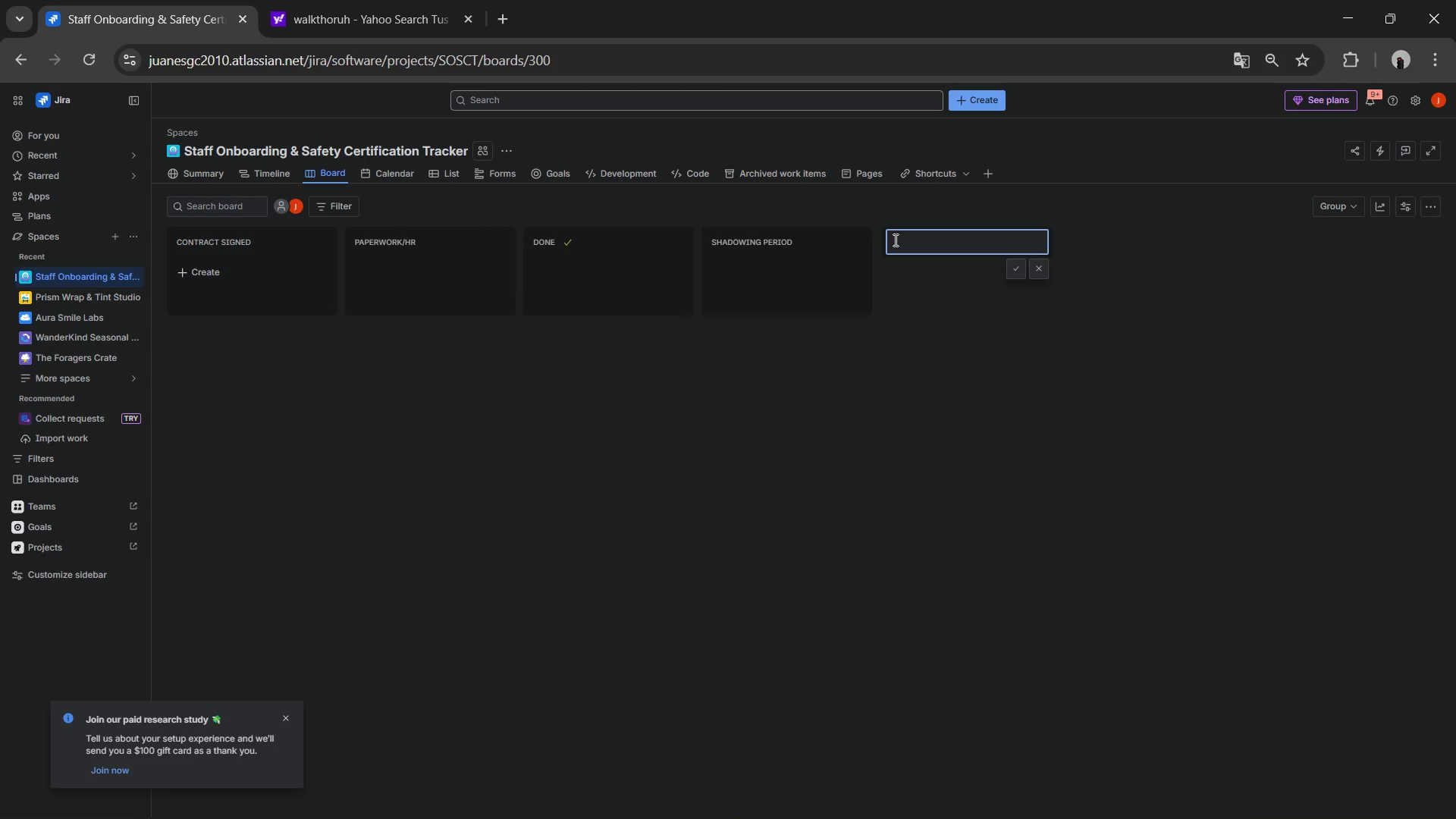 
type(Final Assessment)
 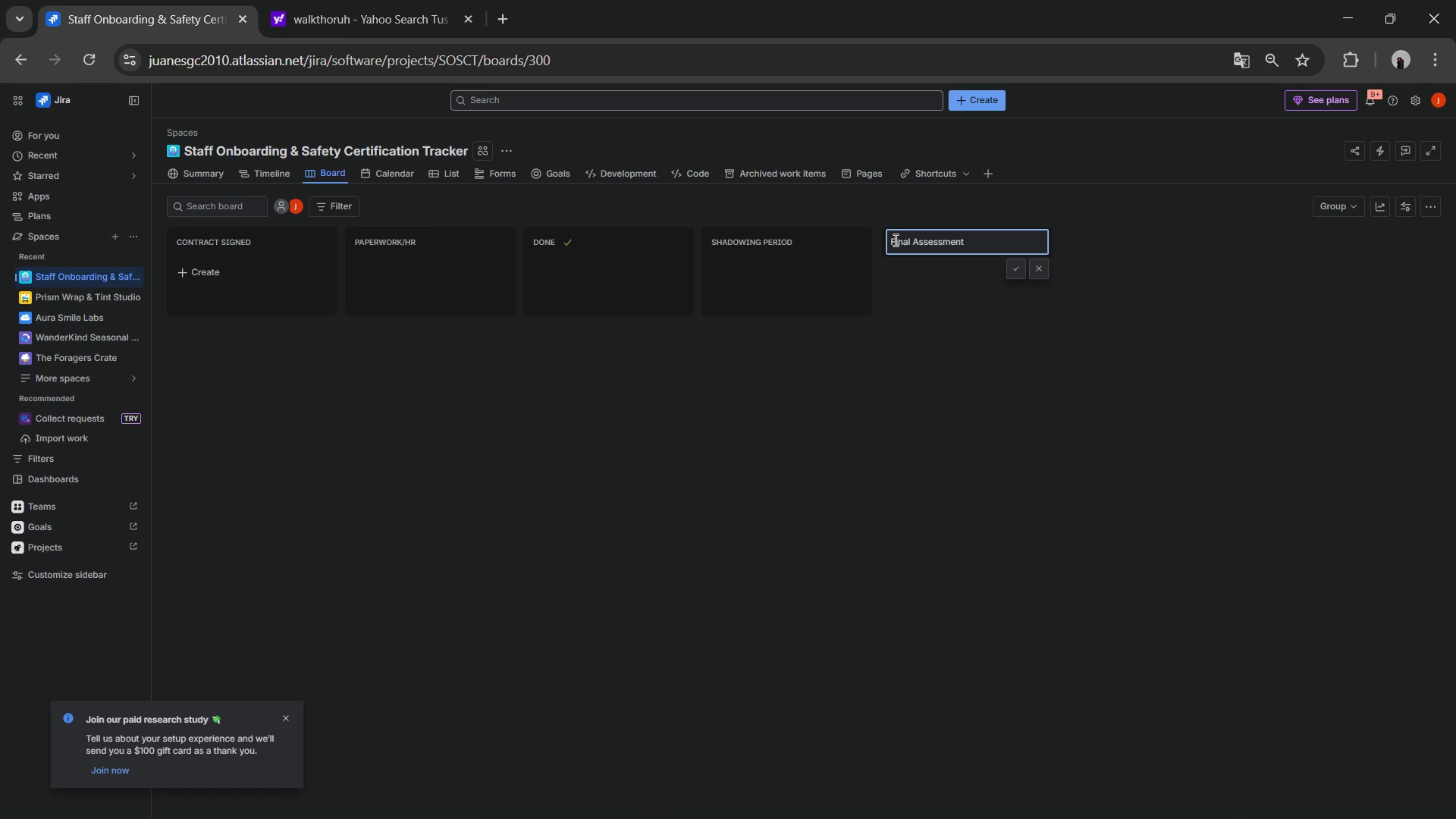 
key(Enter)
 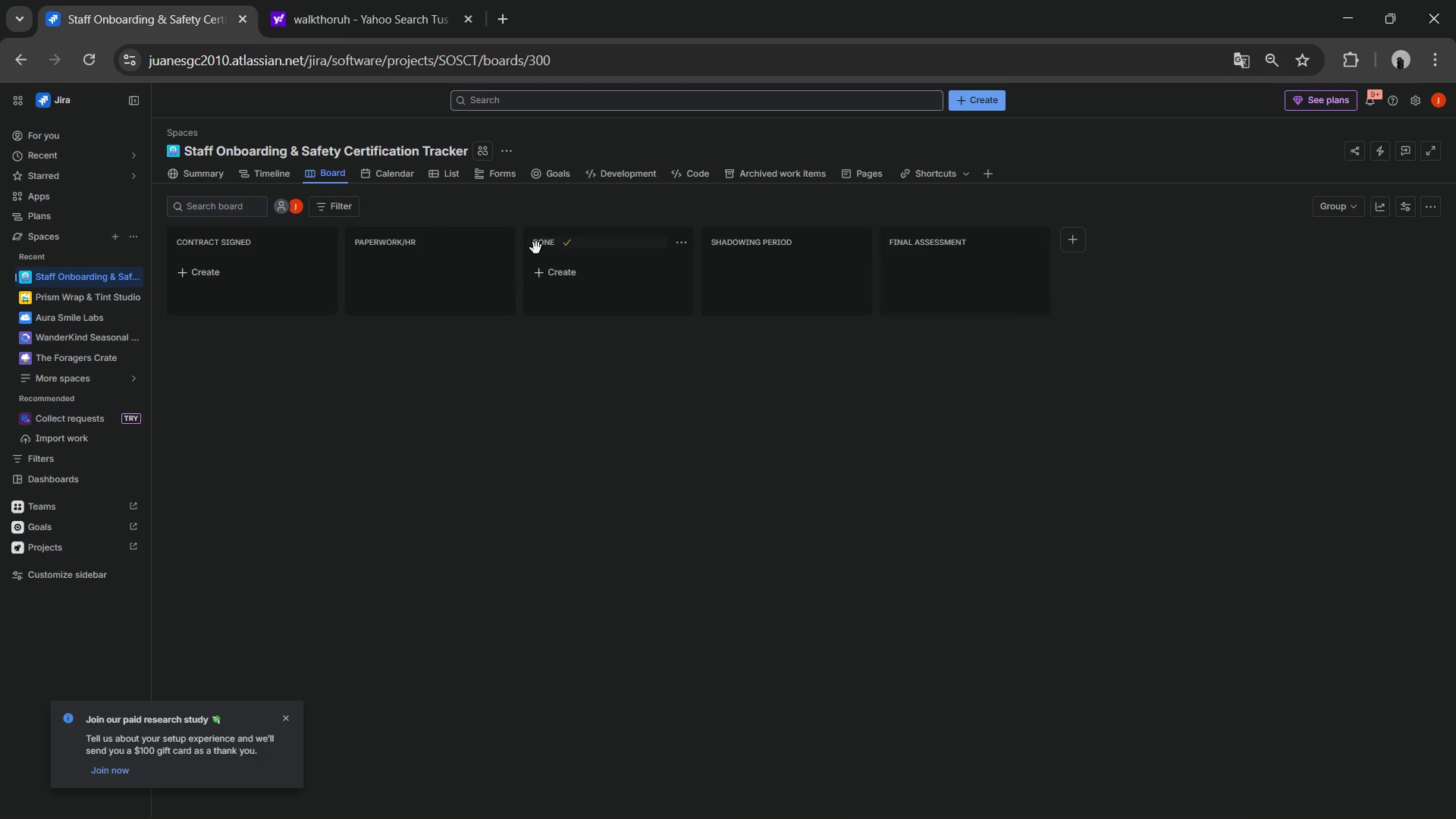 
wait(8.35)
 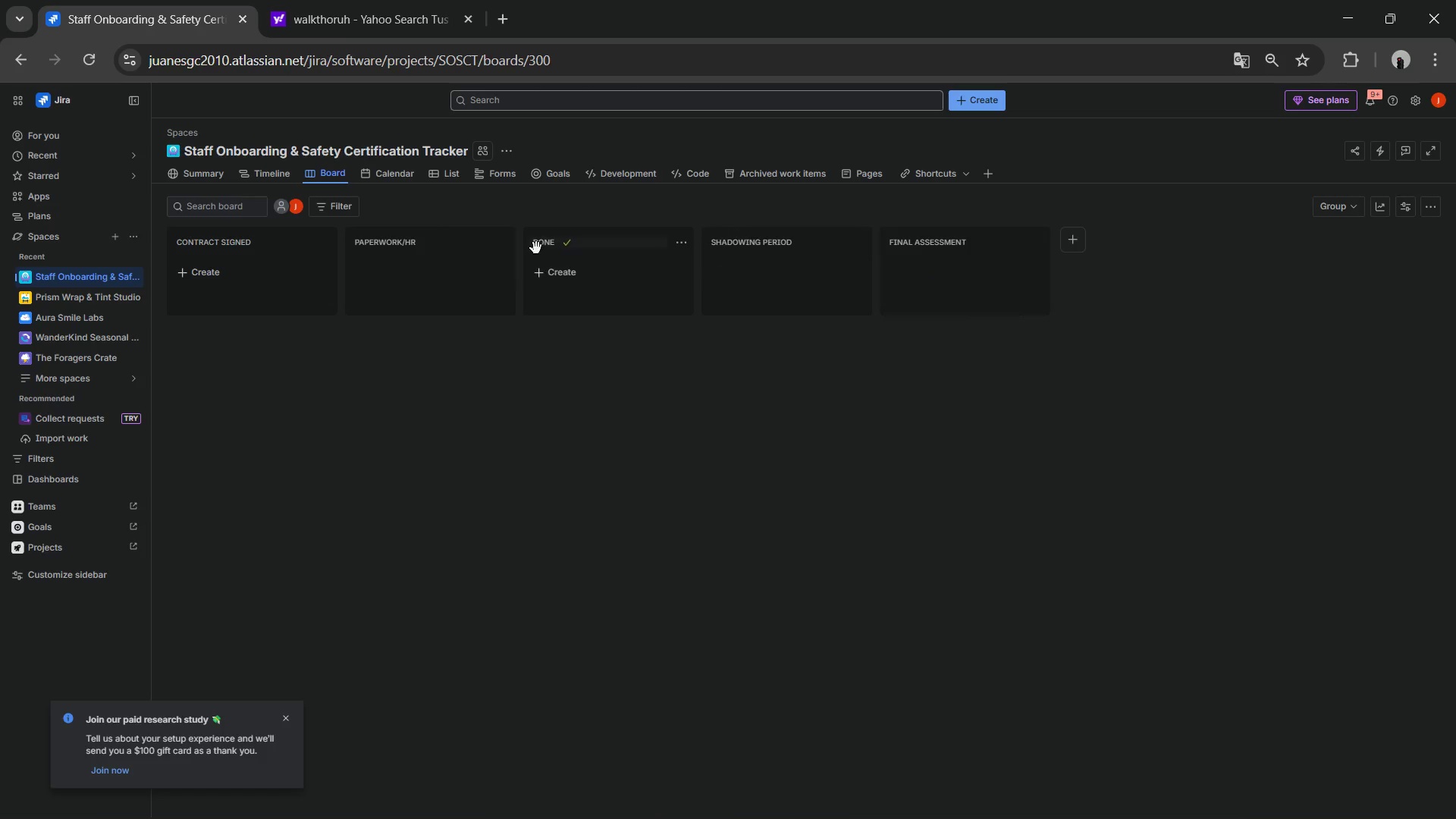 
mouse_move([554, 240])
 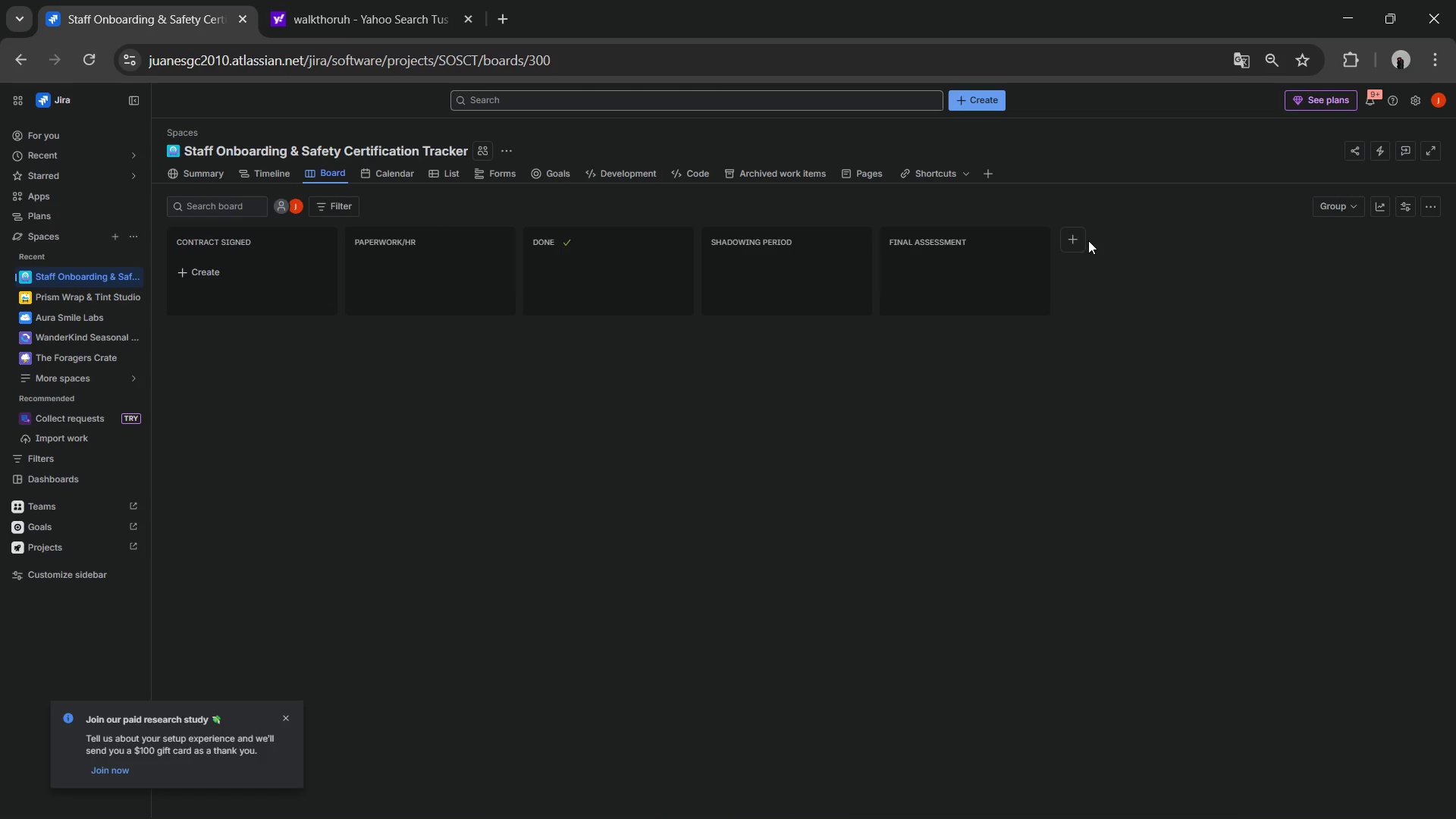 
left_click([1083, 237])
 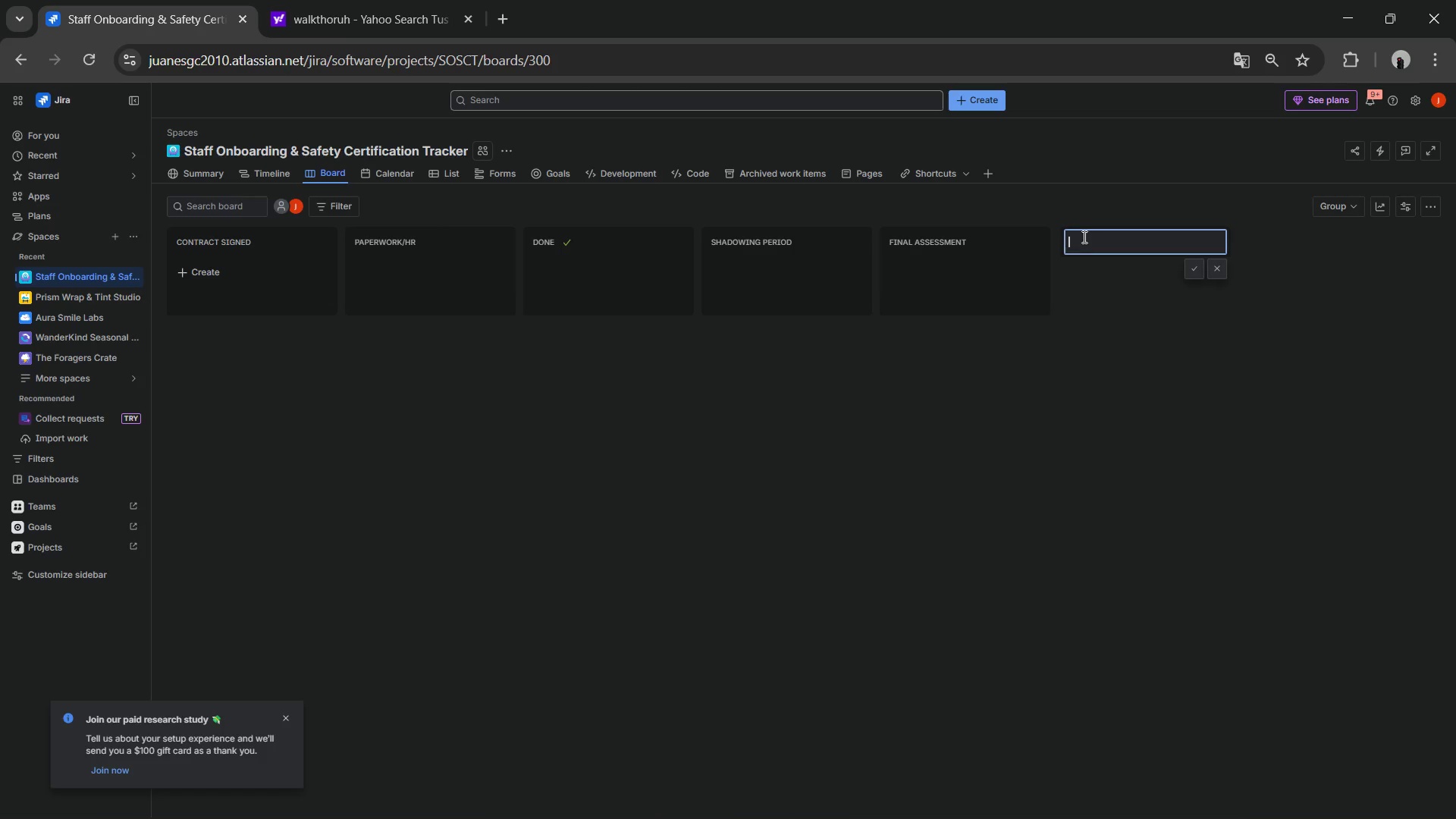 
type(Safety Orientation)
 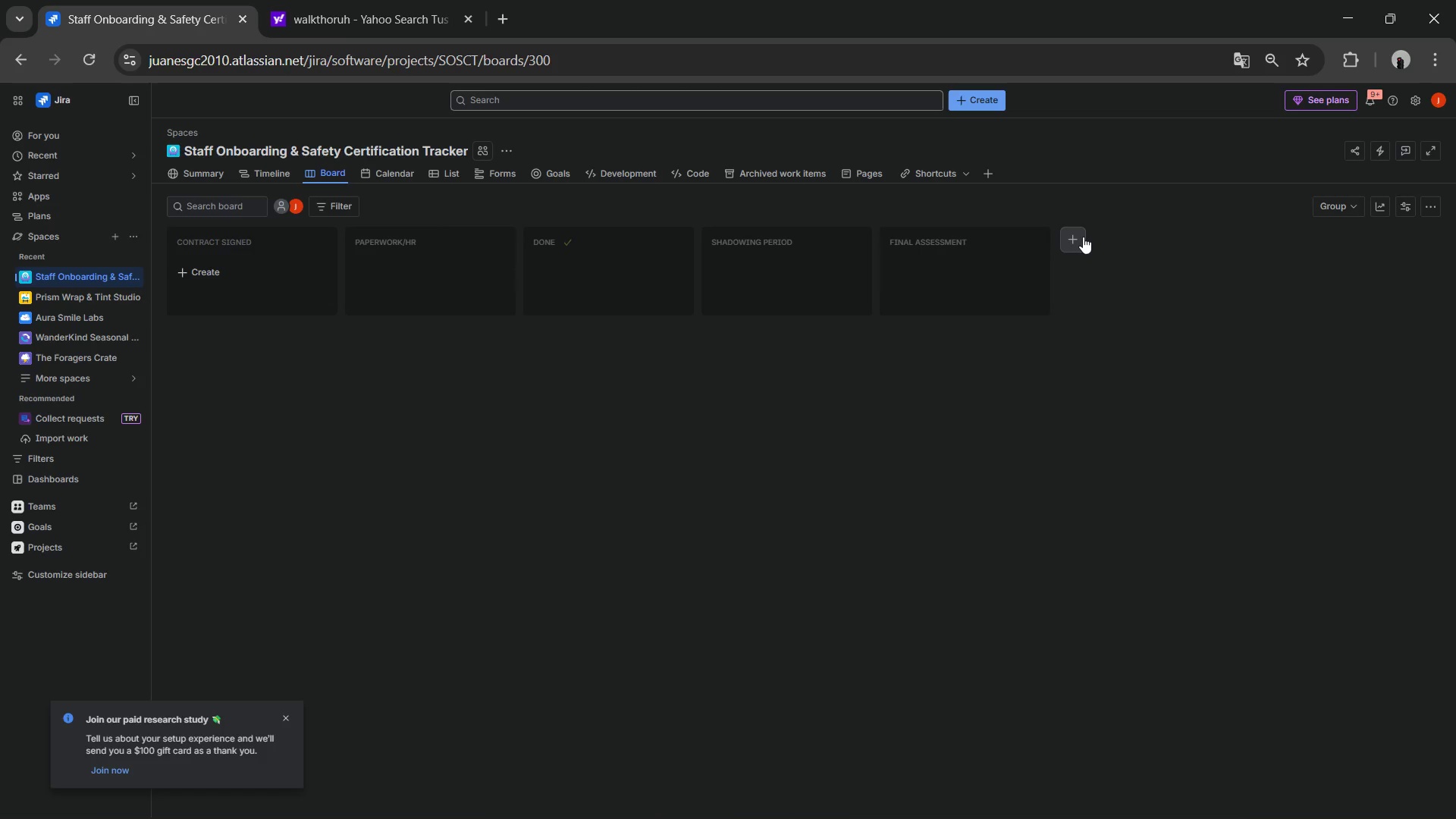 
 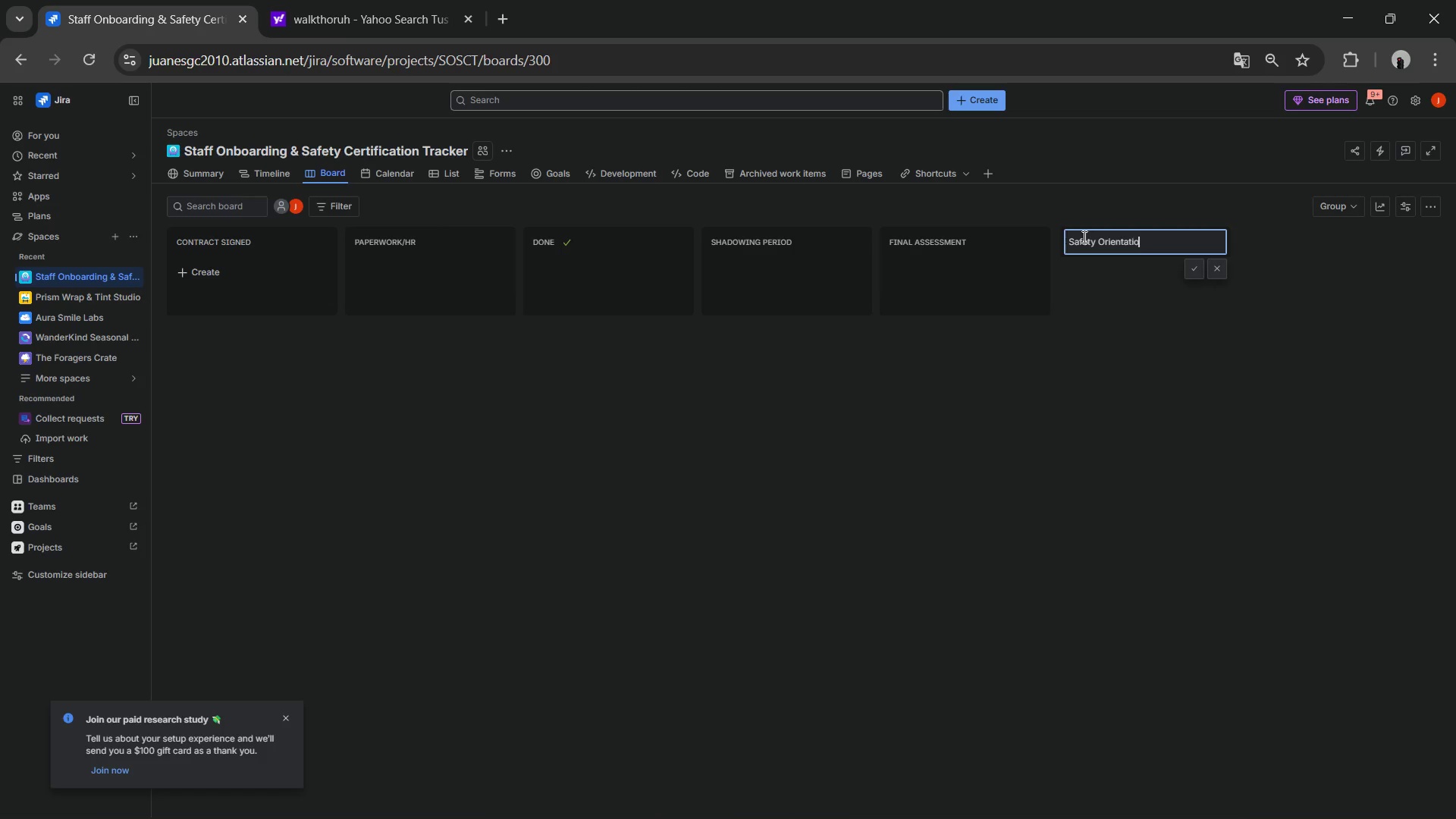 
key(Enter)
 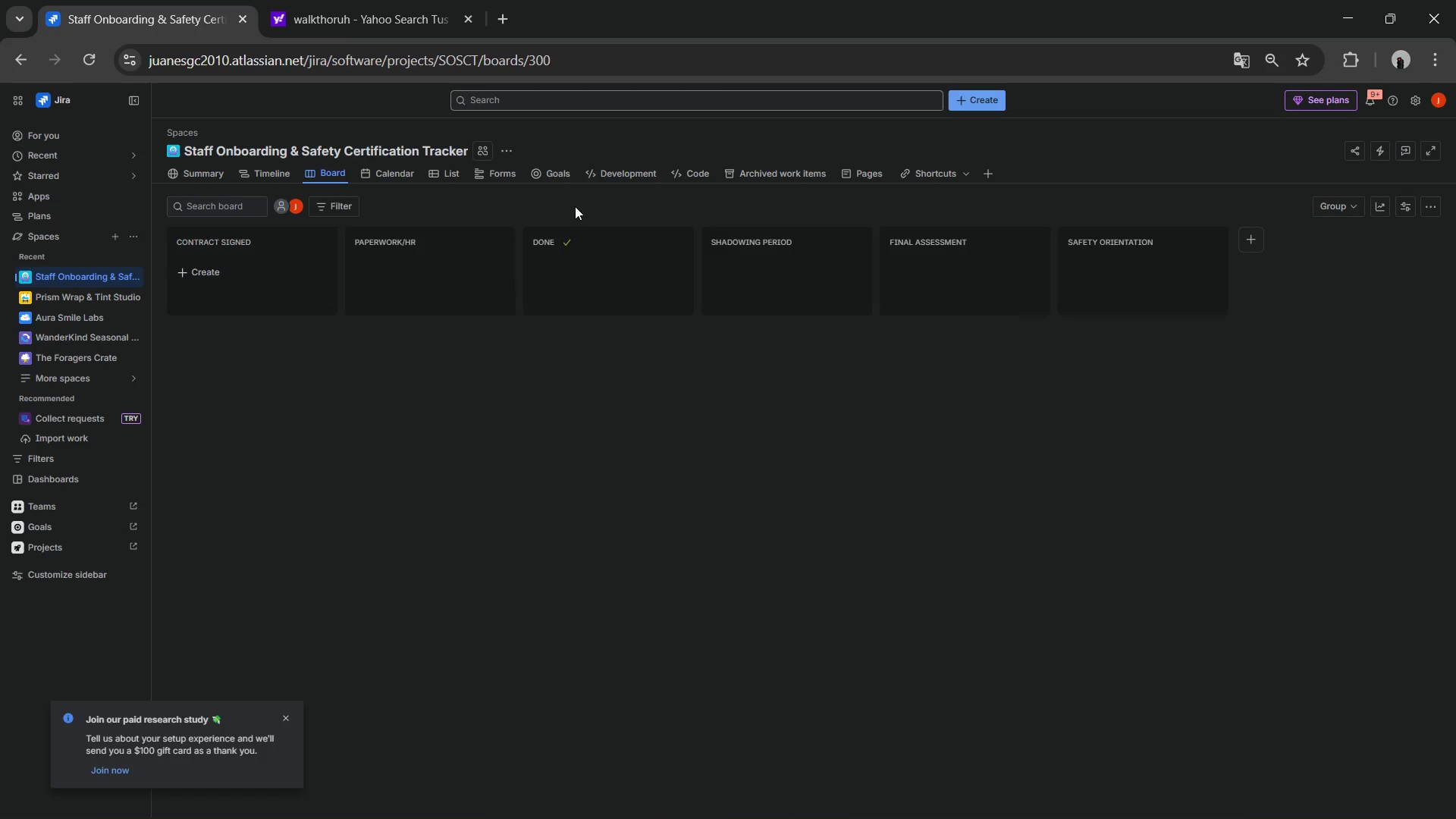 
wait(7.2)
 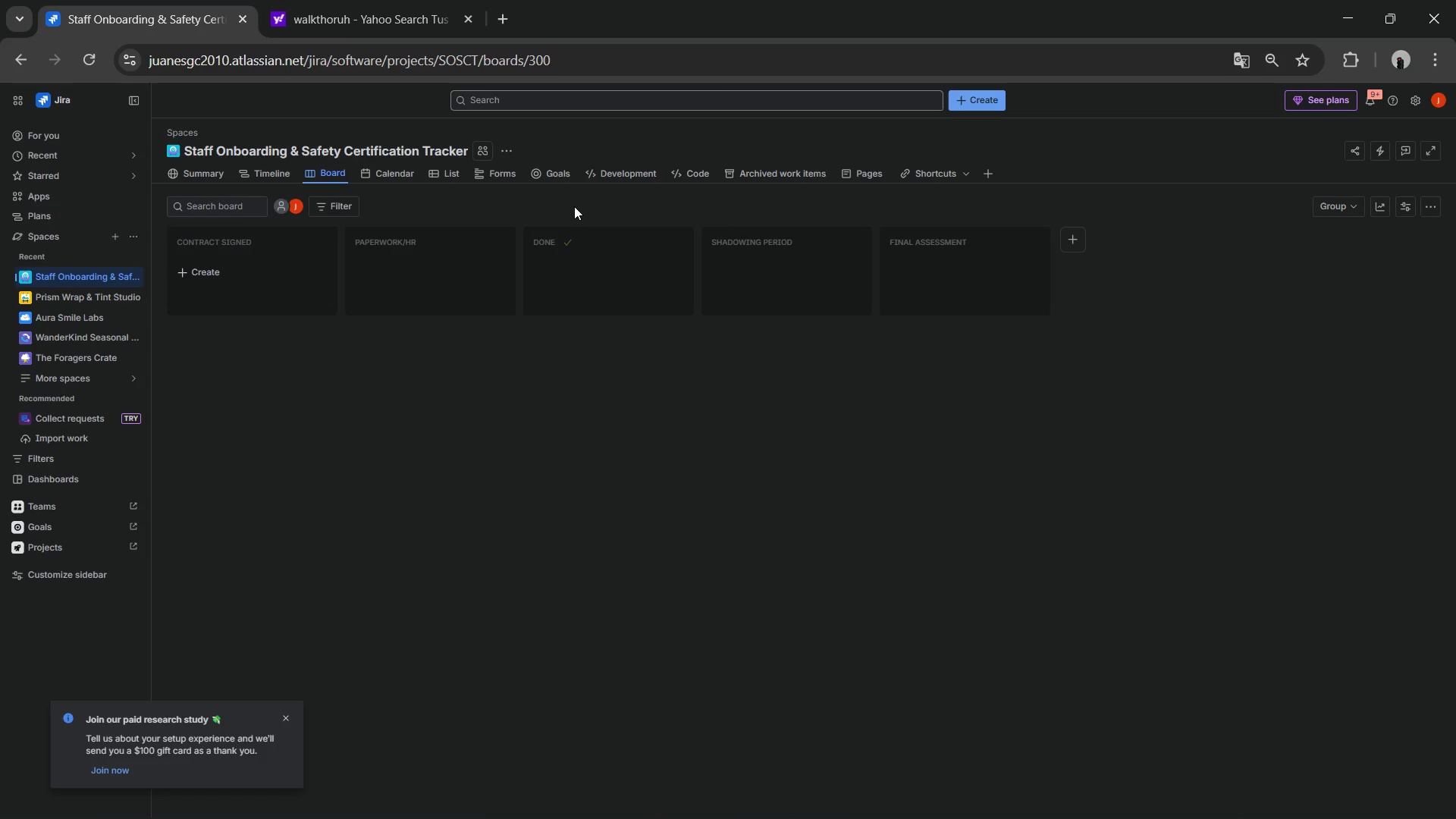 
double_click([574, 238])
 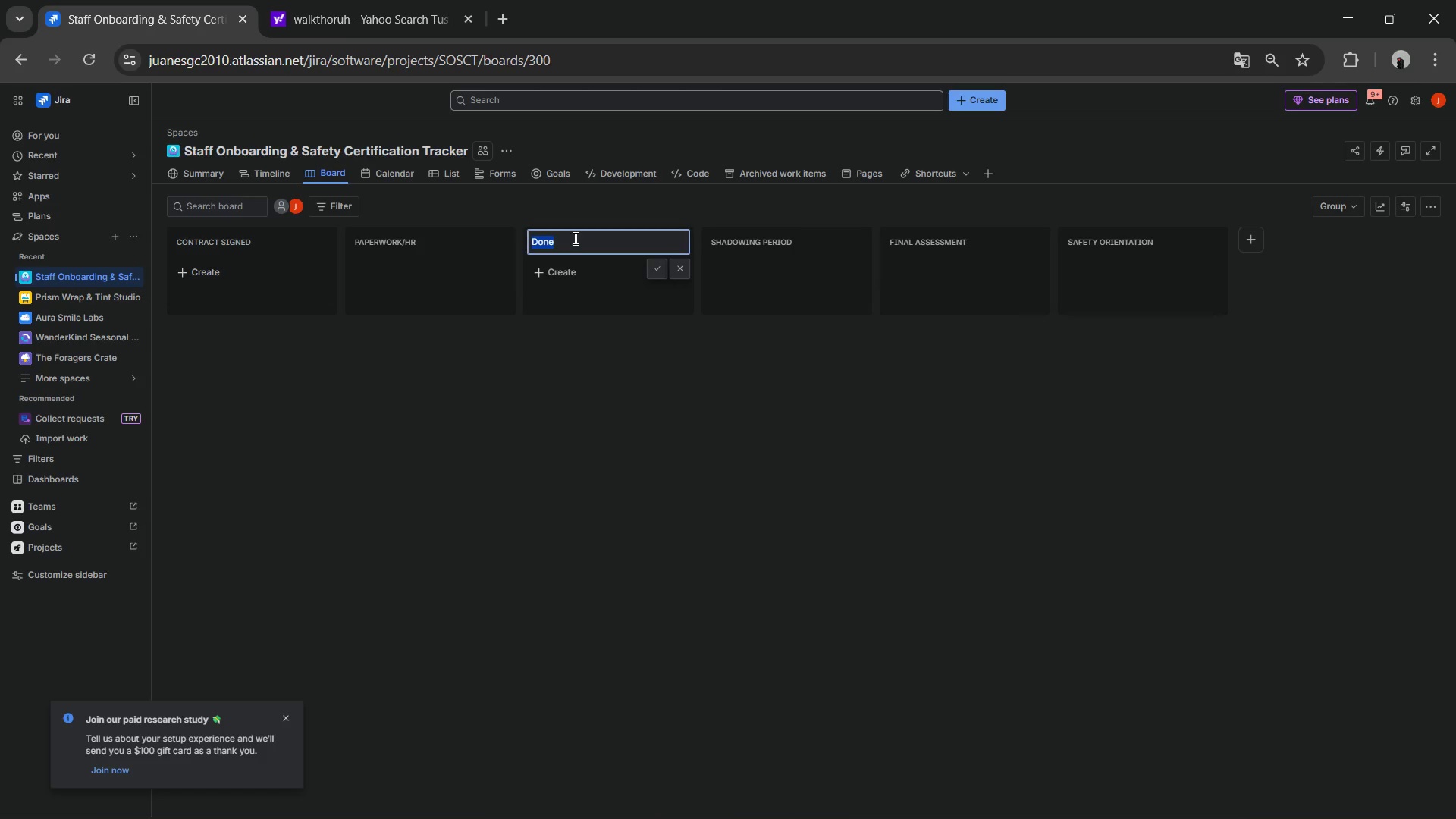 
triple_click([574, 238])
 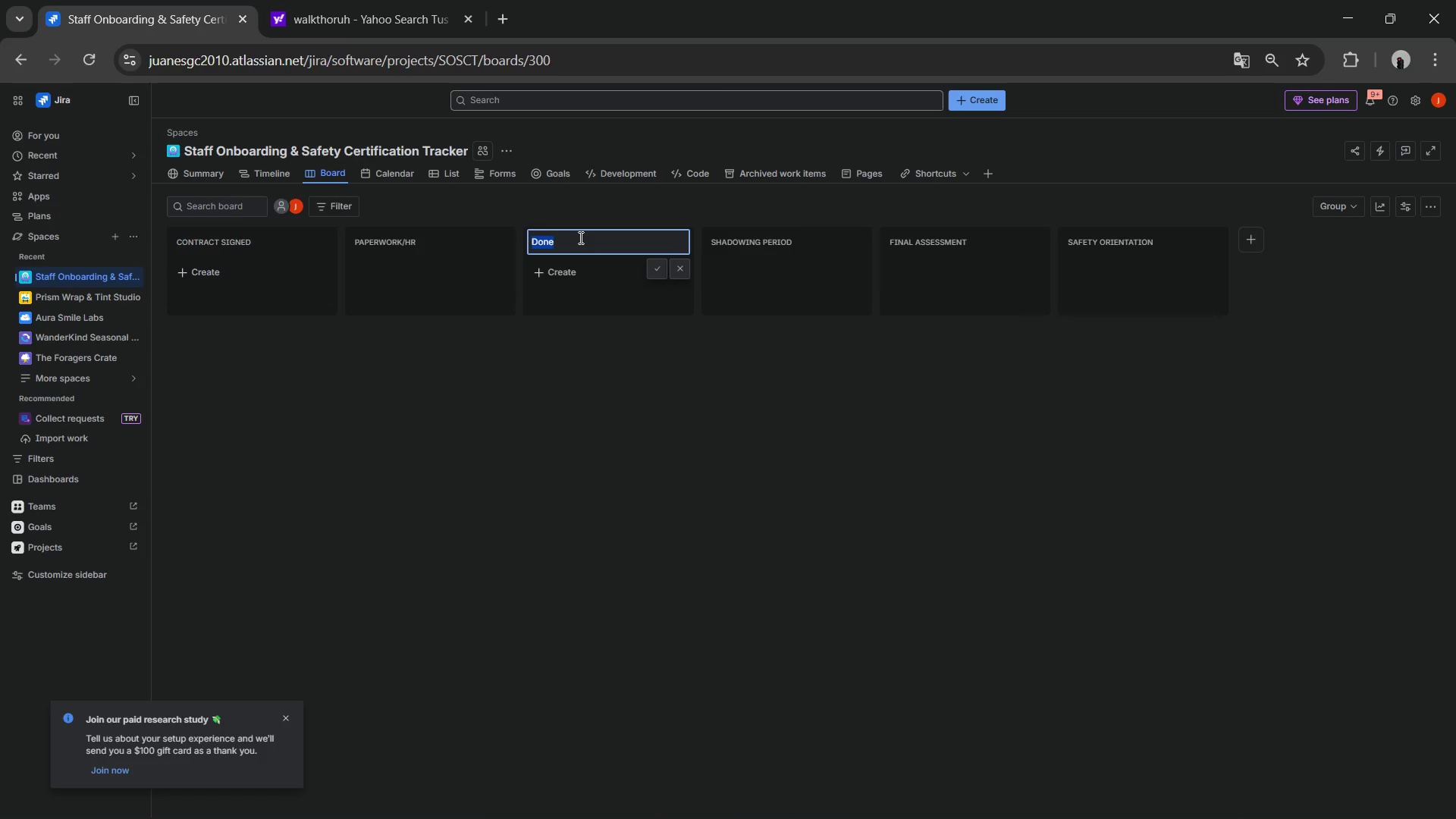 
type(Certified )
key(Backspace)
type(&Live)
 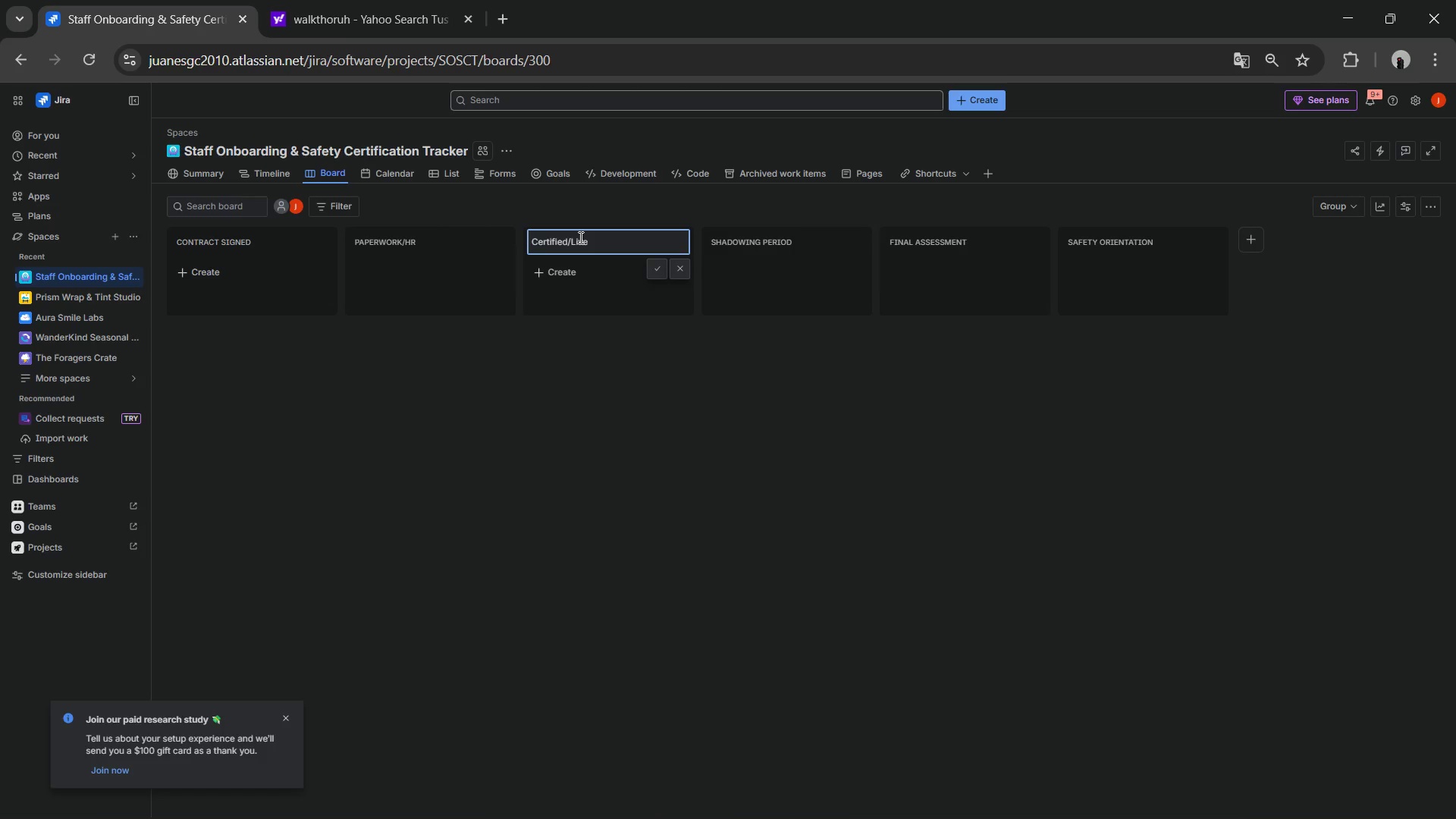 
key(Enter)
 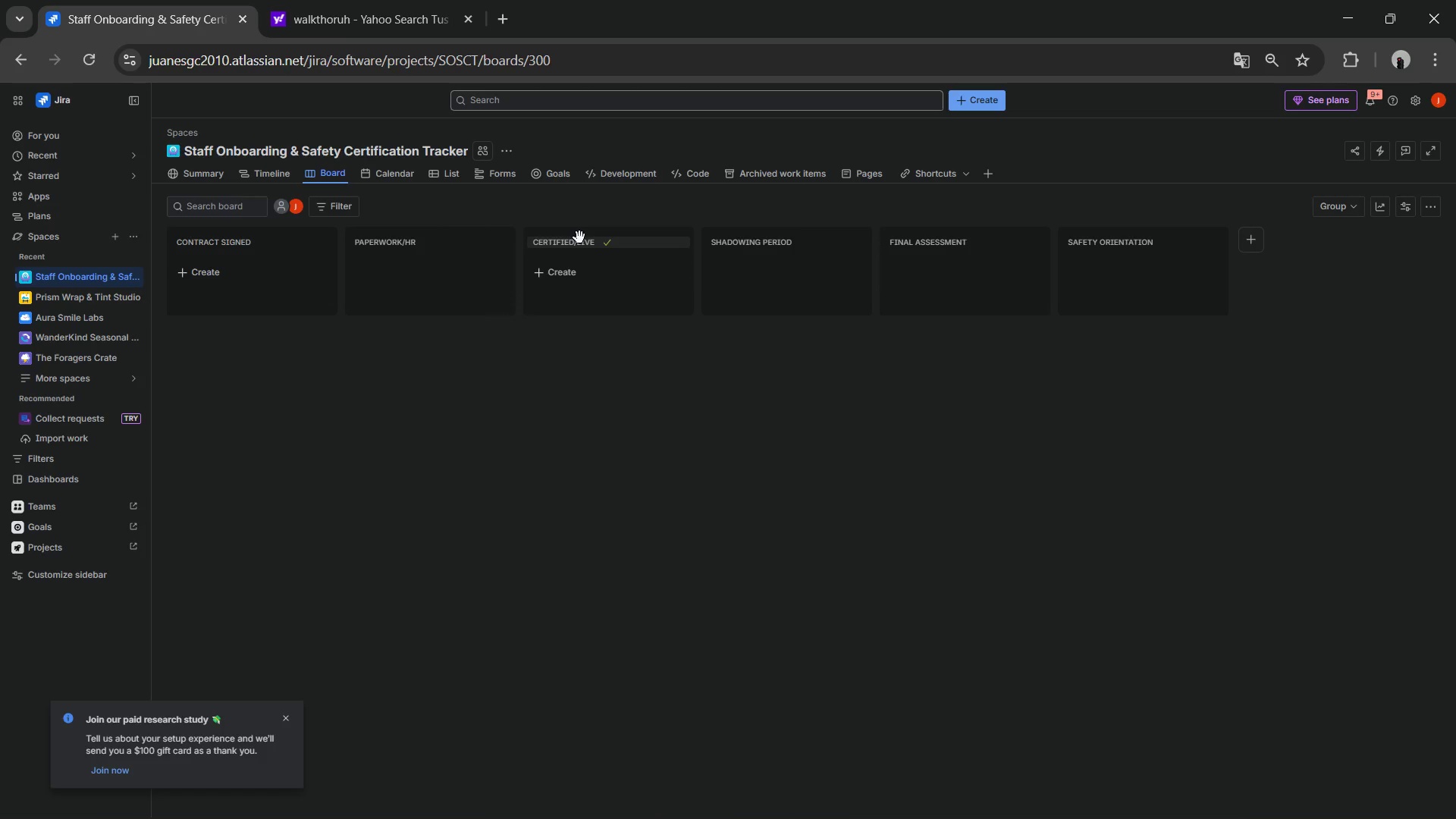 
wait(29.08)
 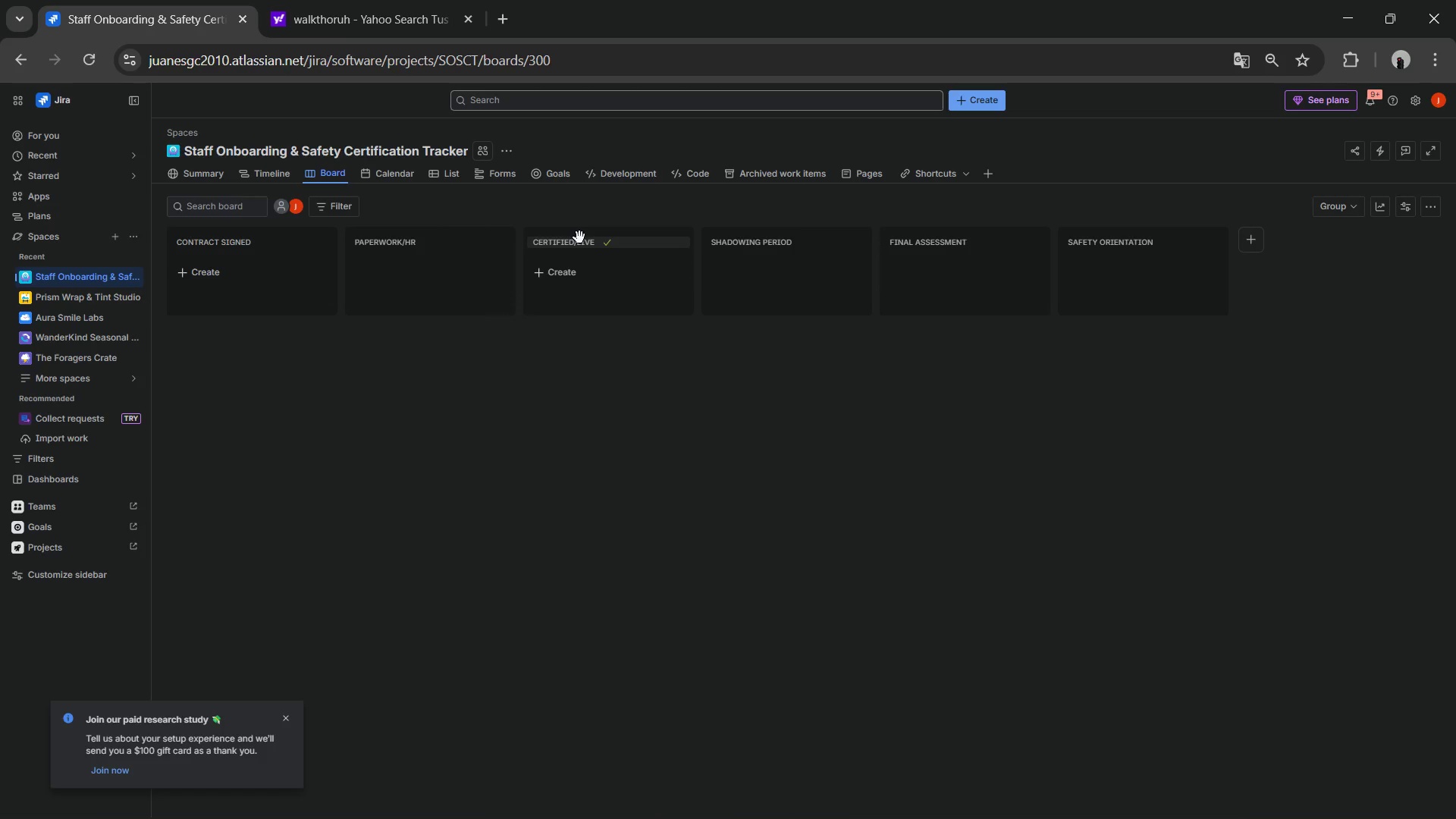 
left_click_drag(start_coordinate=[592, 268], to_coordinate=[611, 244])
 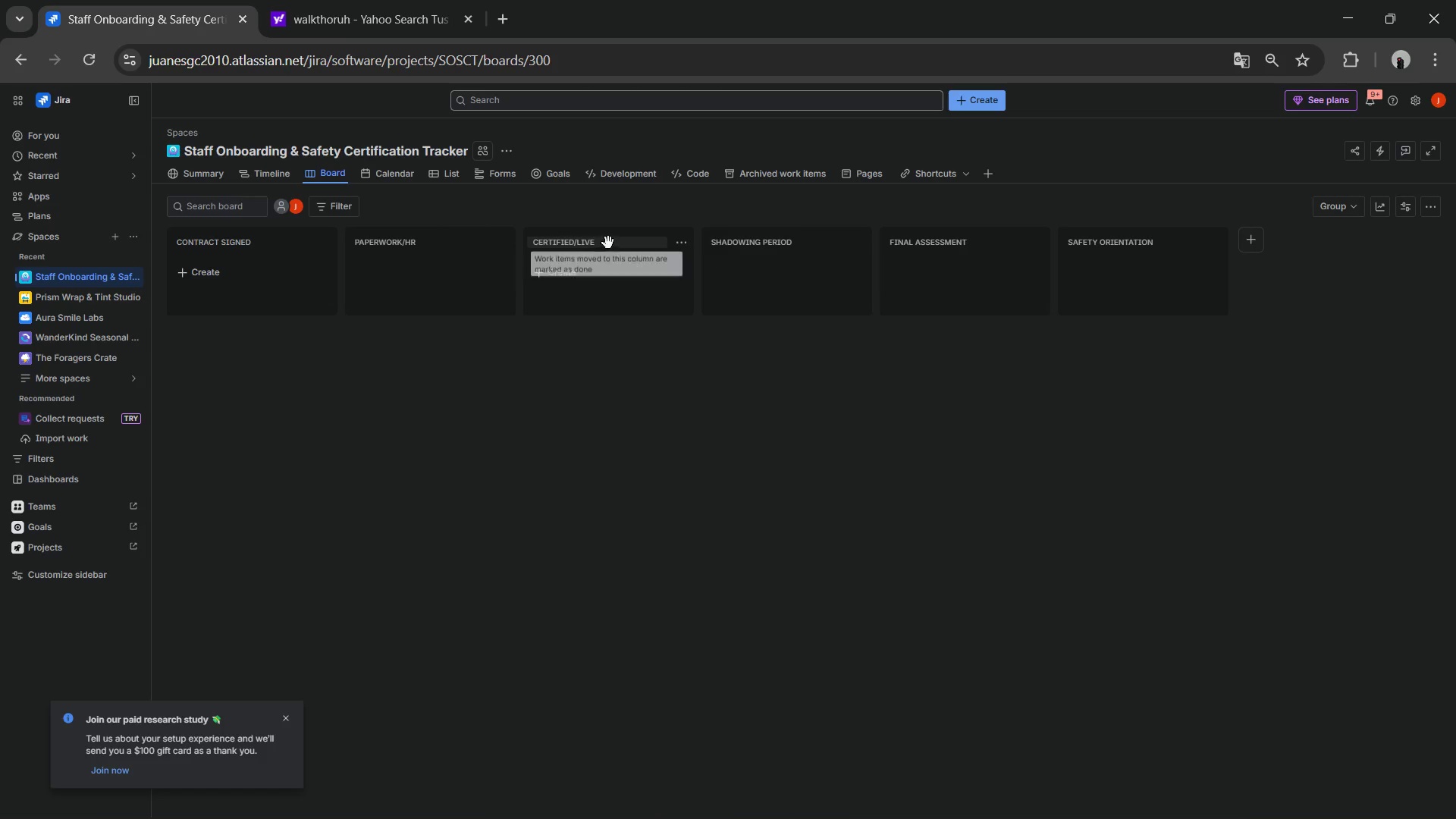 
left_click_drag(start_coordinate=[607, 243], to_coordinate=[1195, 230])
 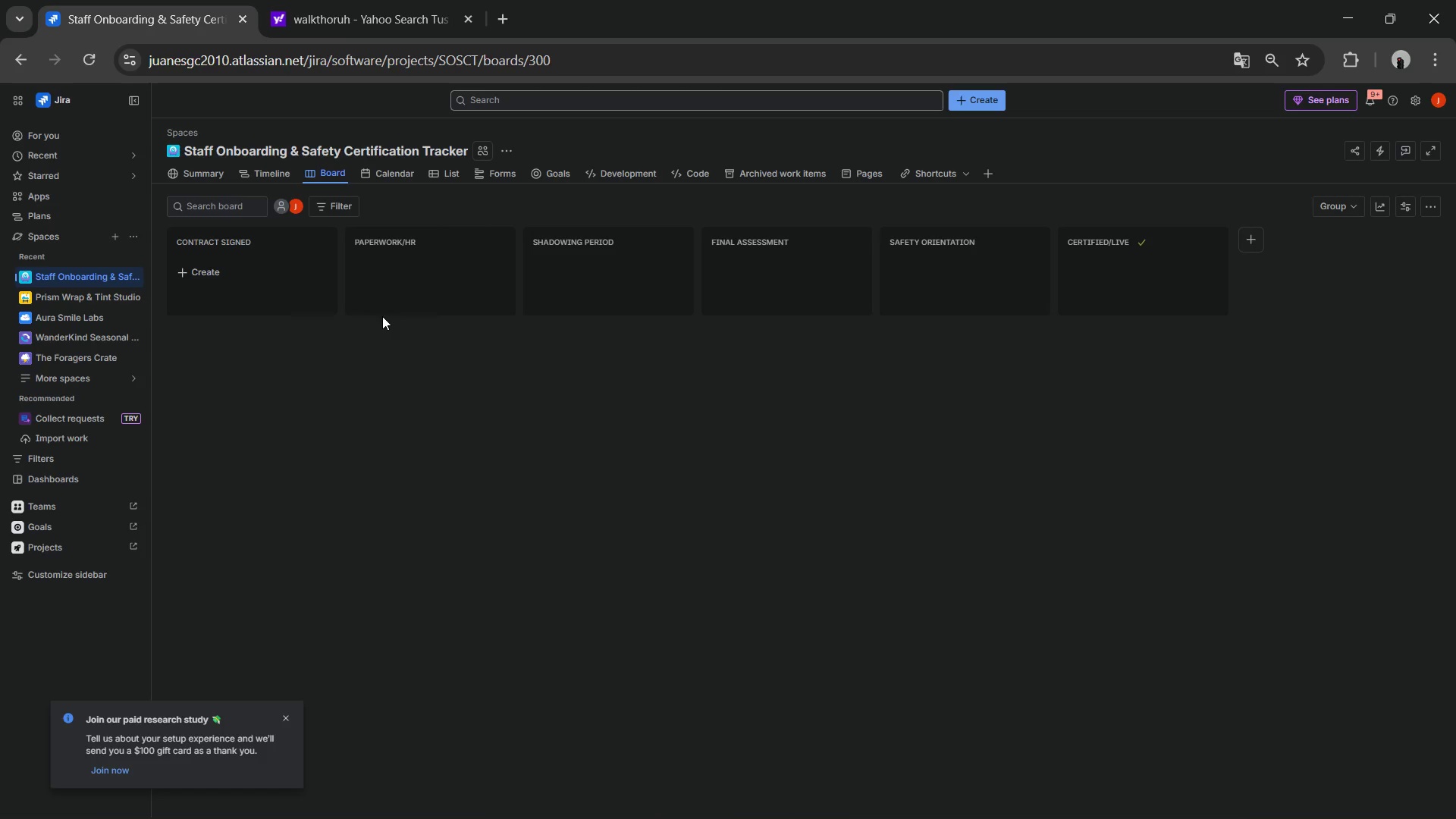 
wait(13.66)
 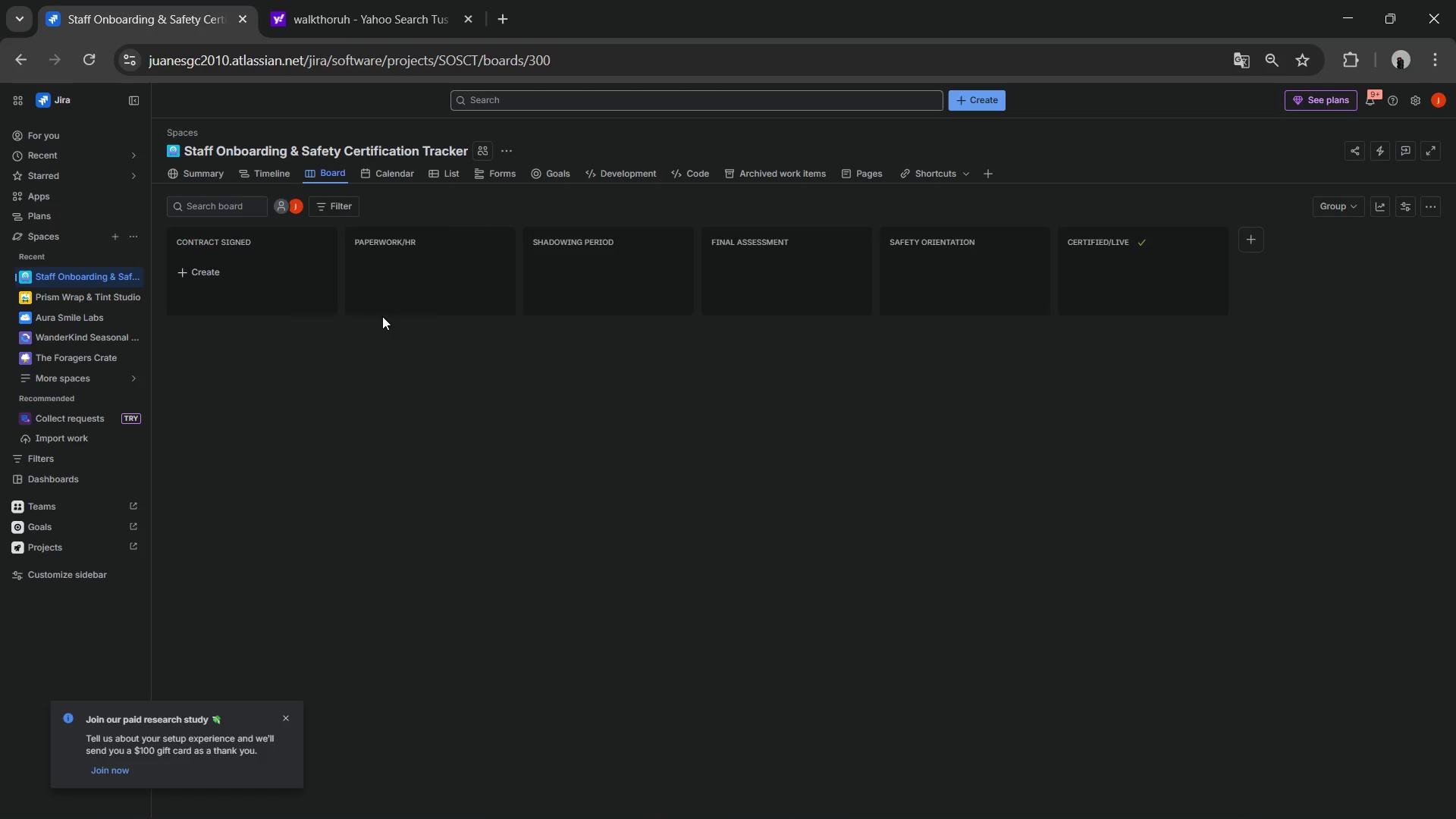 
left_click([130, 276])
 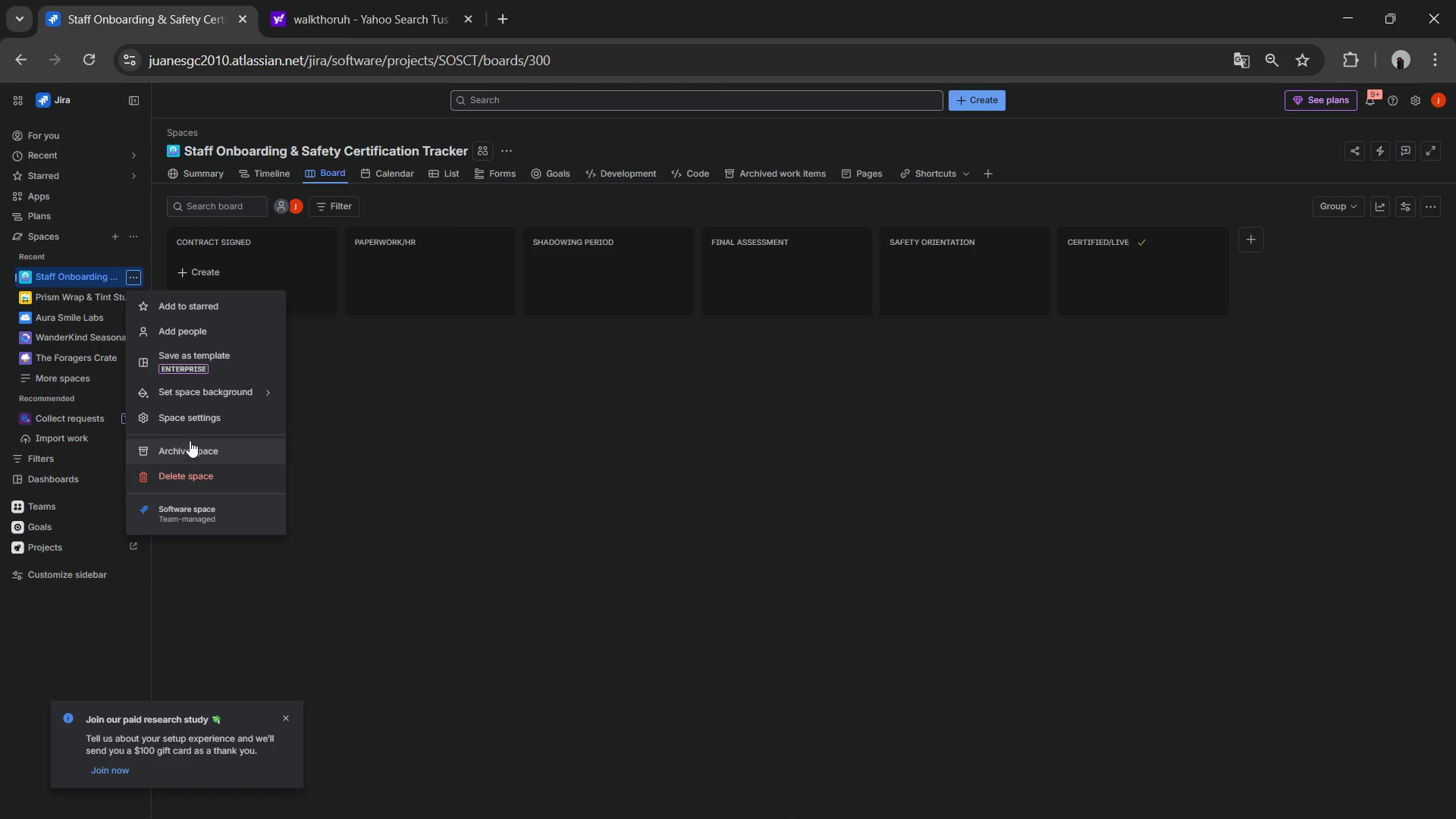 
left_click([192, 425])
 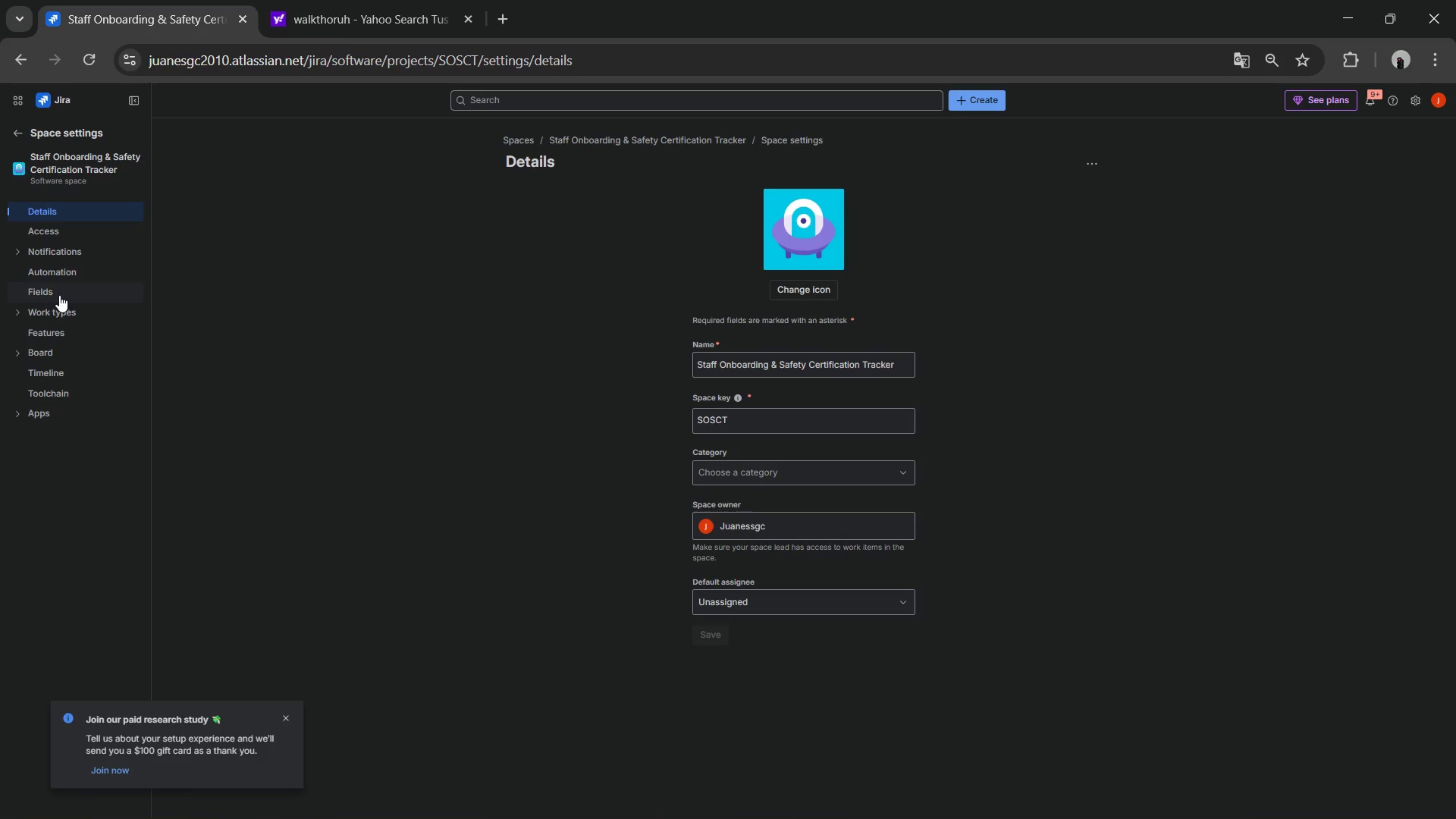 
wait(5.62)
 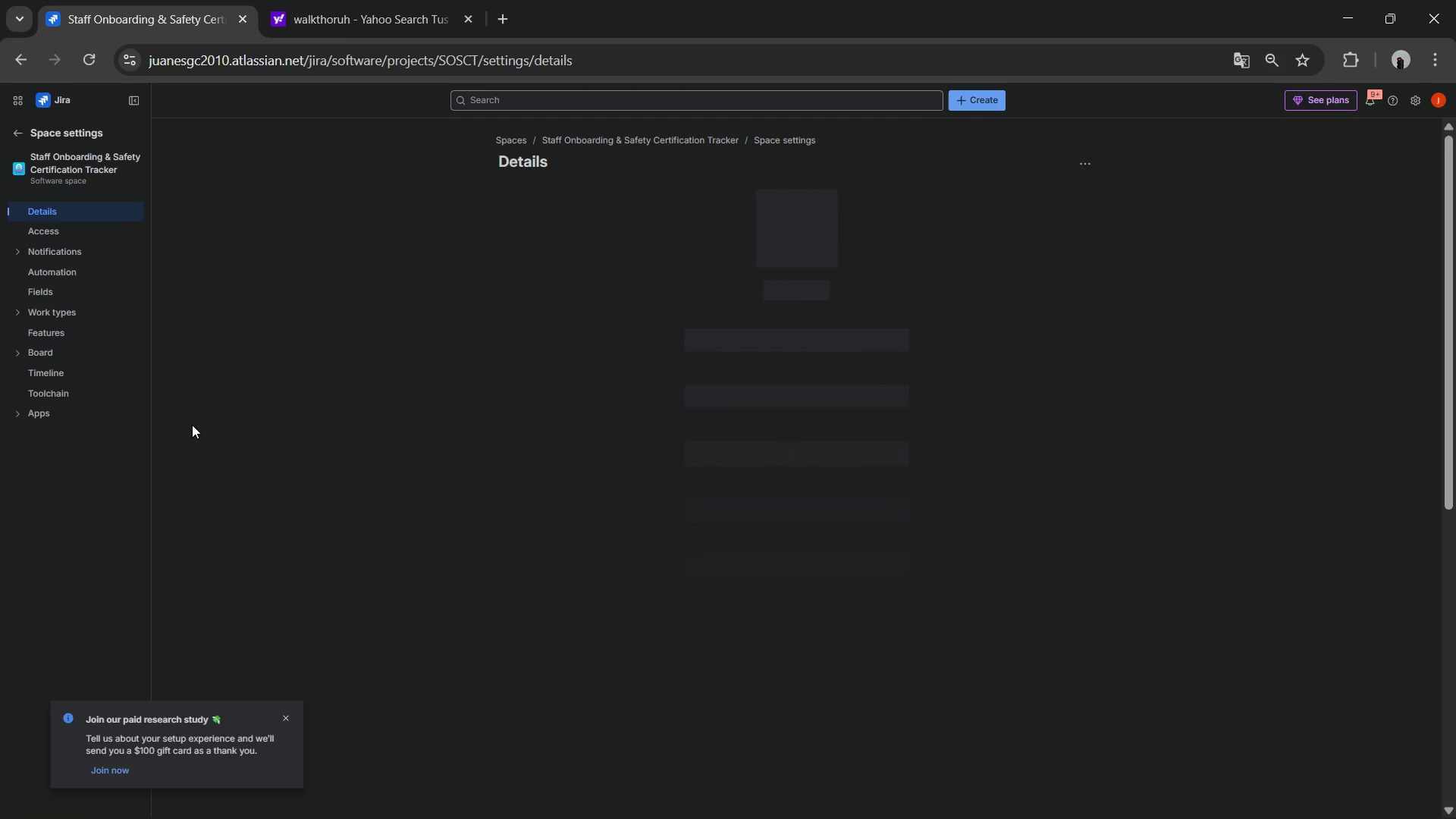 
left_click([49, 306])
 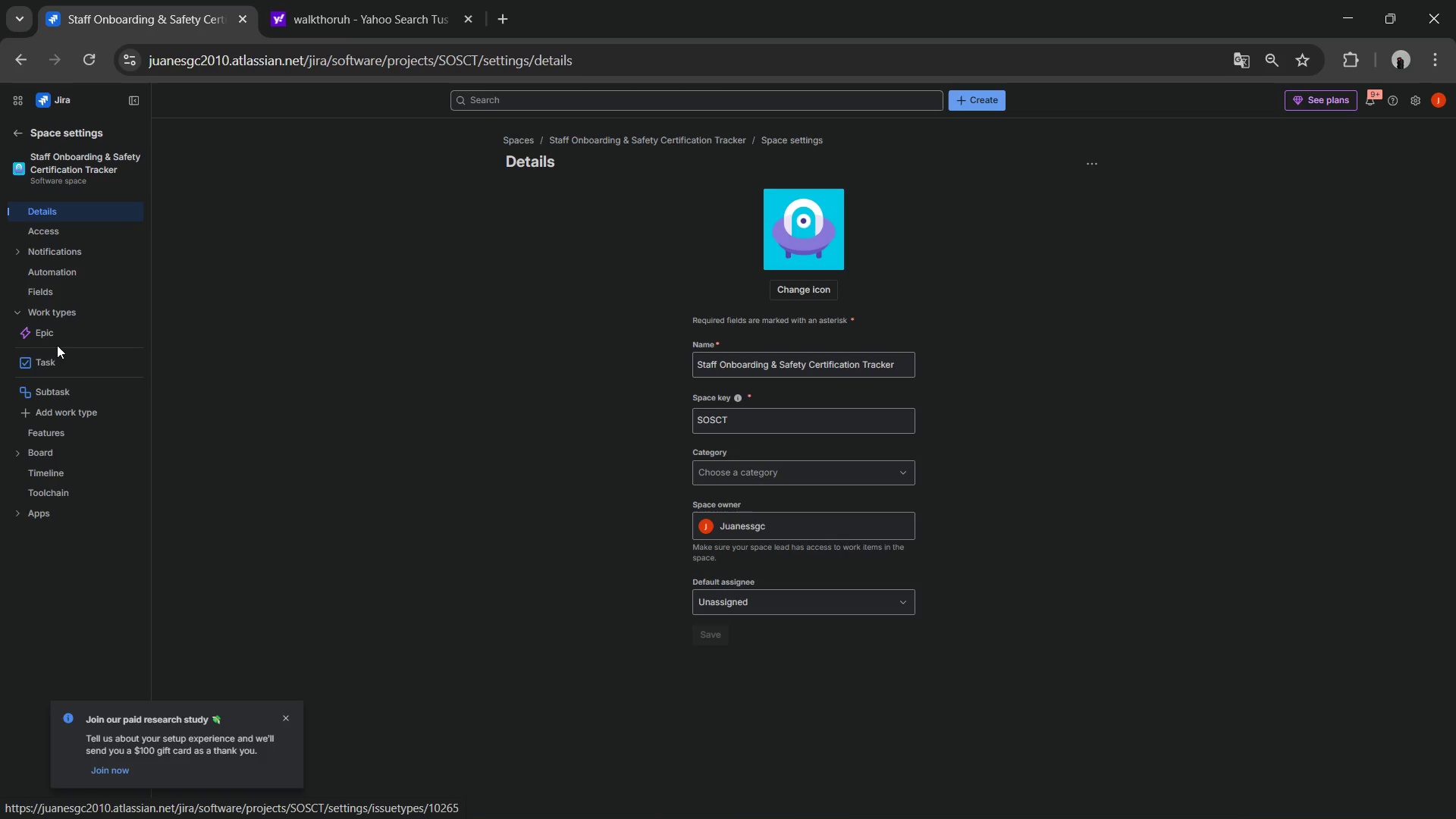 
left_click([56, 356])
 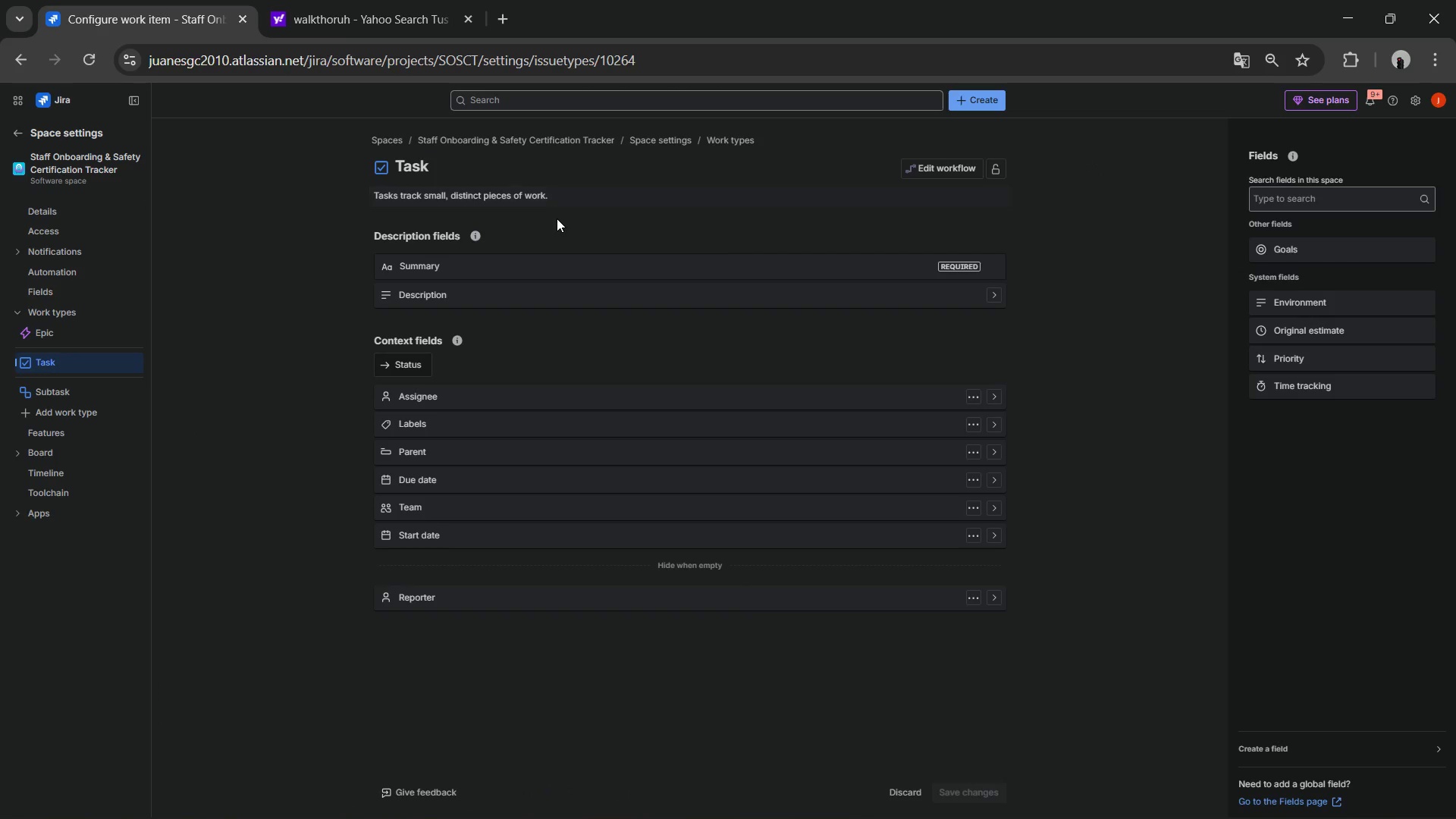 
left_click([928, 168])
 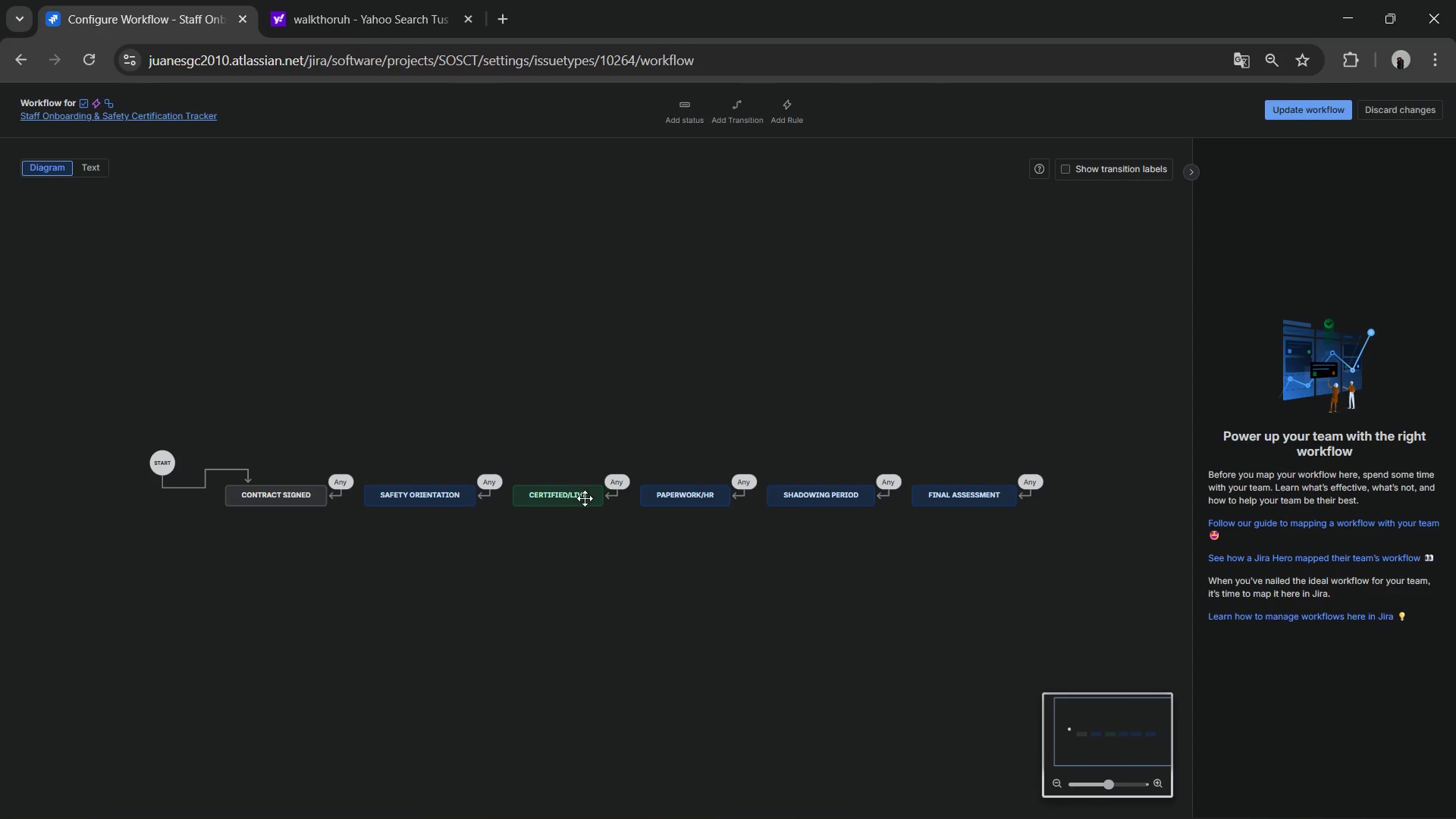 
left_click_drag(start_coordinate=[563, 499], to_coordinate=[1069, 497])
 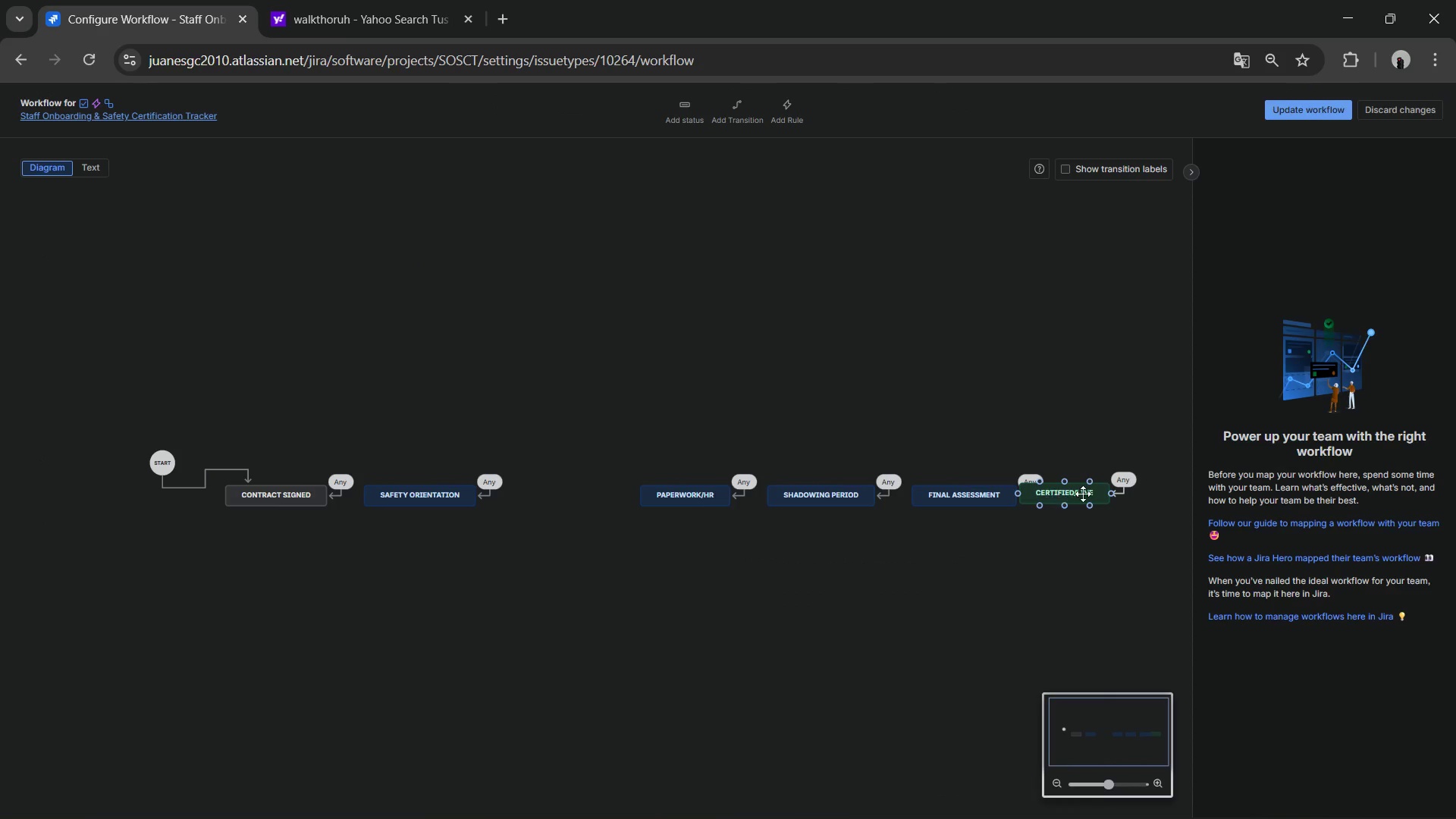 
left_click_drag(start_coordinate=[1083, 494], to_coordinate=[1103, 494])
 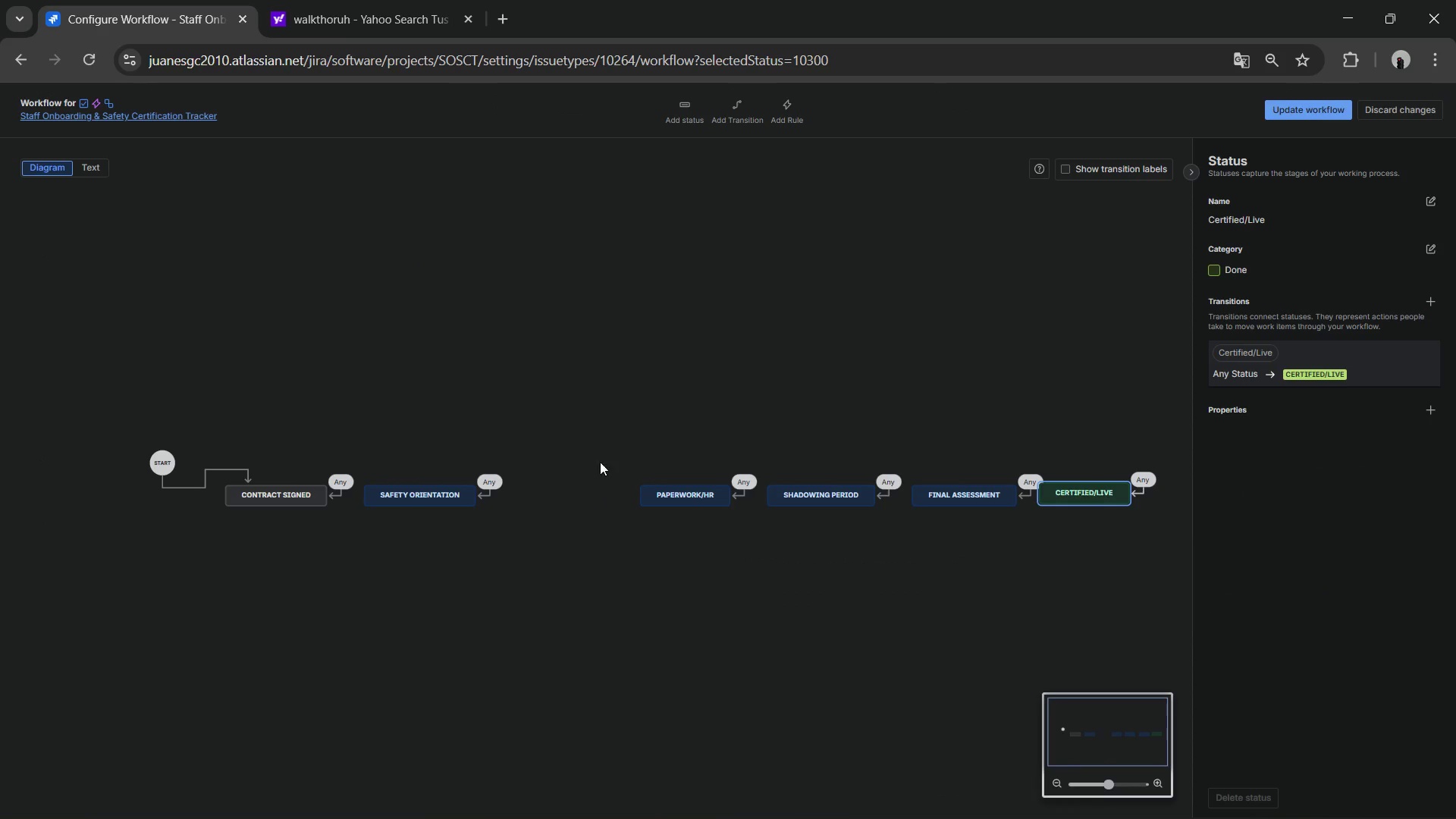 
left_click_drag(start_coordinate=[613, 419], to_coordinate=[617, 408])
 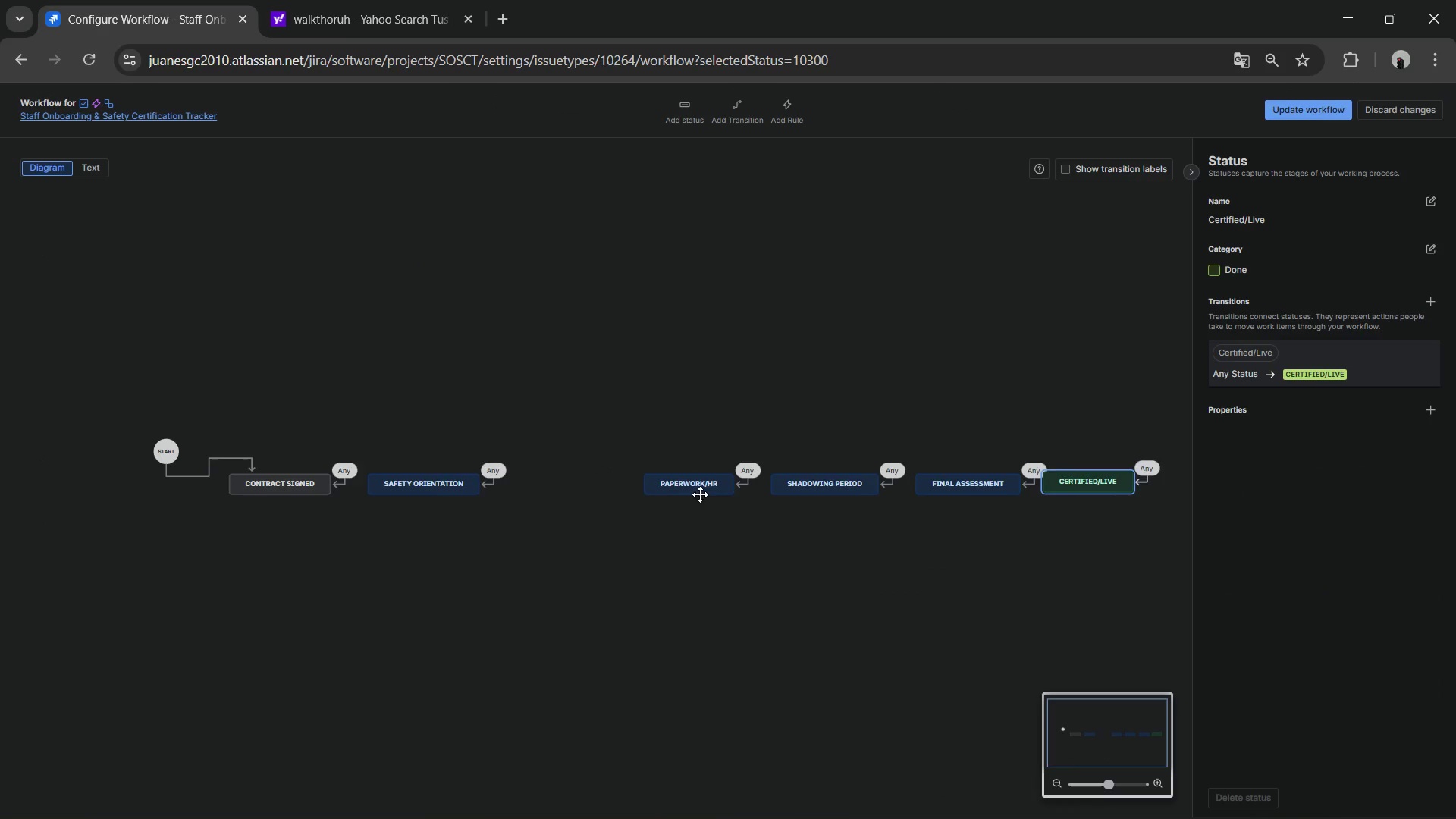 
left_click_drag(start_coordinate=[696, 491], to_coordinate=[592, 490])
 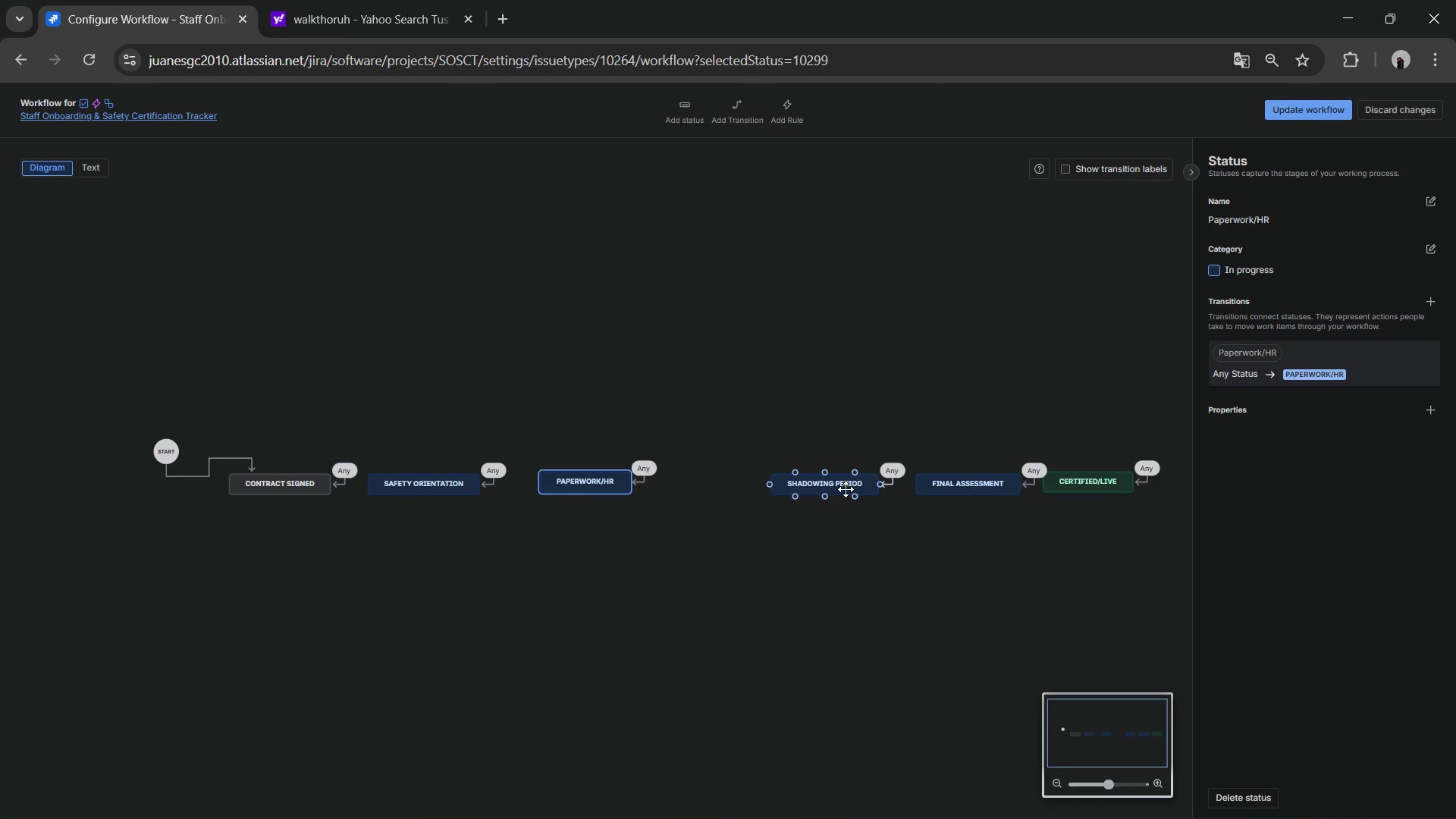 
left_click_drag(start_coordinate=[840, 488], to_coordinate=[745, 485])
 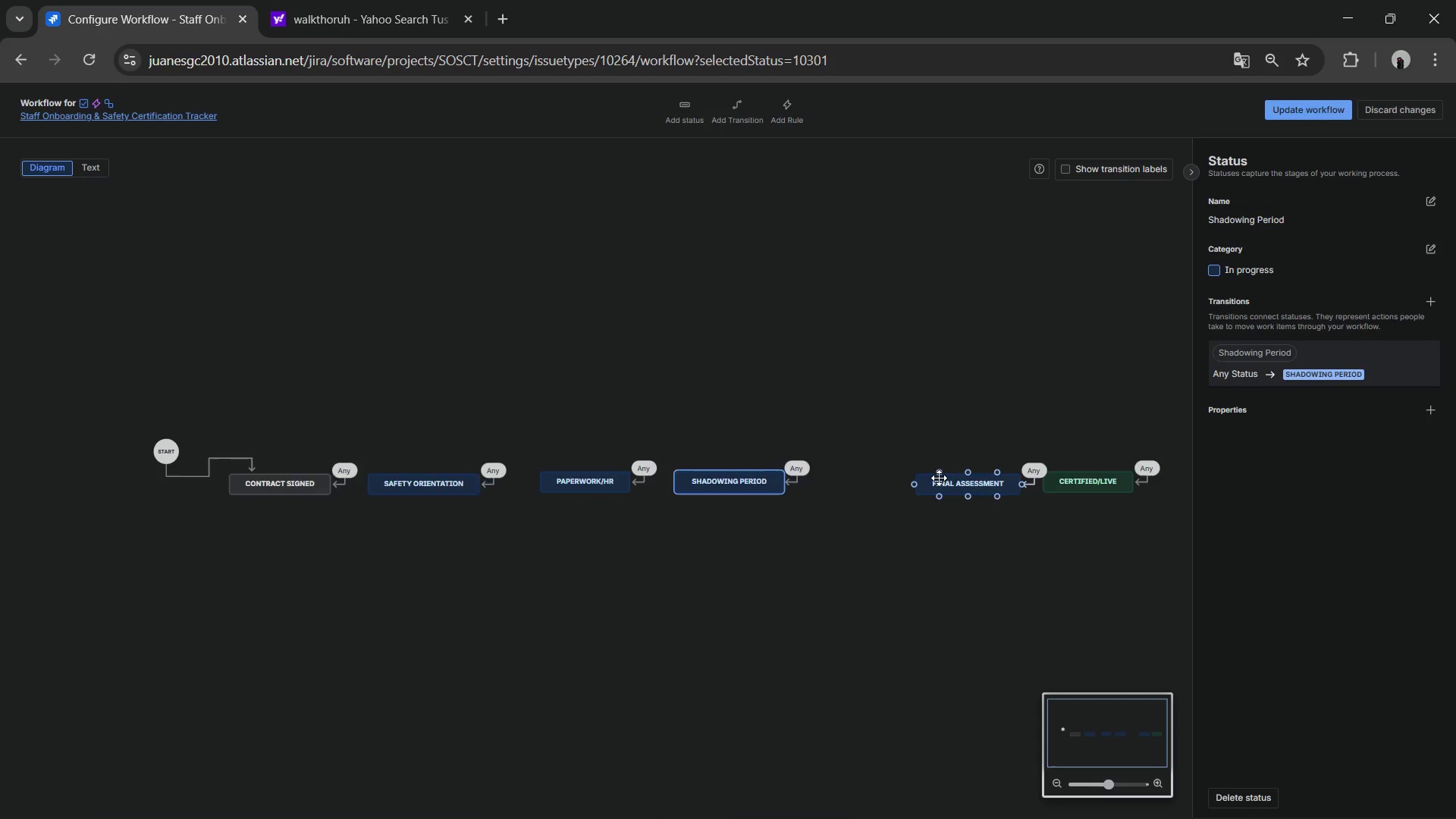 
left_click_drag(start_coordinate=[946, 475], to_coordinate=[876, 474])
 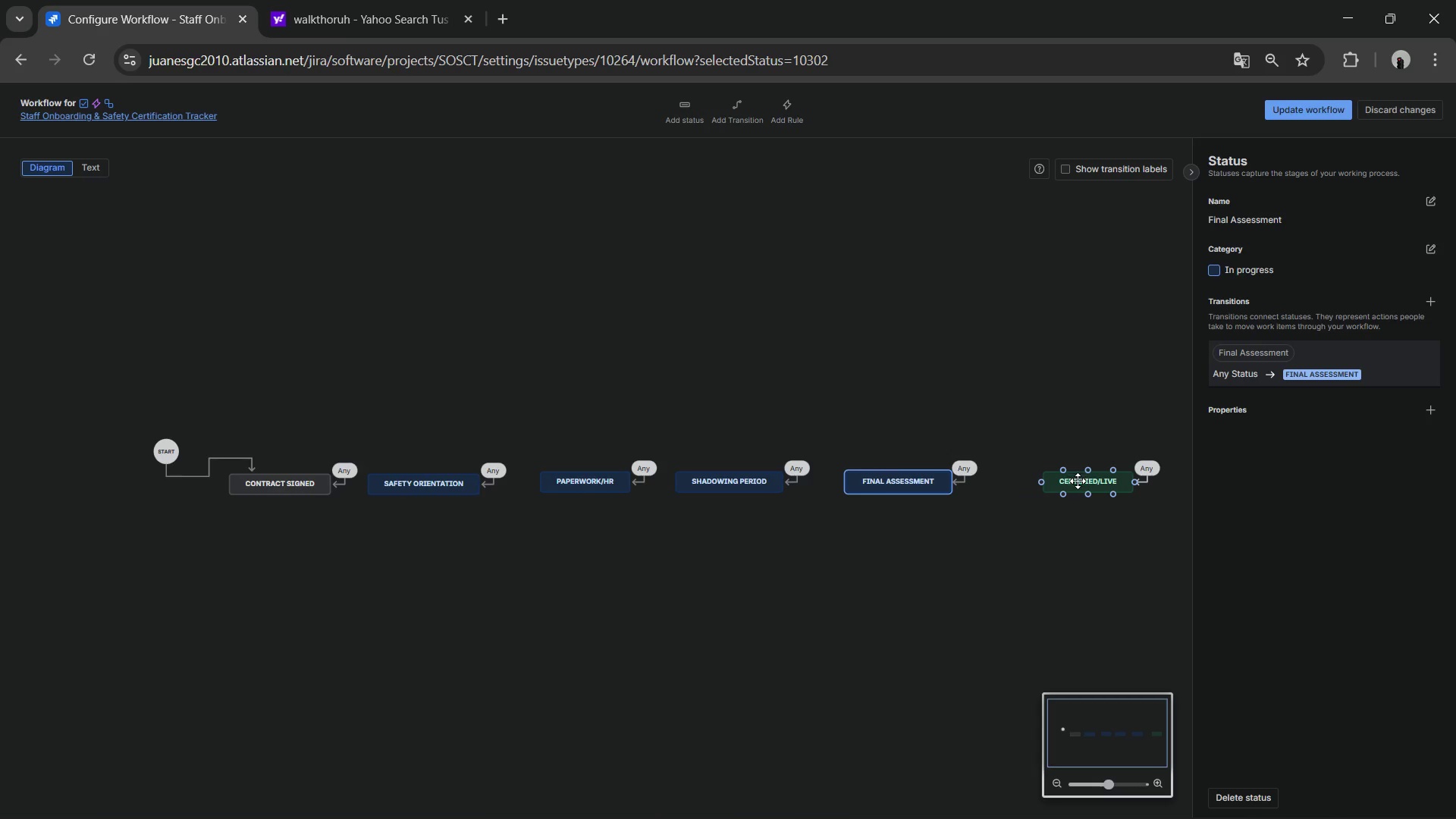 
left_click_drag(start_coordinate=[1078, 481], to_coordinate=[1048, 484])
 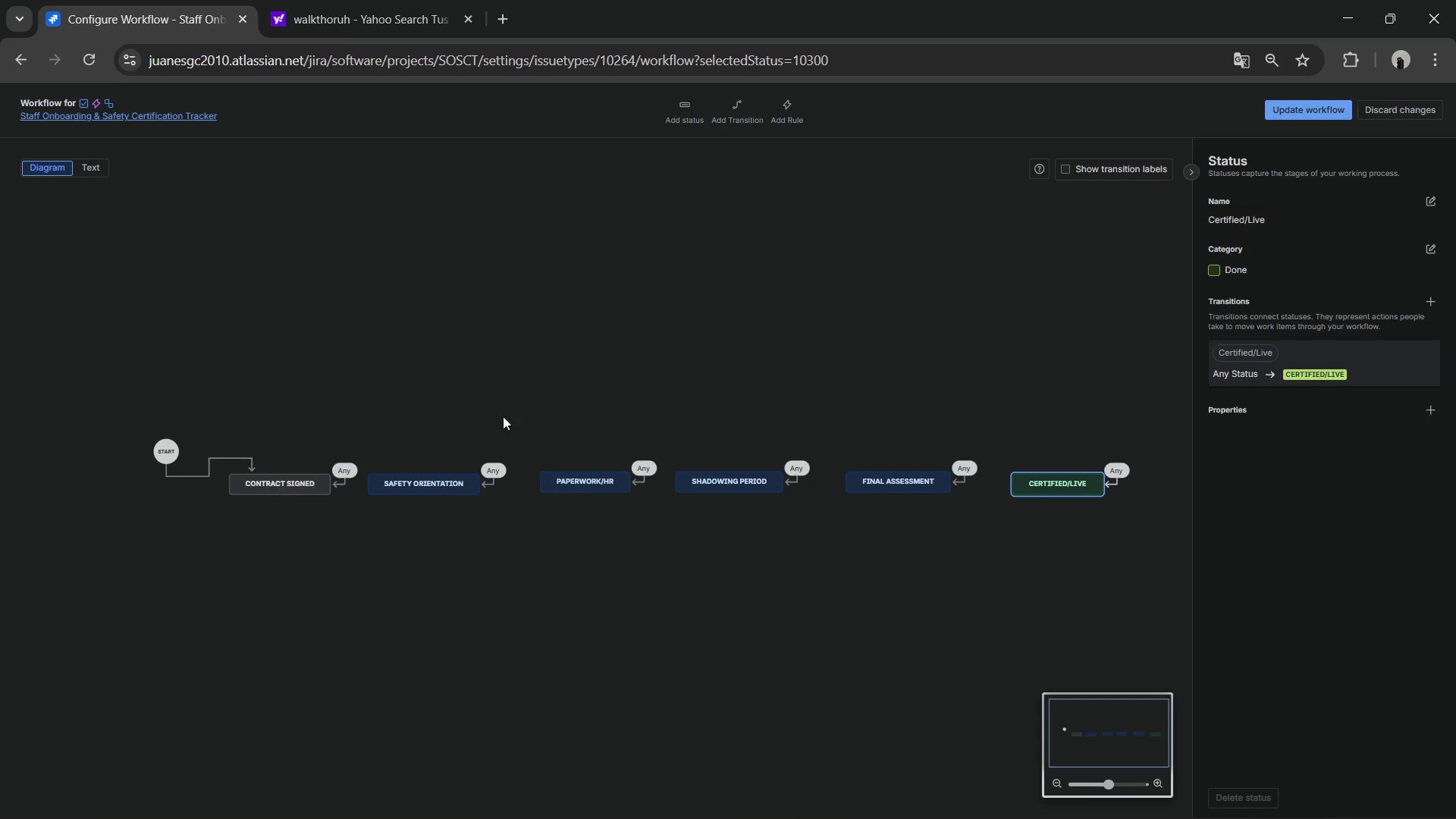 
left_click([463, 399])
 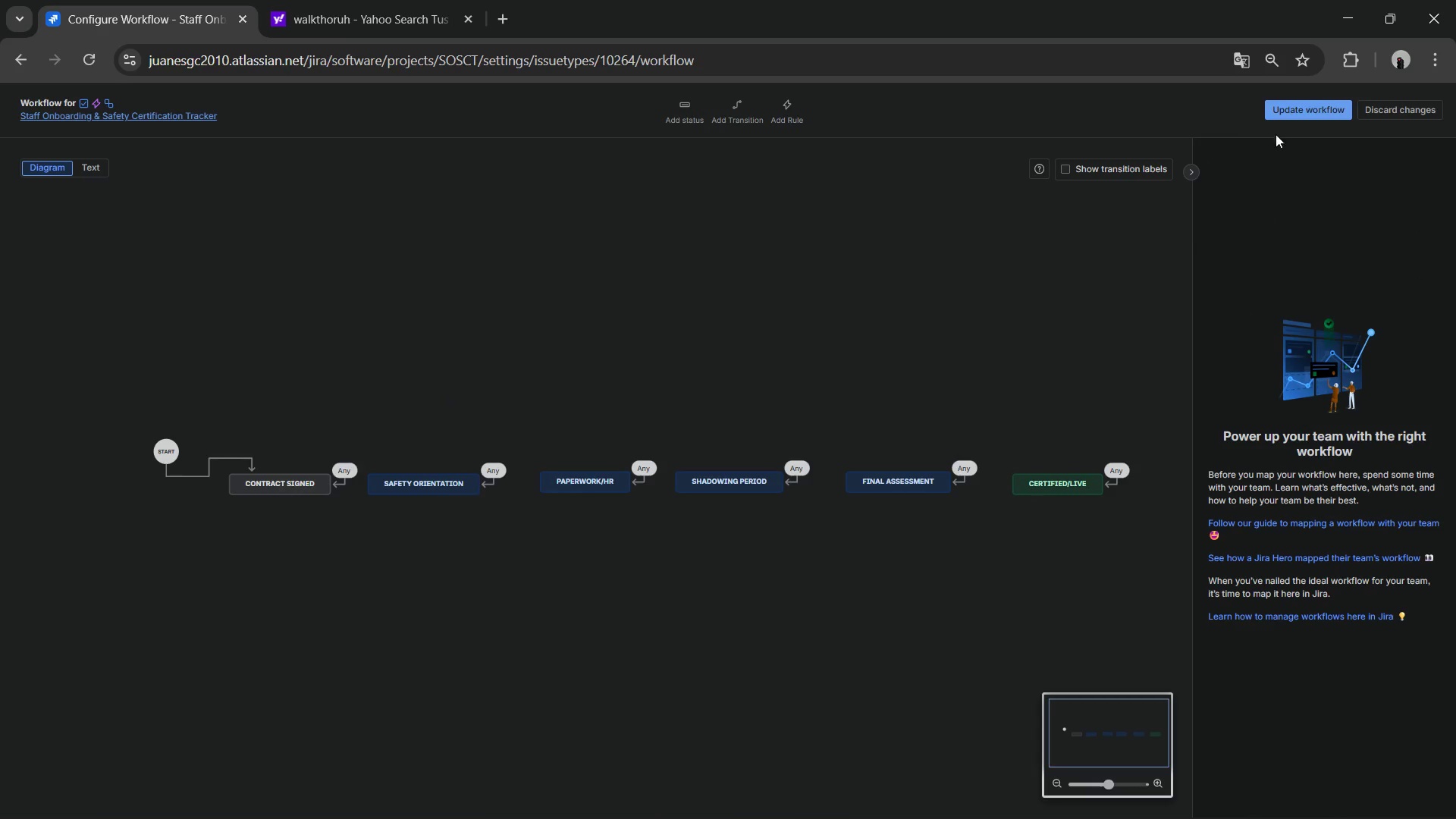 
left_click([1290, 117])
 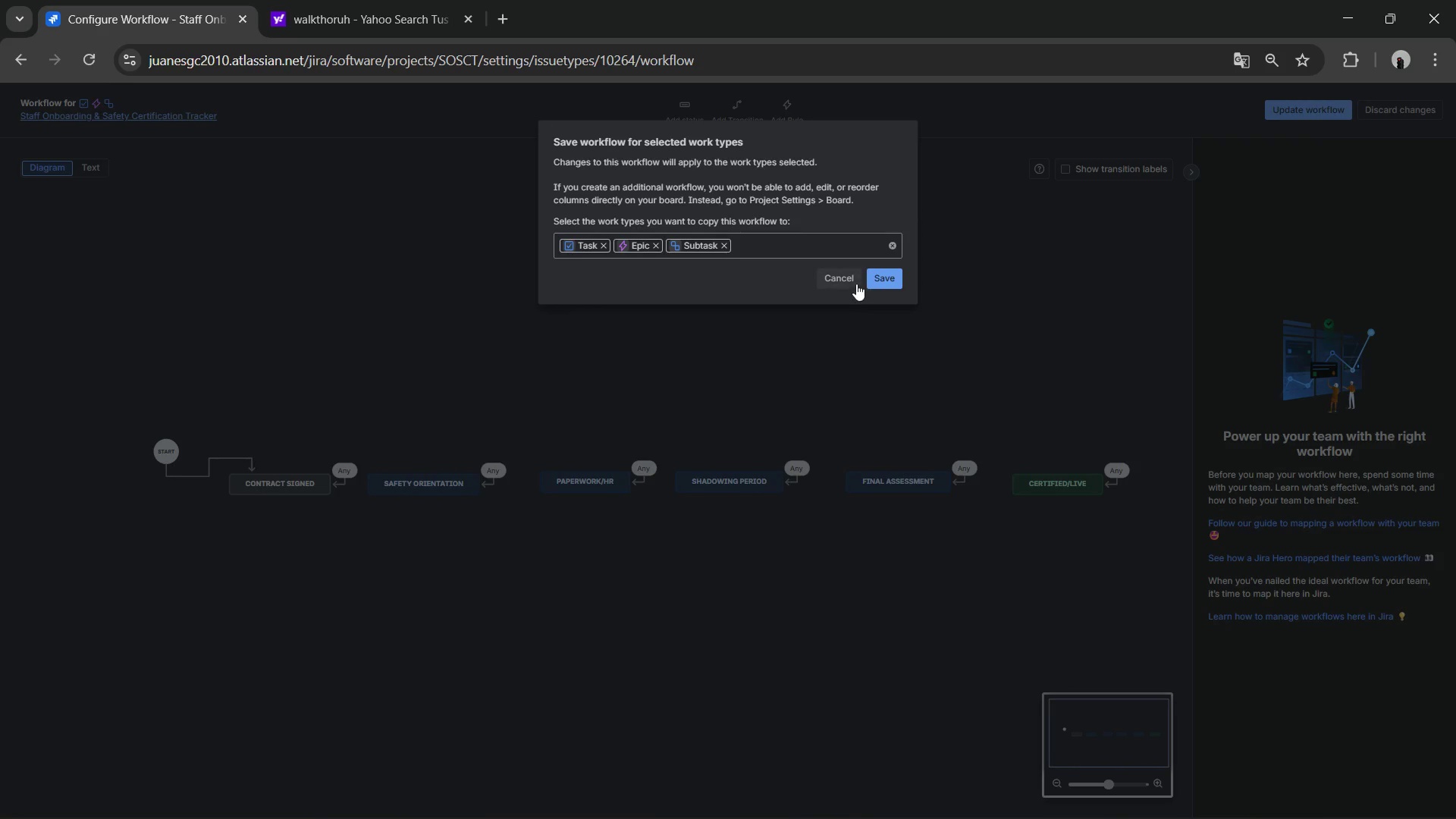 
left_click([879, 281])
 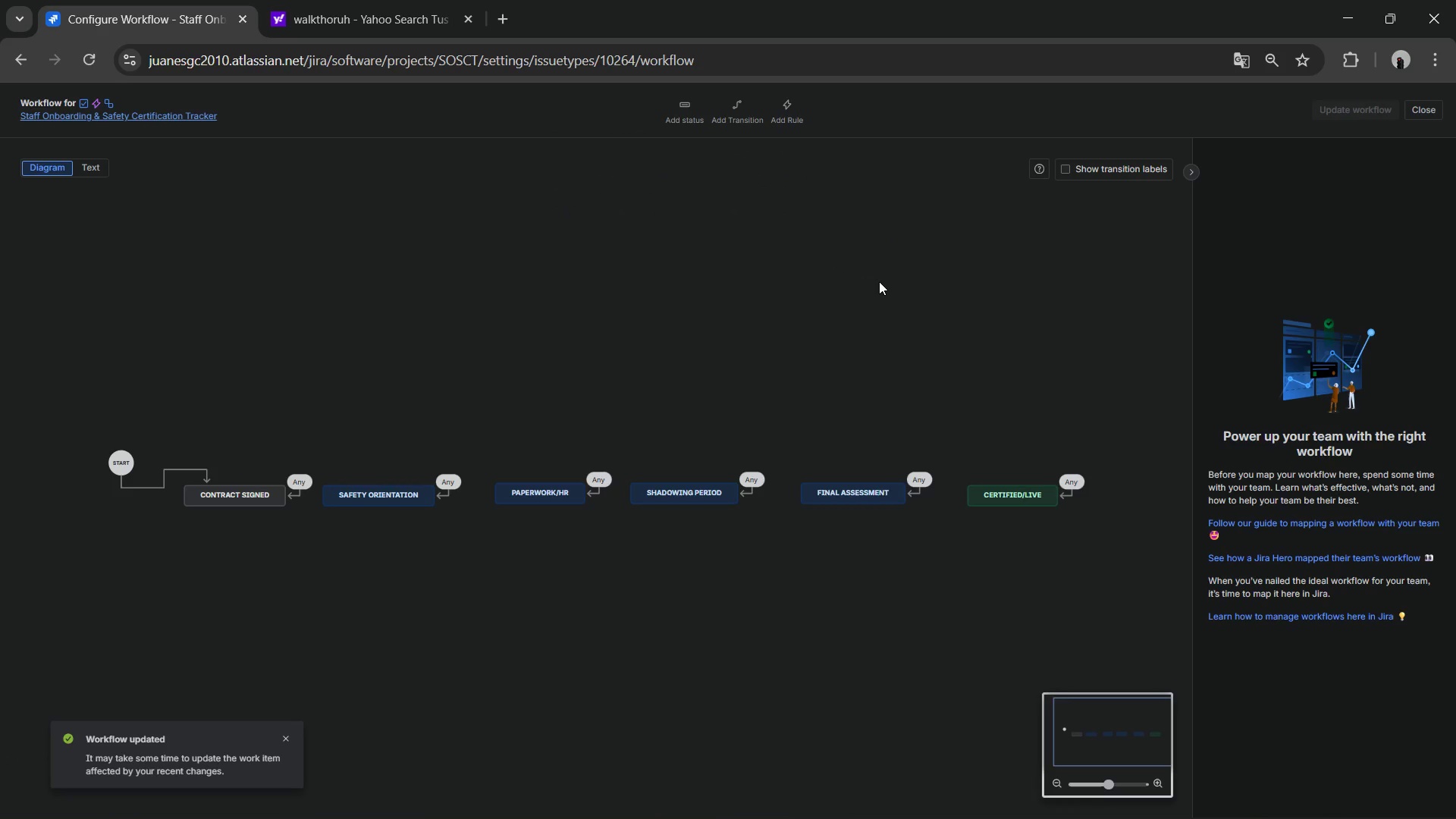 
wait(10.86)
 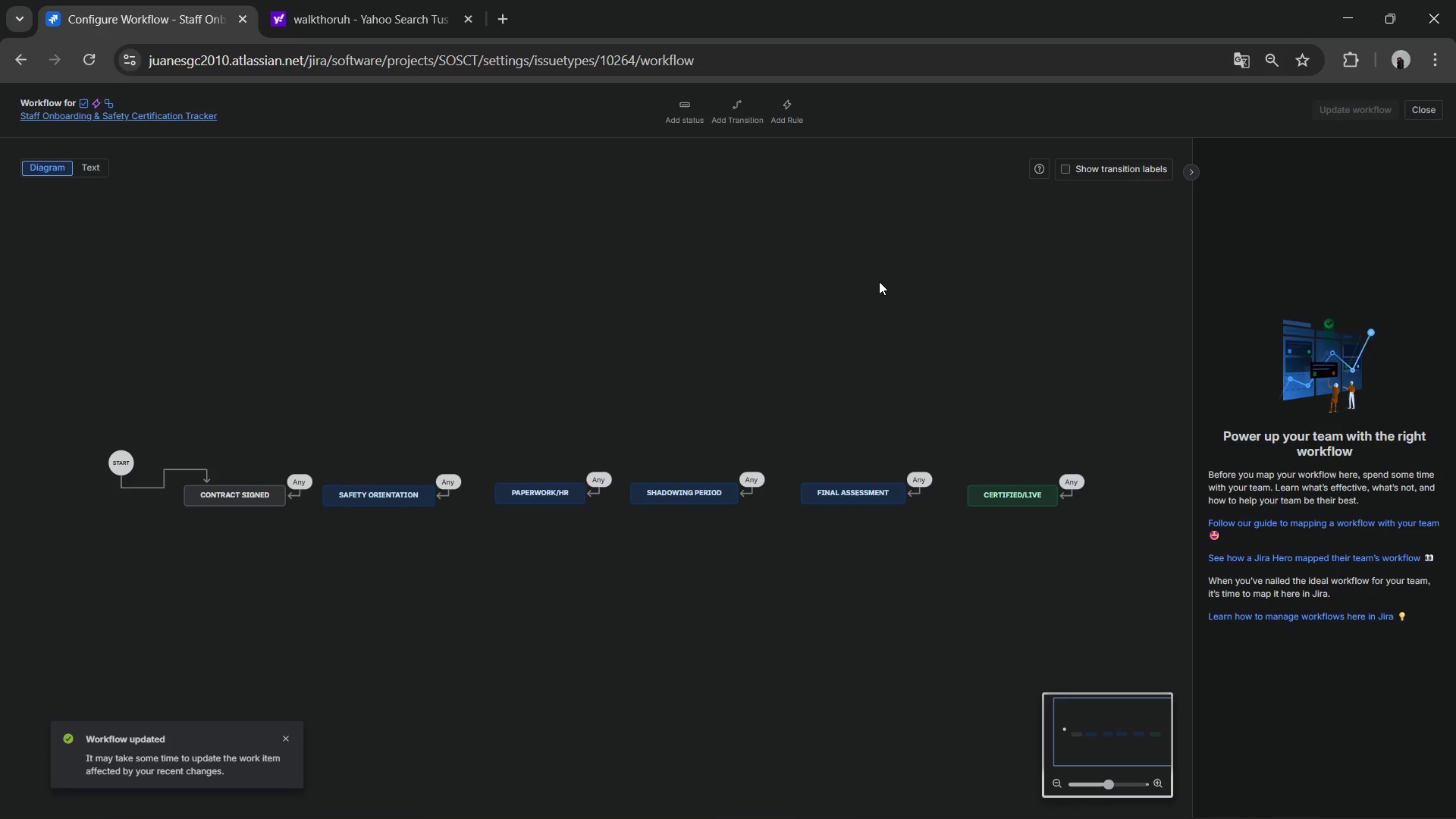 
left_click([1424, 105])
 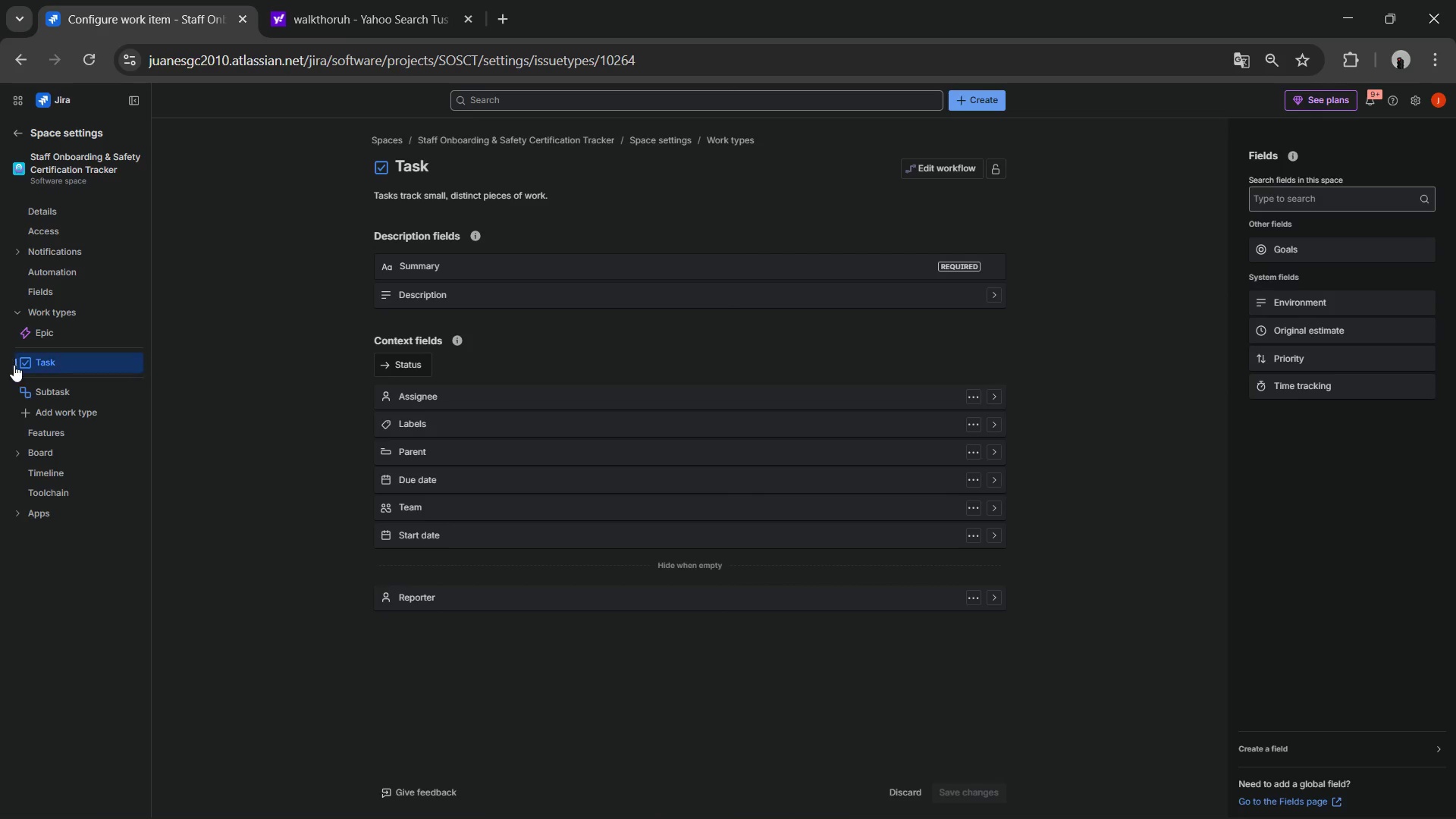 
wait(7.51)
 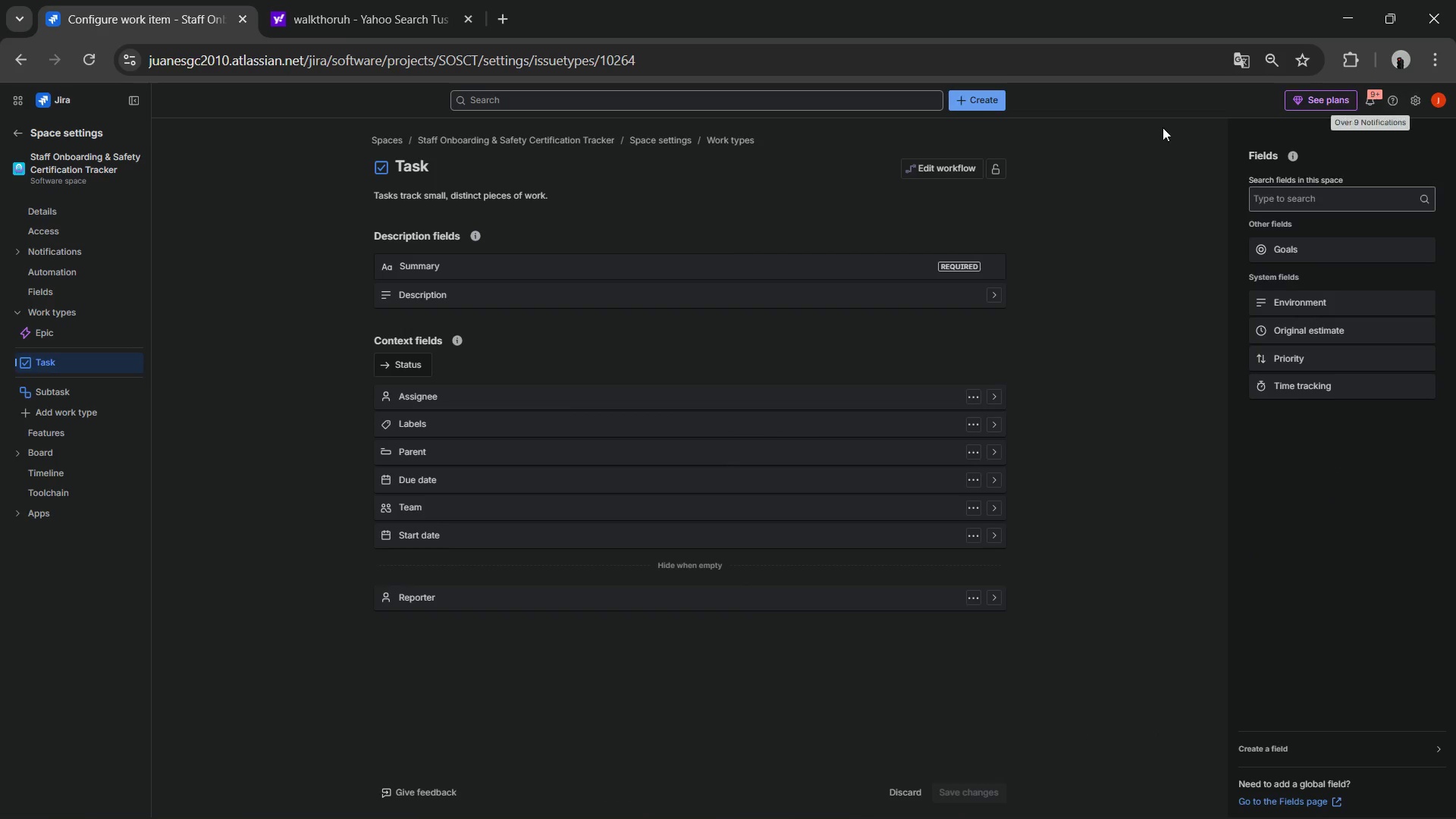 
left_click([1310, 748])
 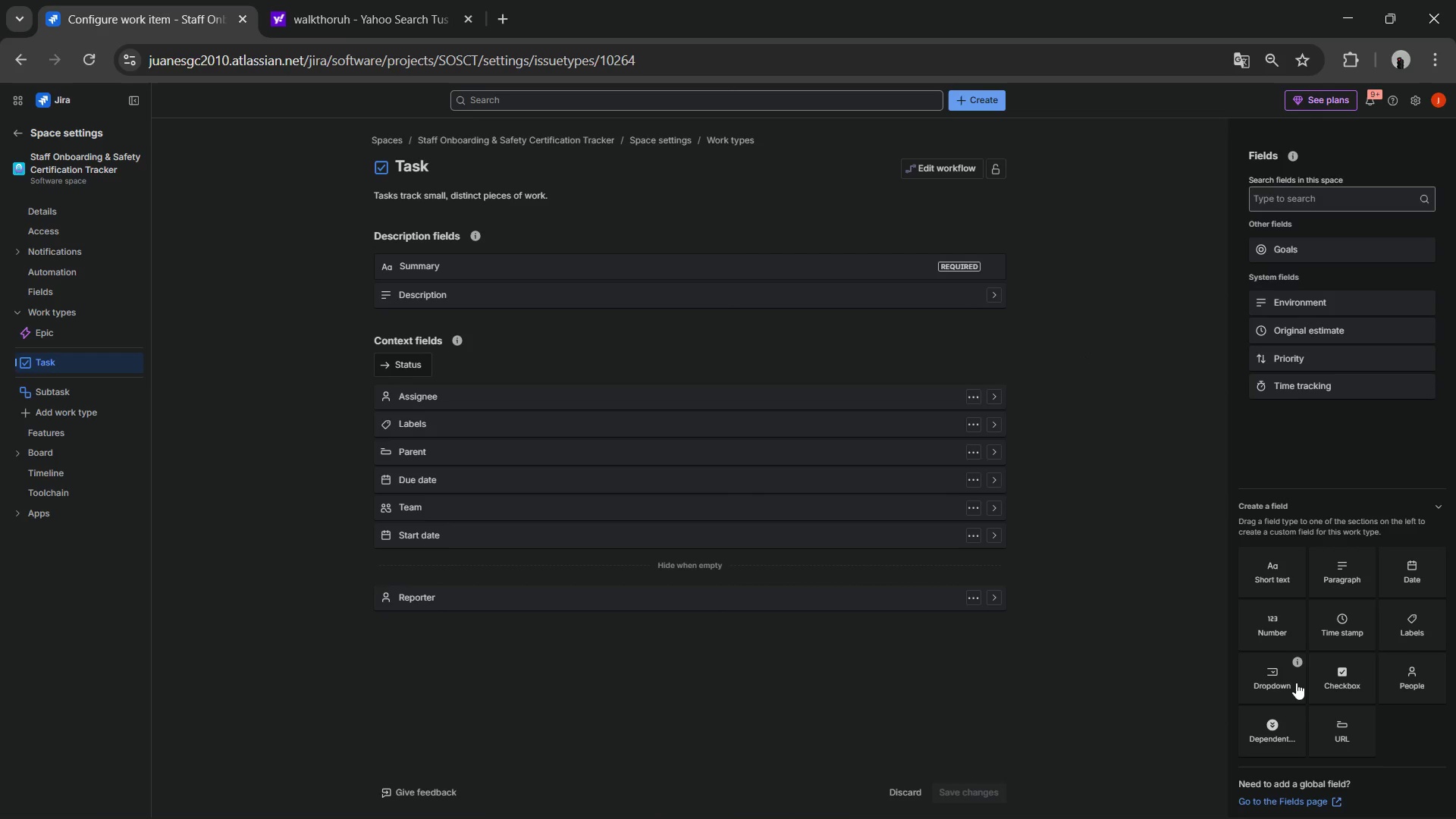 
wait(9.81)
 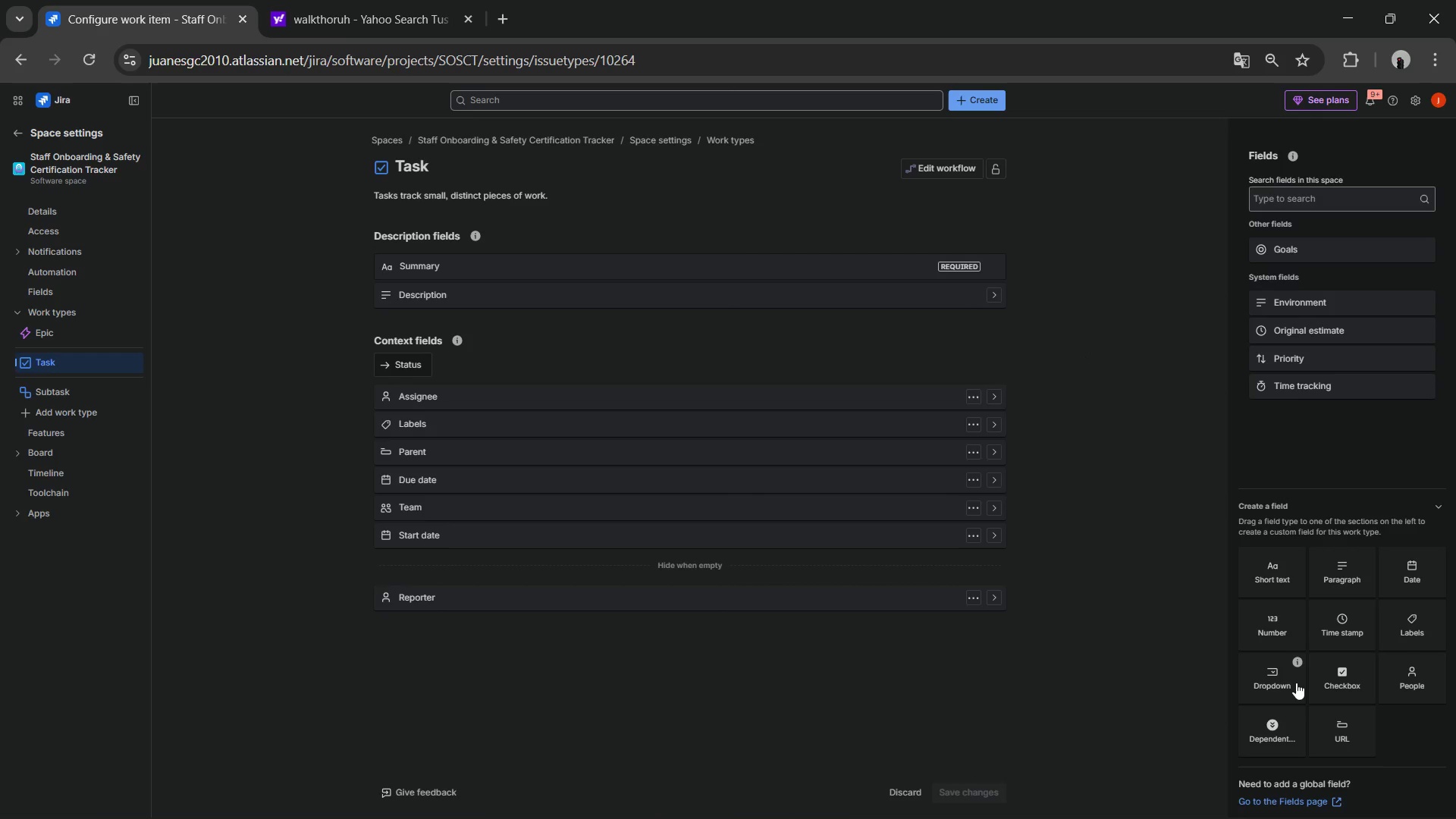 
type(Staff Role)
 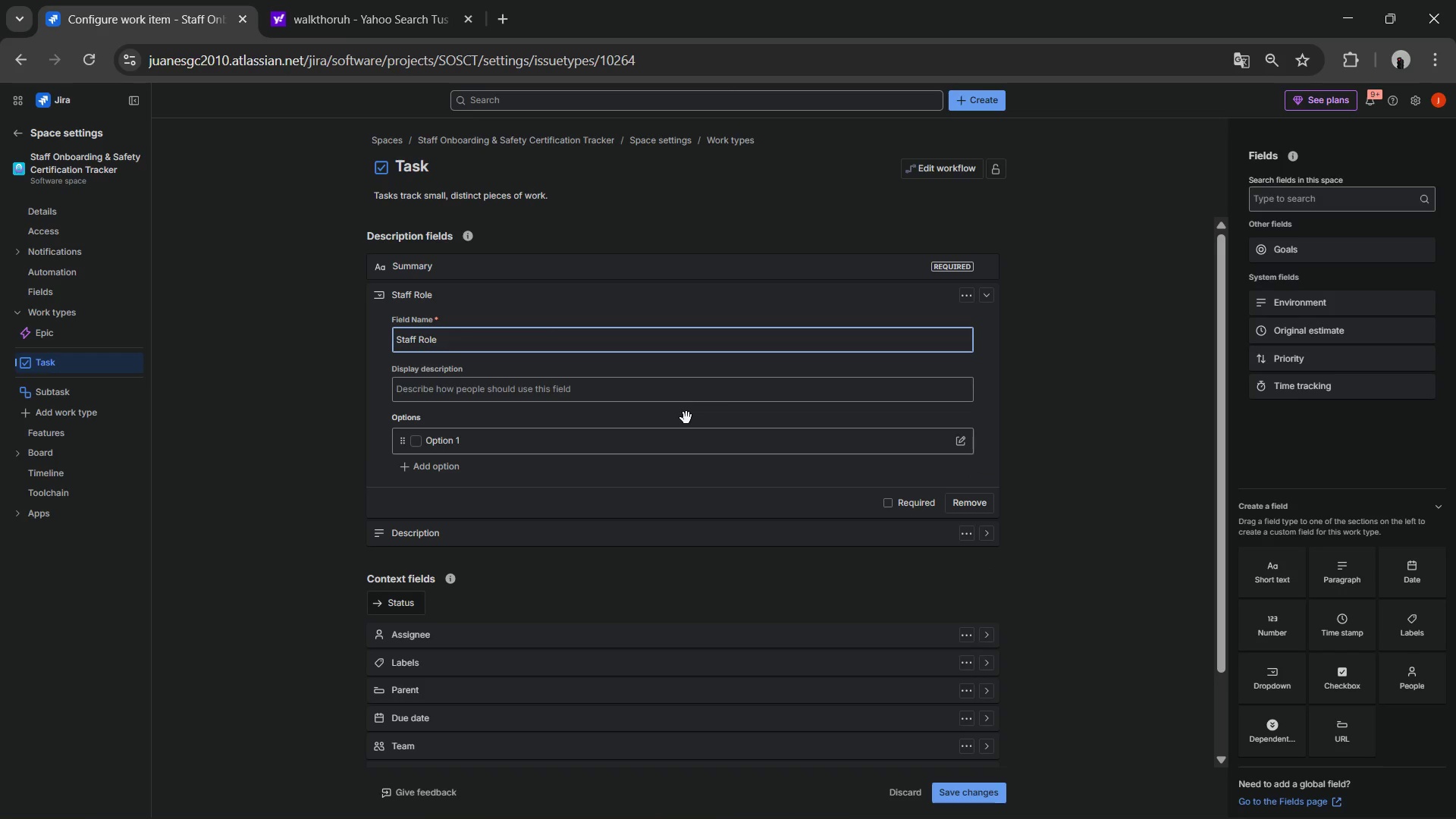 
key(Enter)
 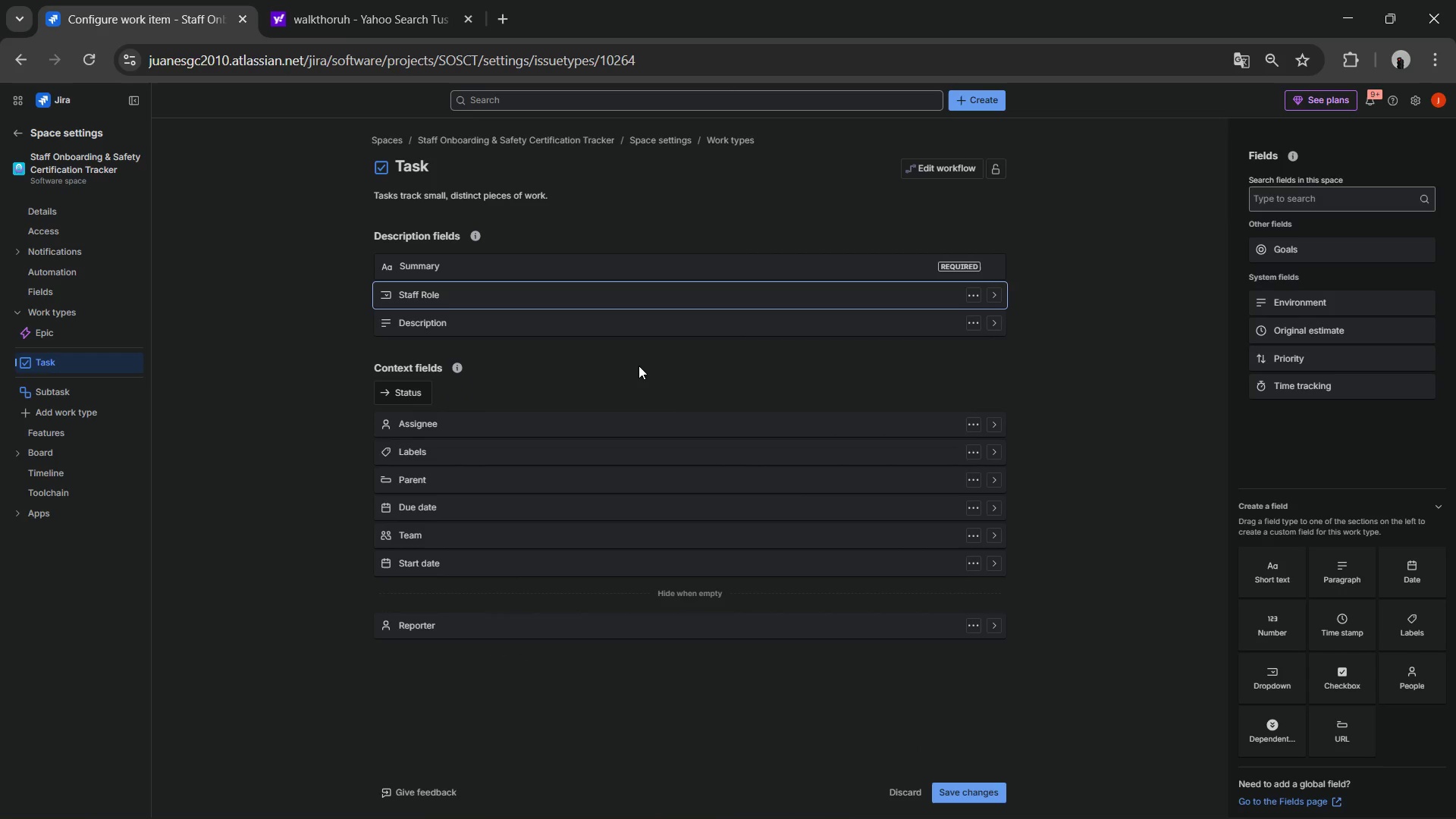 
left_click([594, 308])
 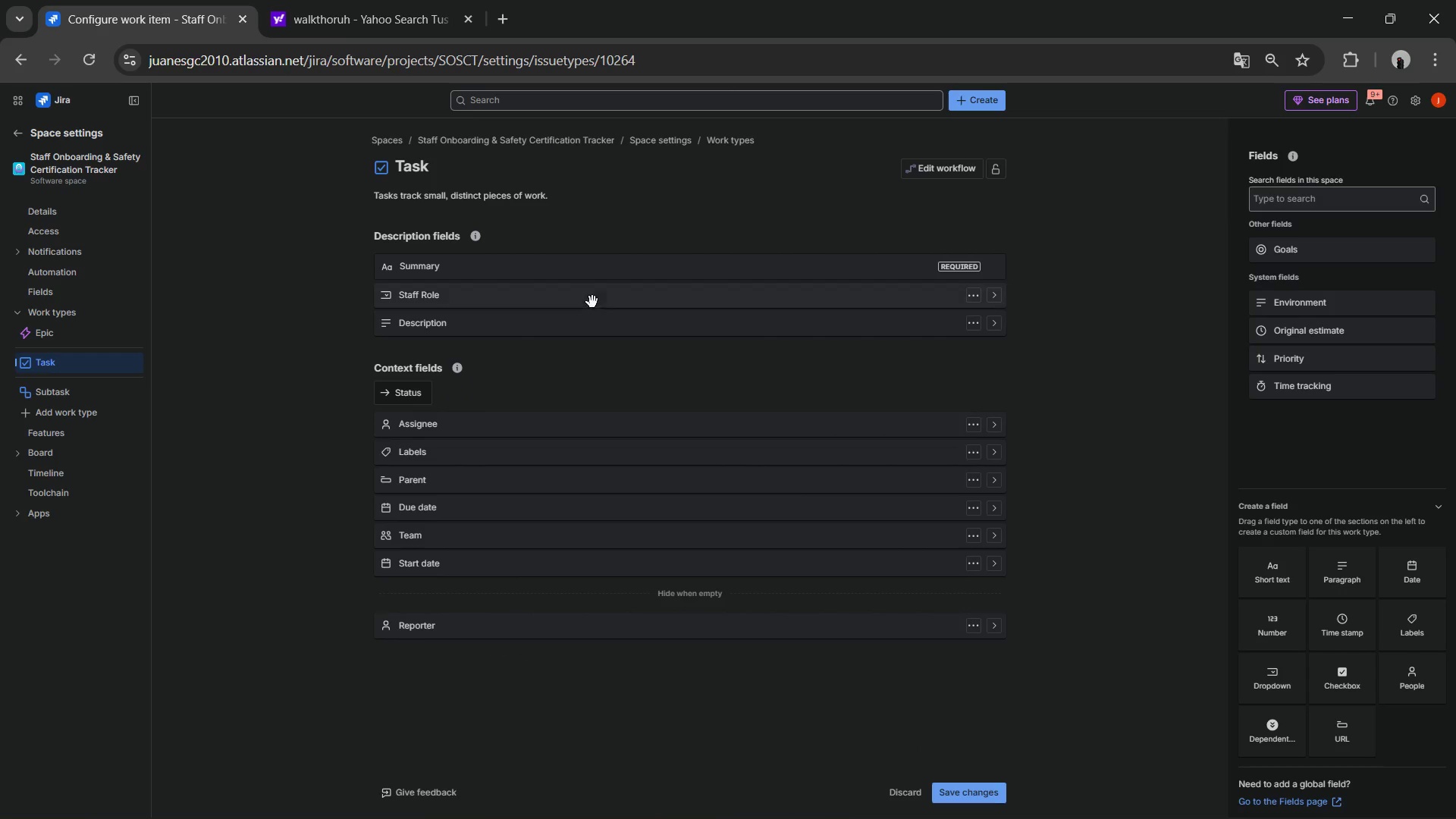 
left_click([591, 301])
 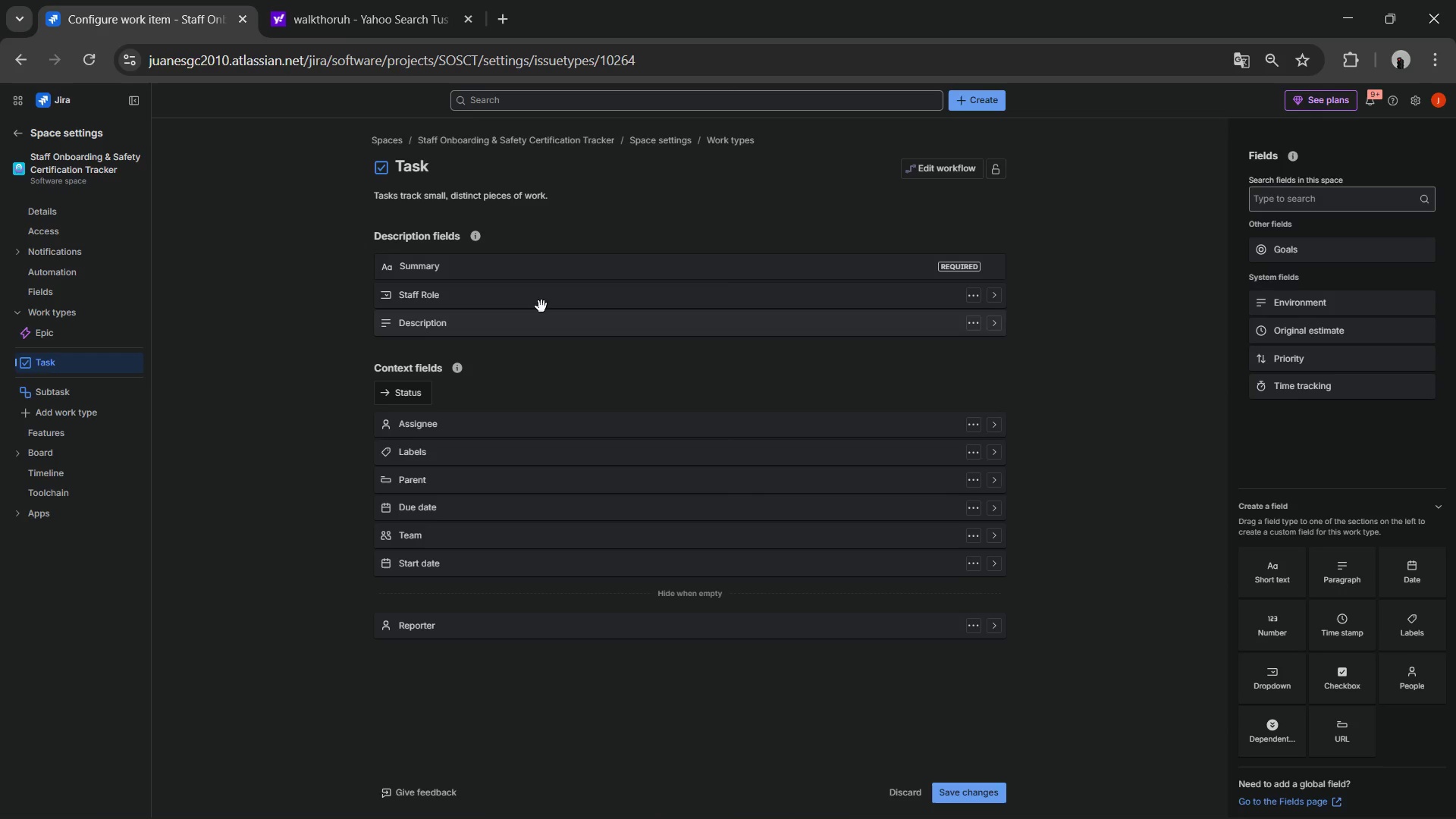 
left_click([661, 303])
 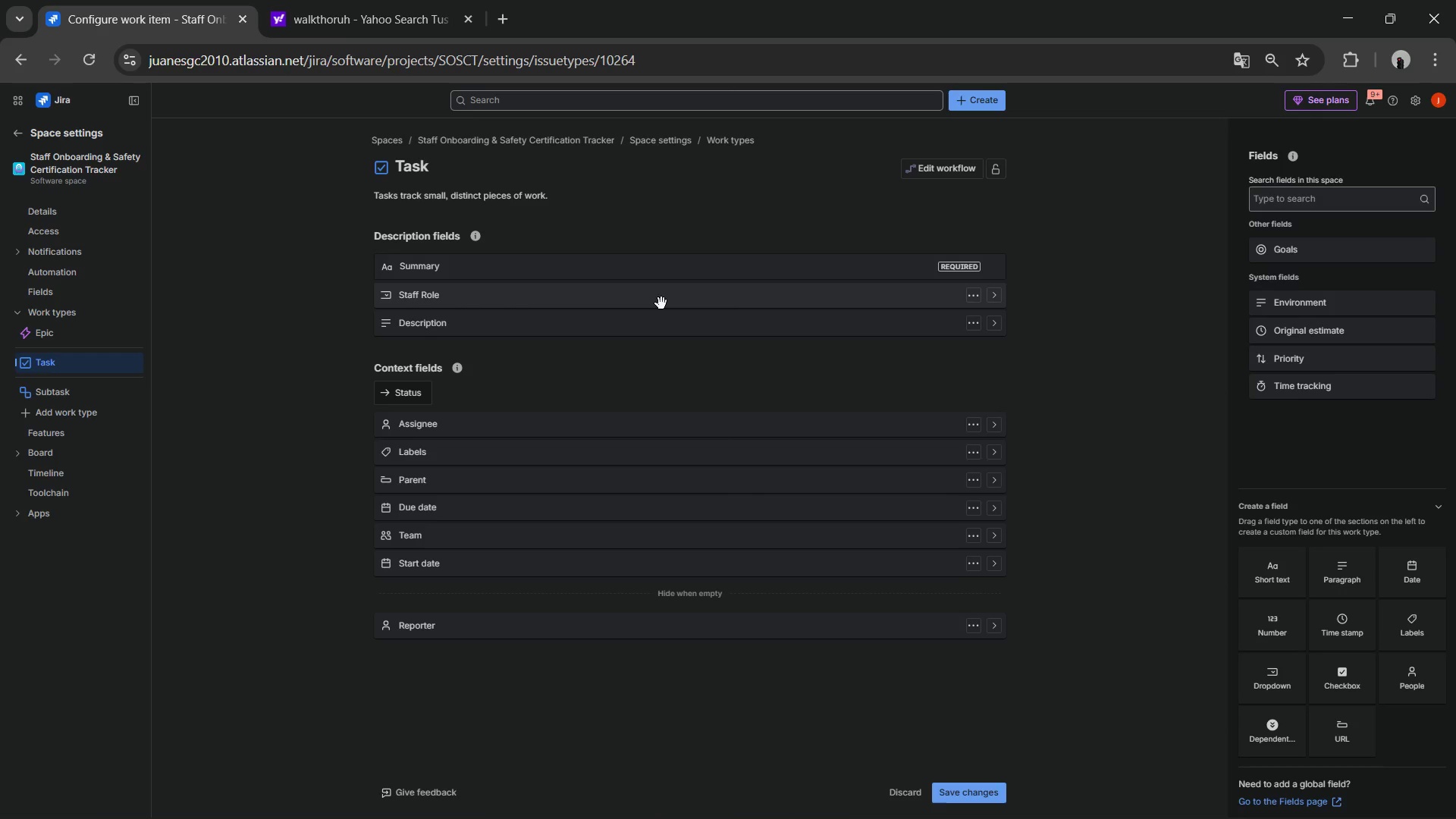 
left_click([661, 303])
 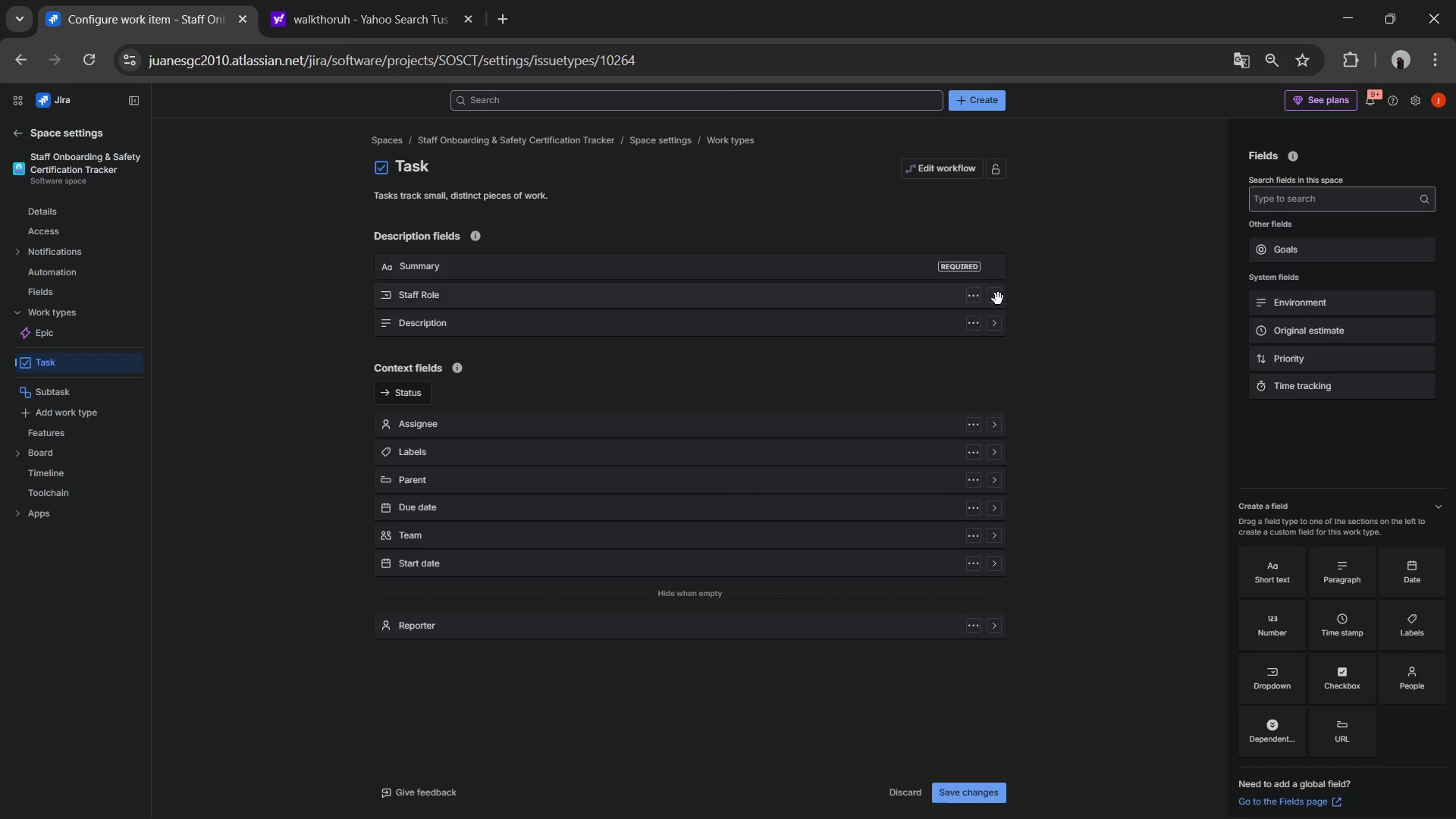 
left_click([977, 300])
 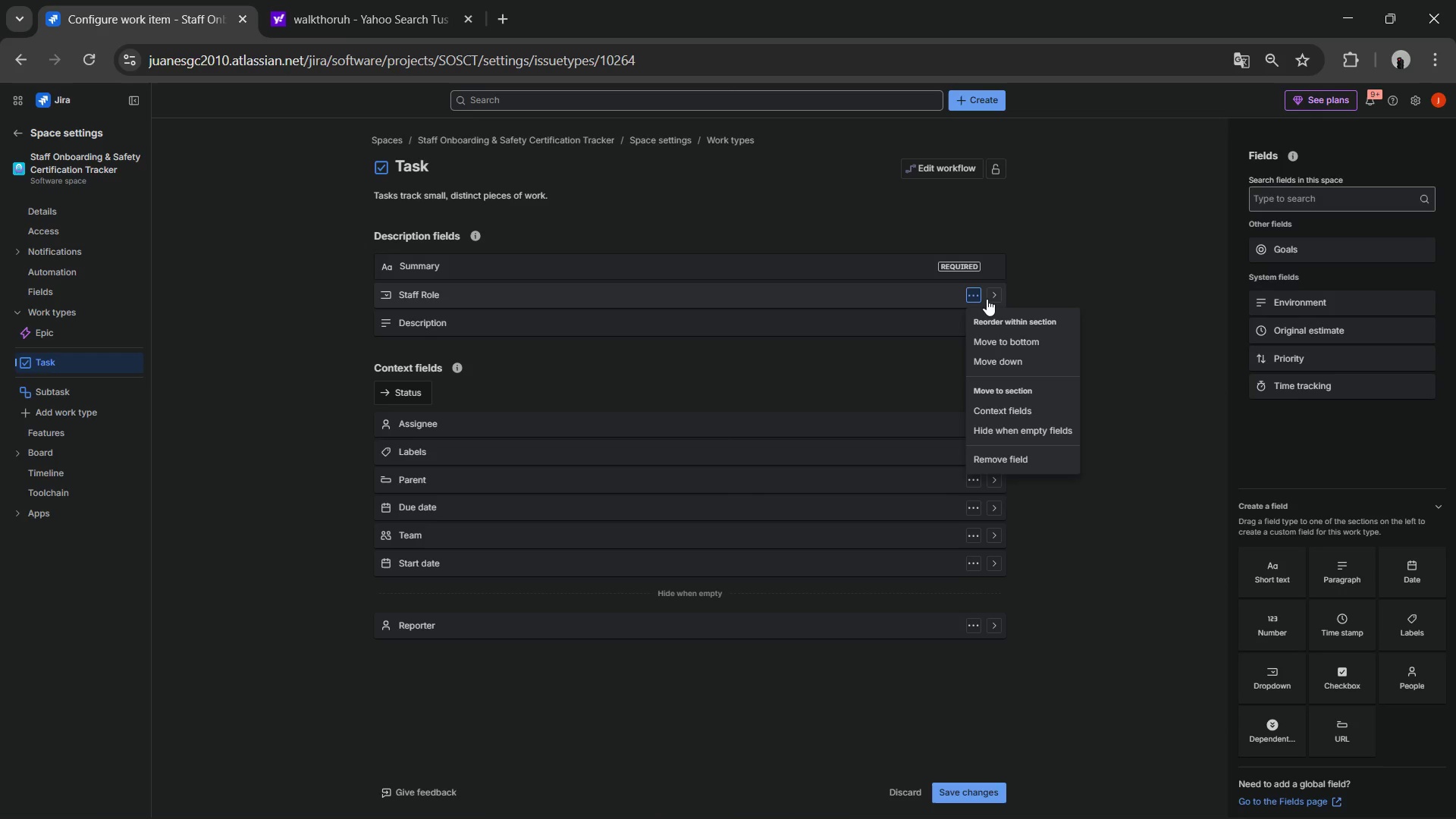 
left_click([995, 297])
 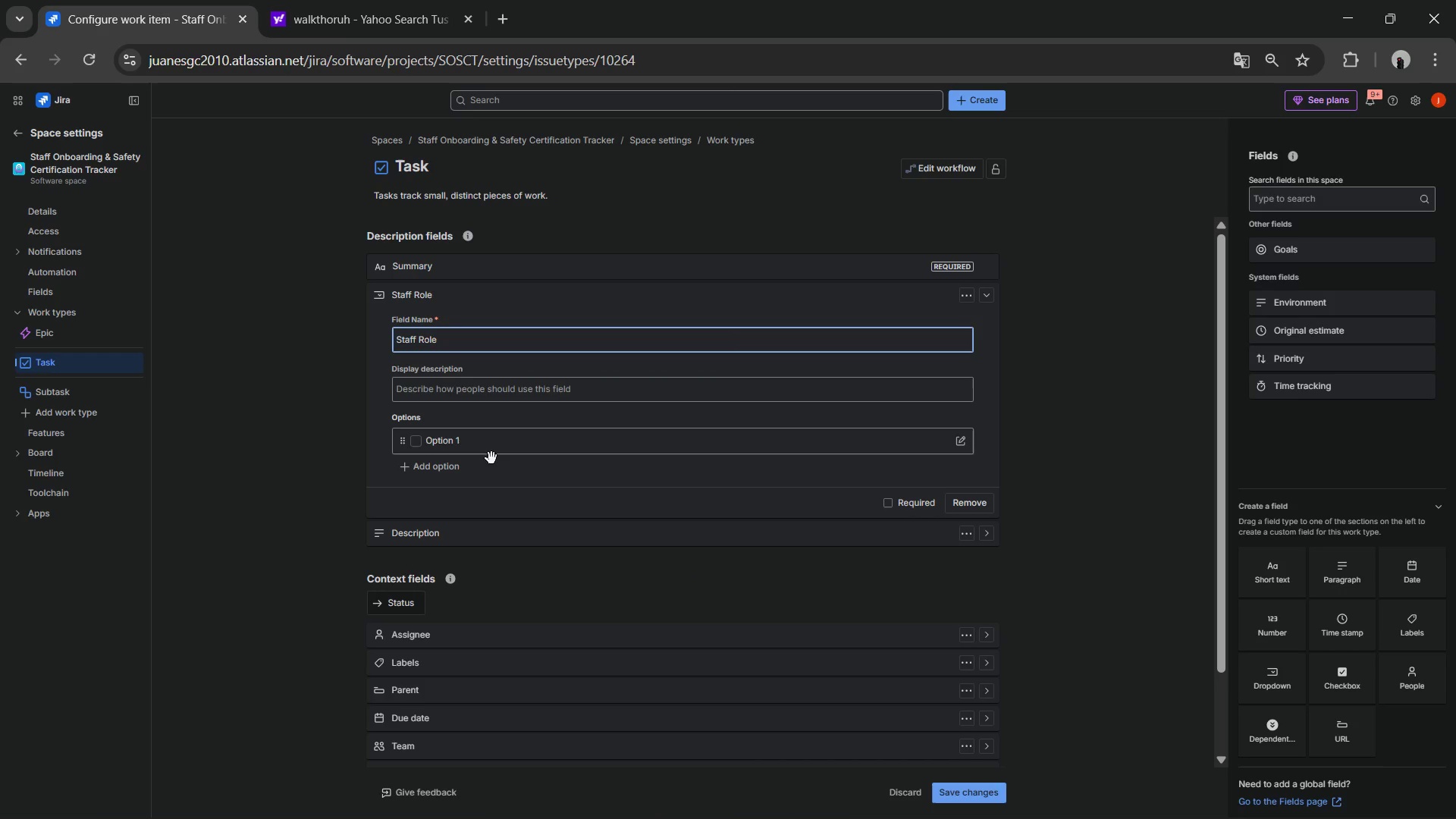 
left_click([488, 444])
 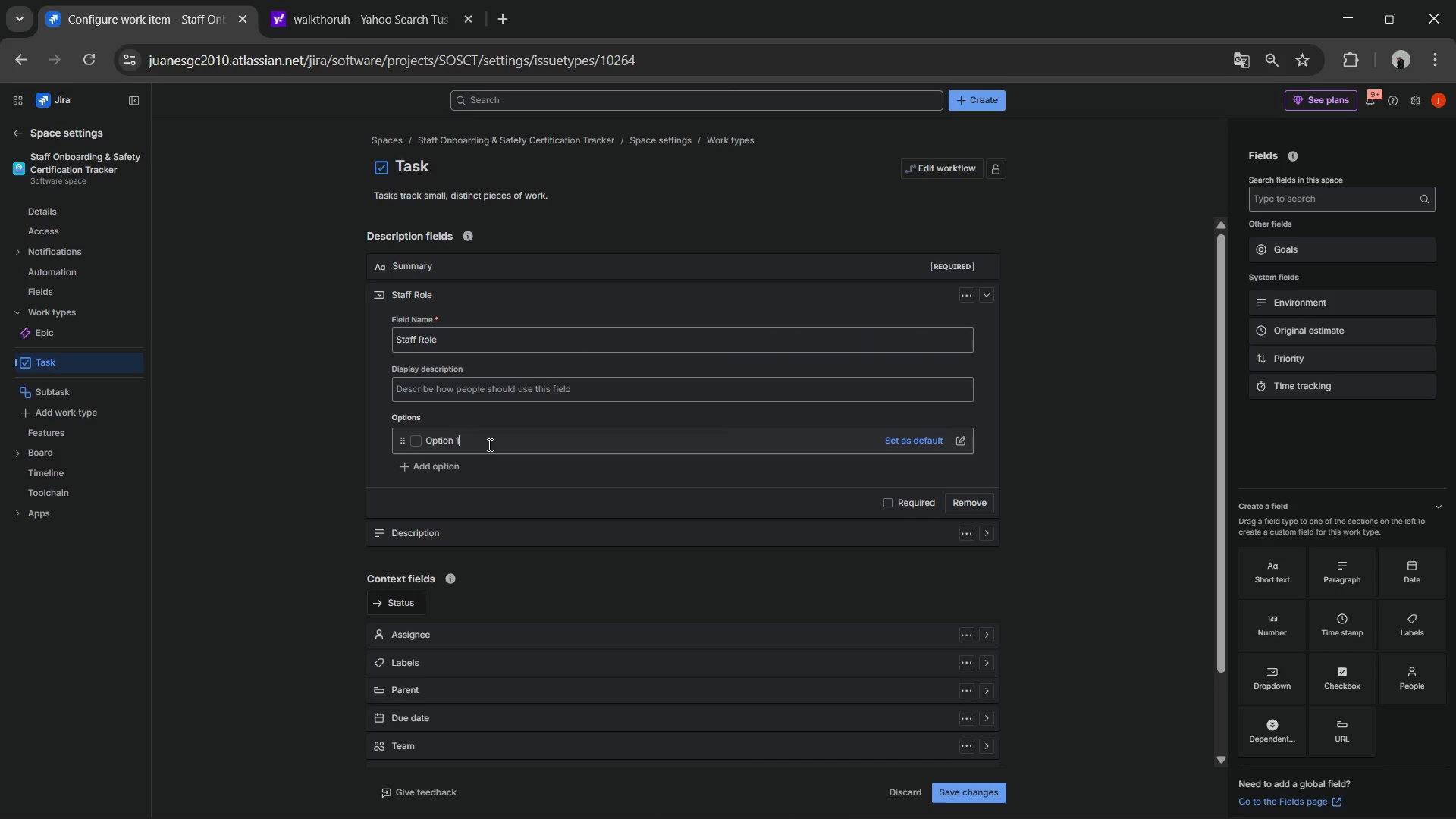 
double_click([488, 444])
 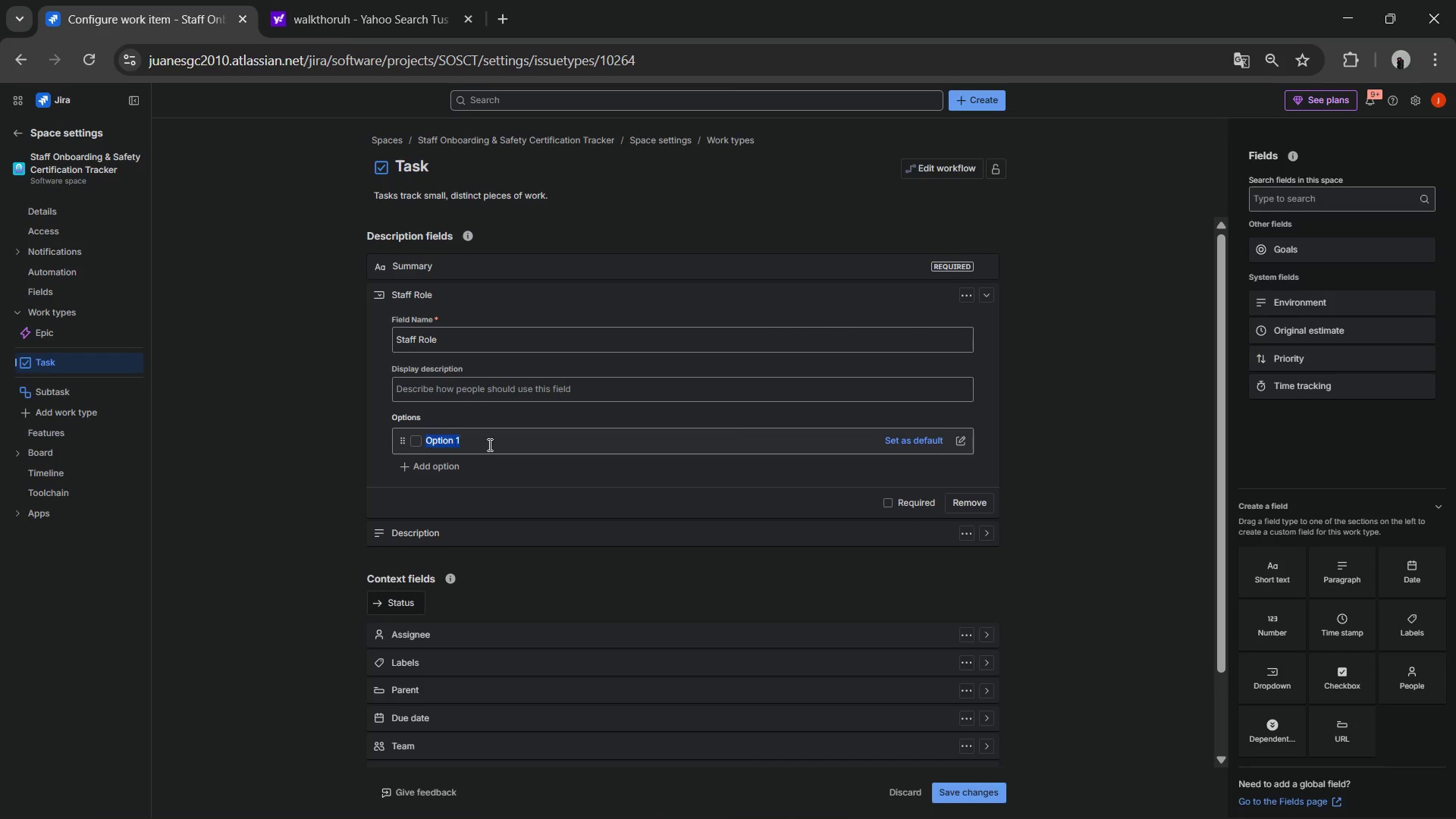 
triple_click([488, 444])
 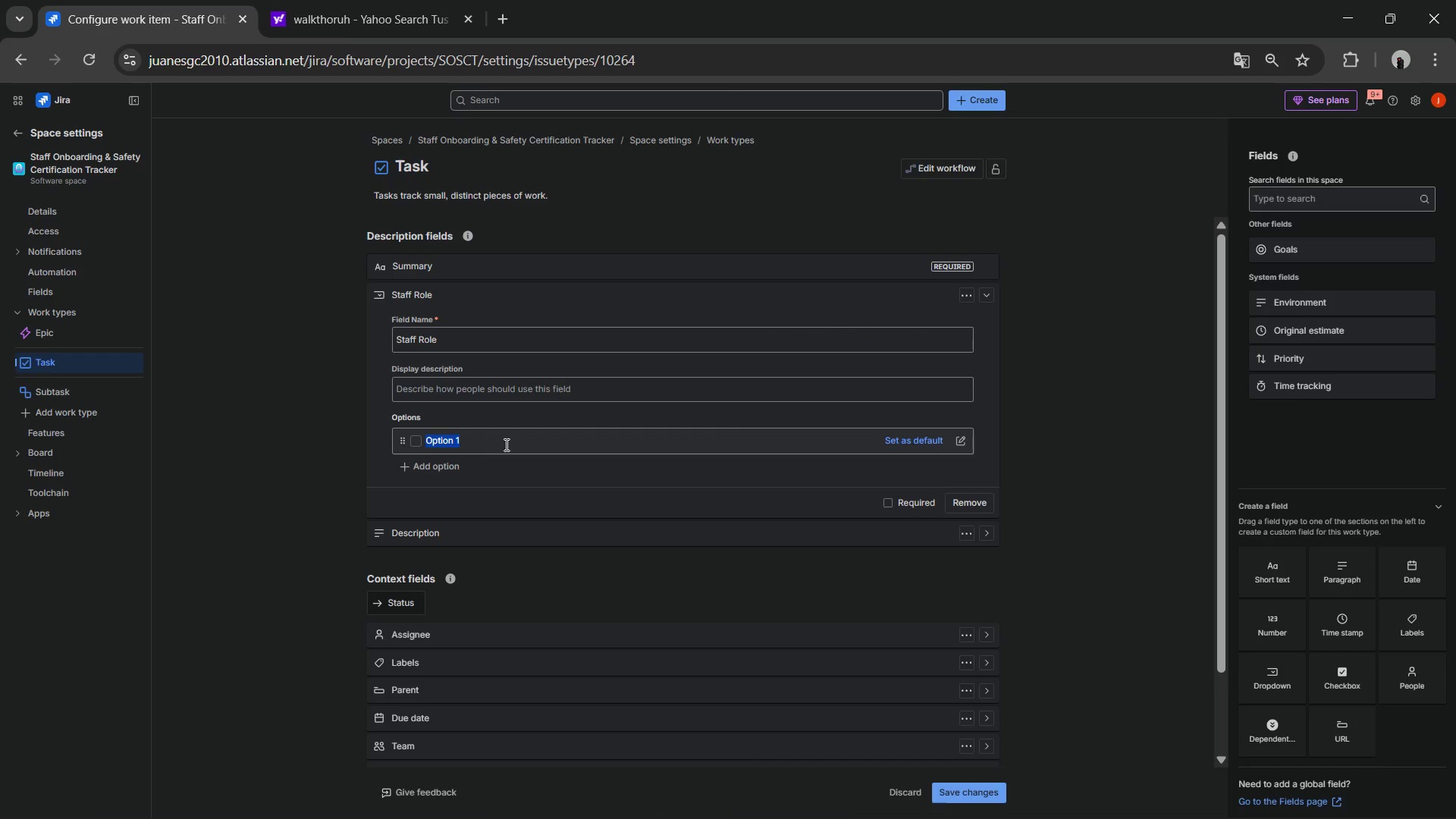 
type(Rouyt)
key(Backspace)
key(Backspace)
key(Backspace)
type(i)
key(Backspace)
type(ute Setter)
 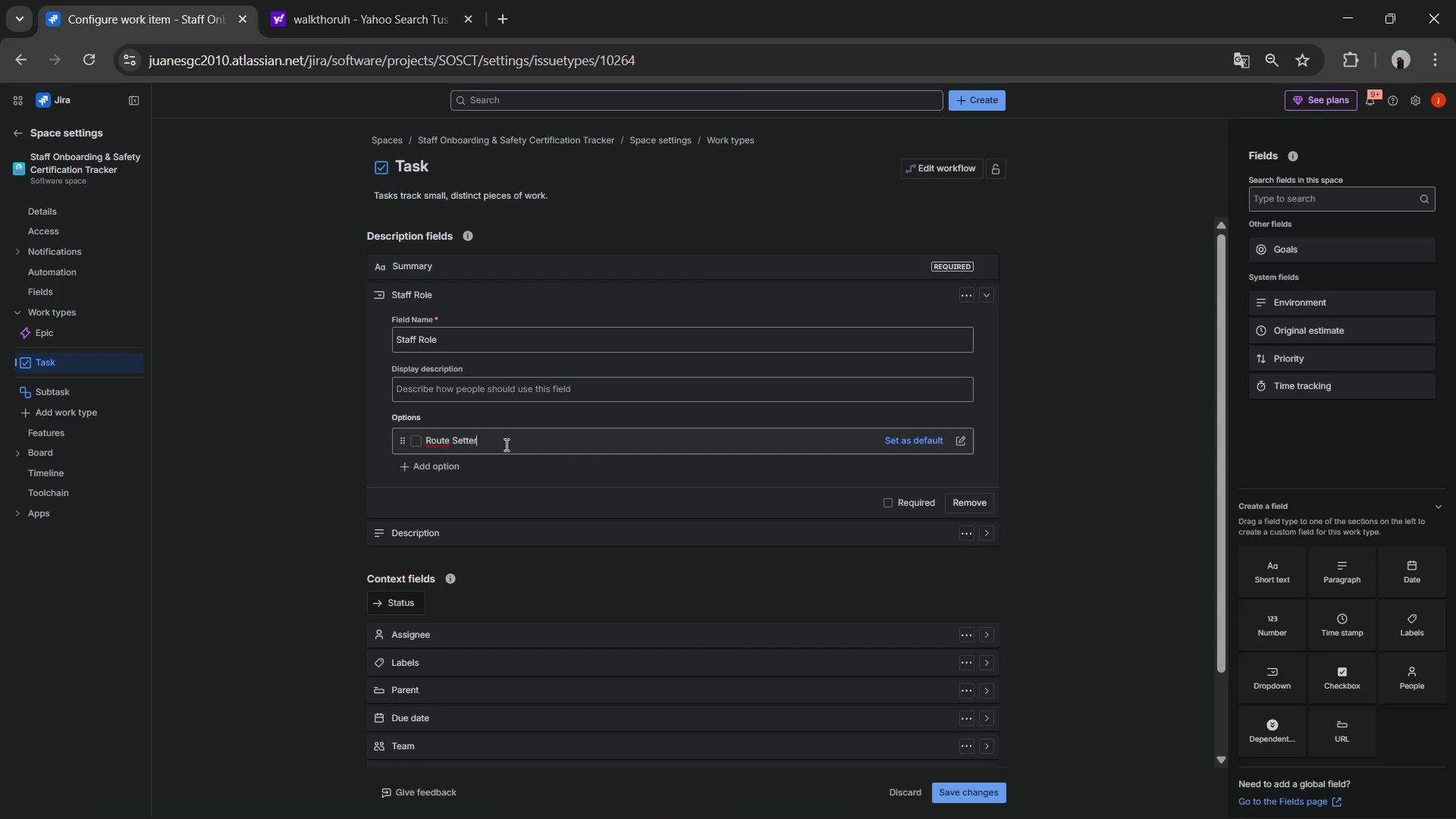 
key(Enter)
 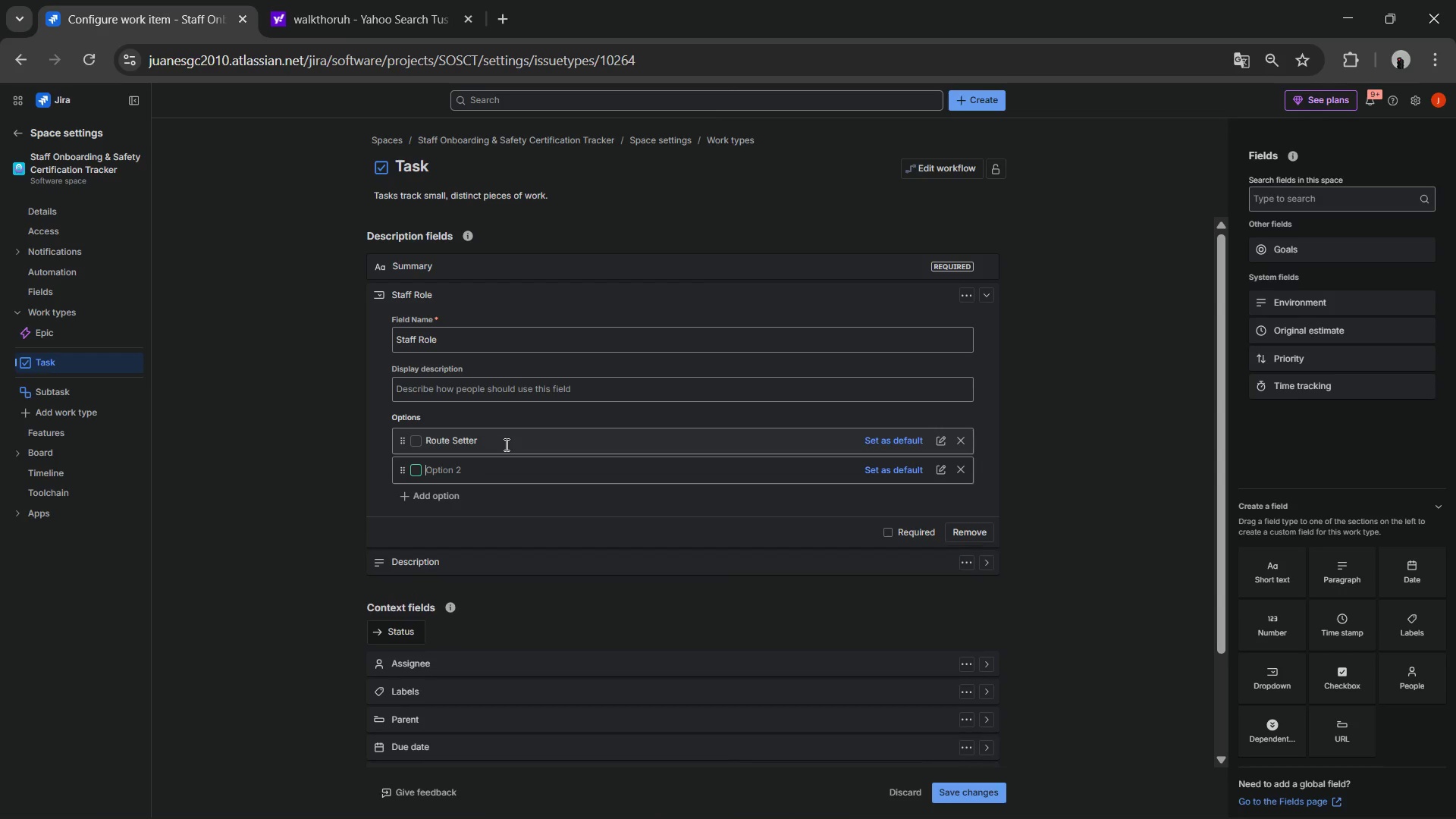 
type(Yoga Lead)
 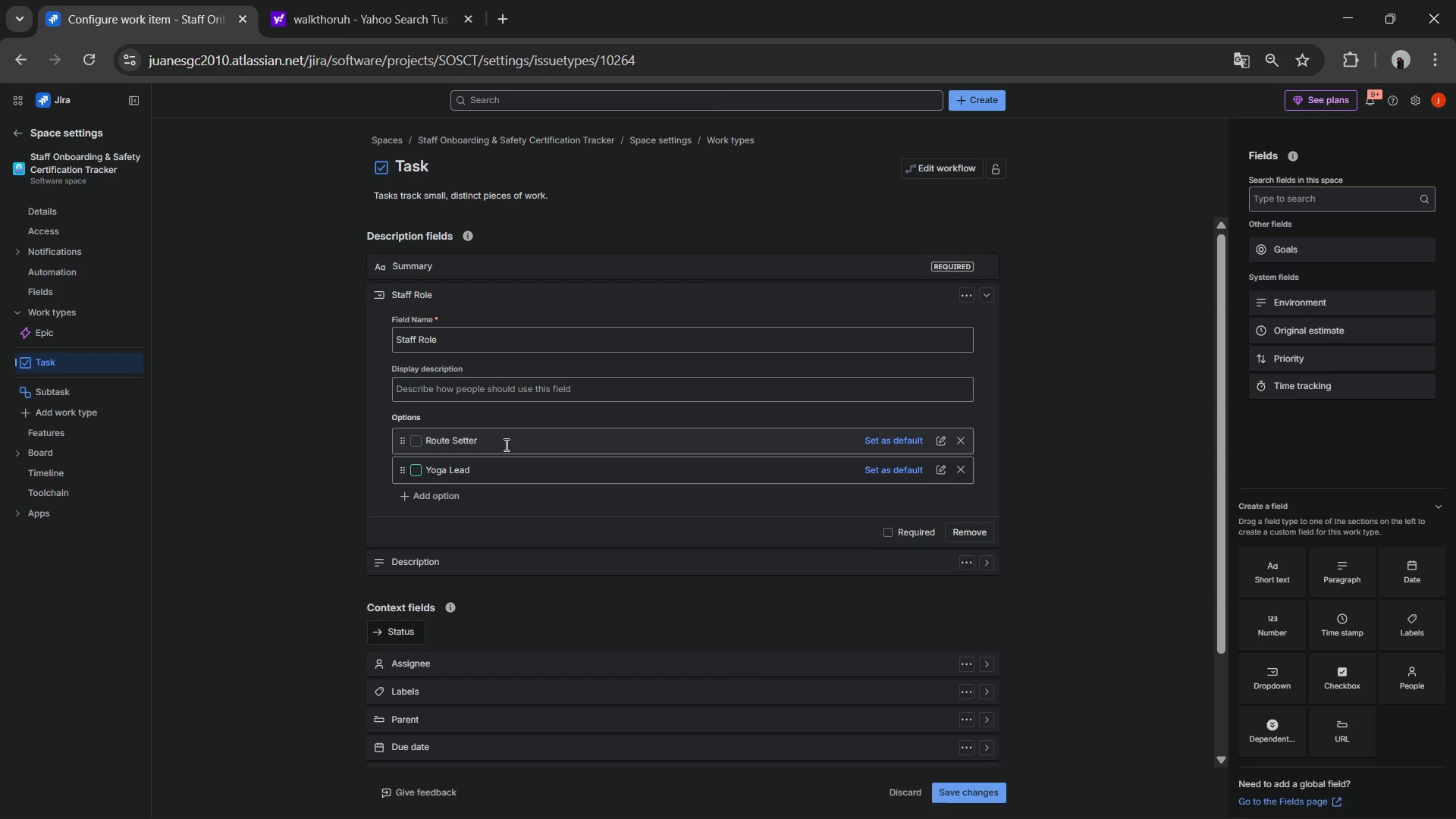 
key(Enter)
 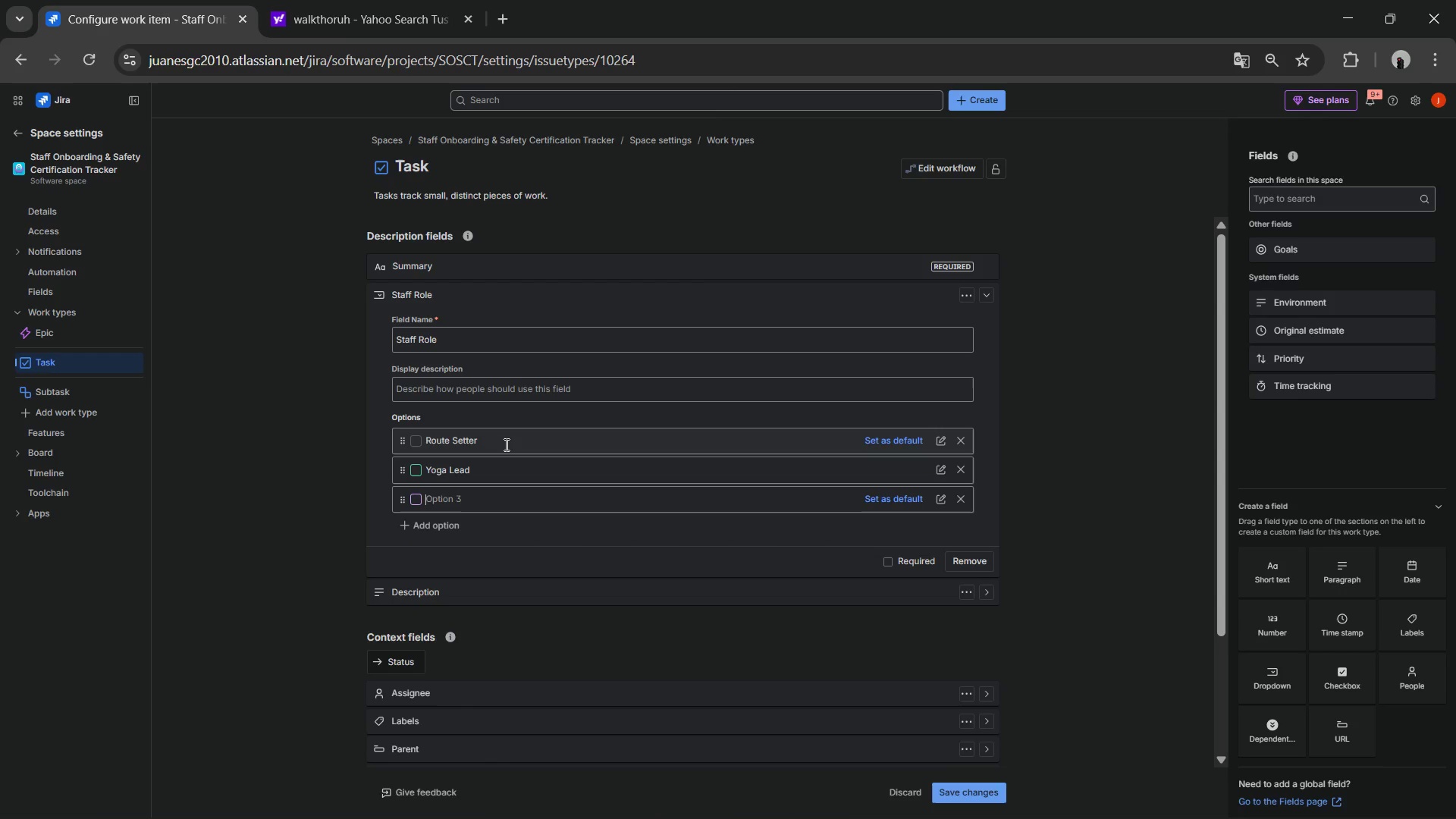 
type(Fo)
key(Backspace)
type(ront Desk)
 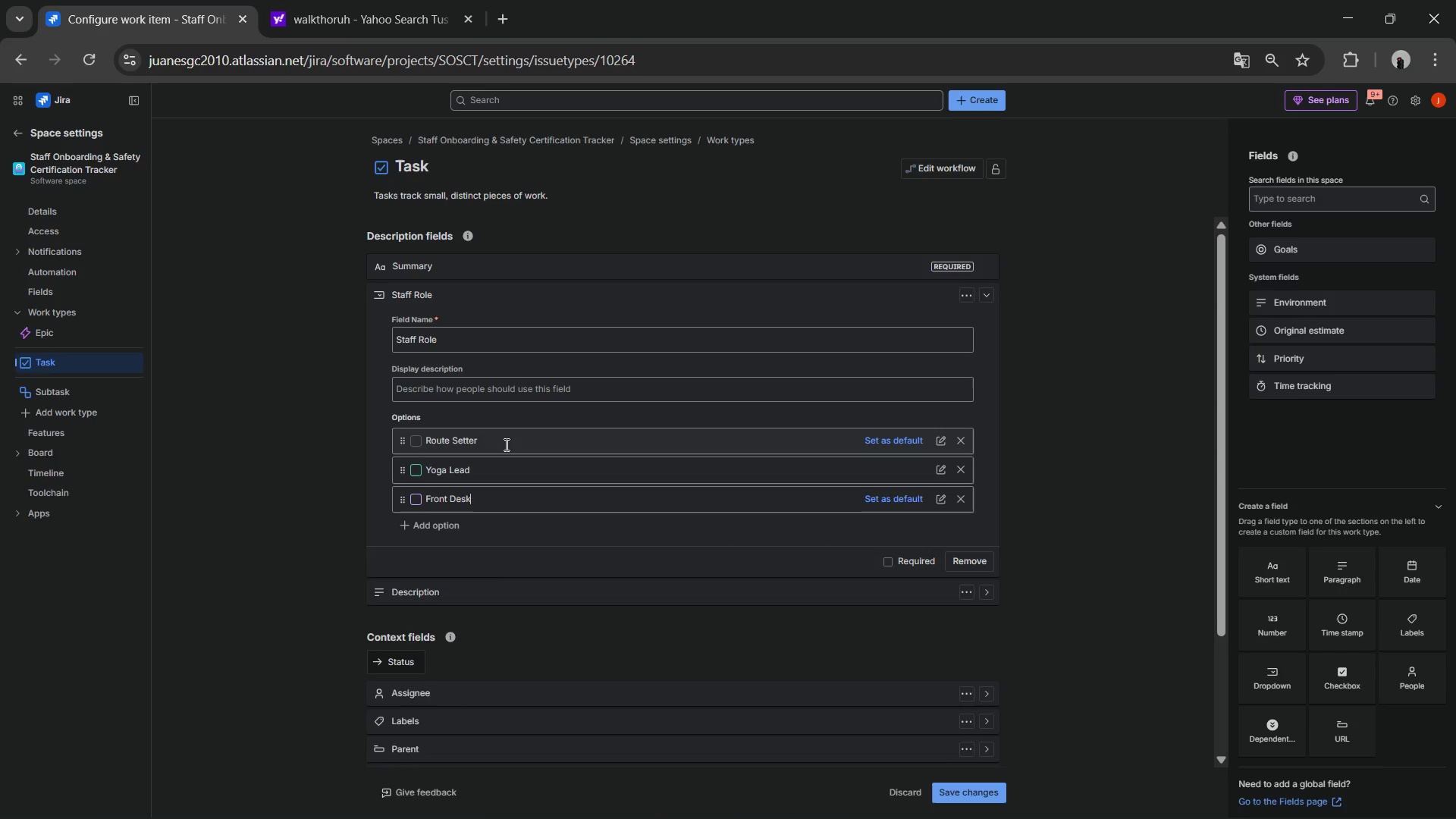 
key(Enter)
 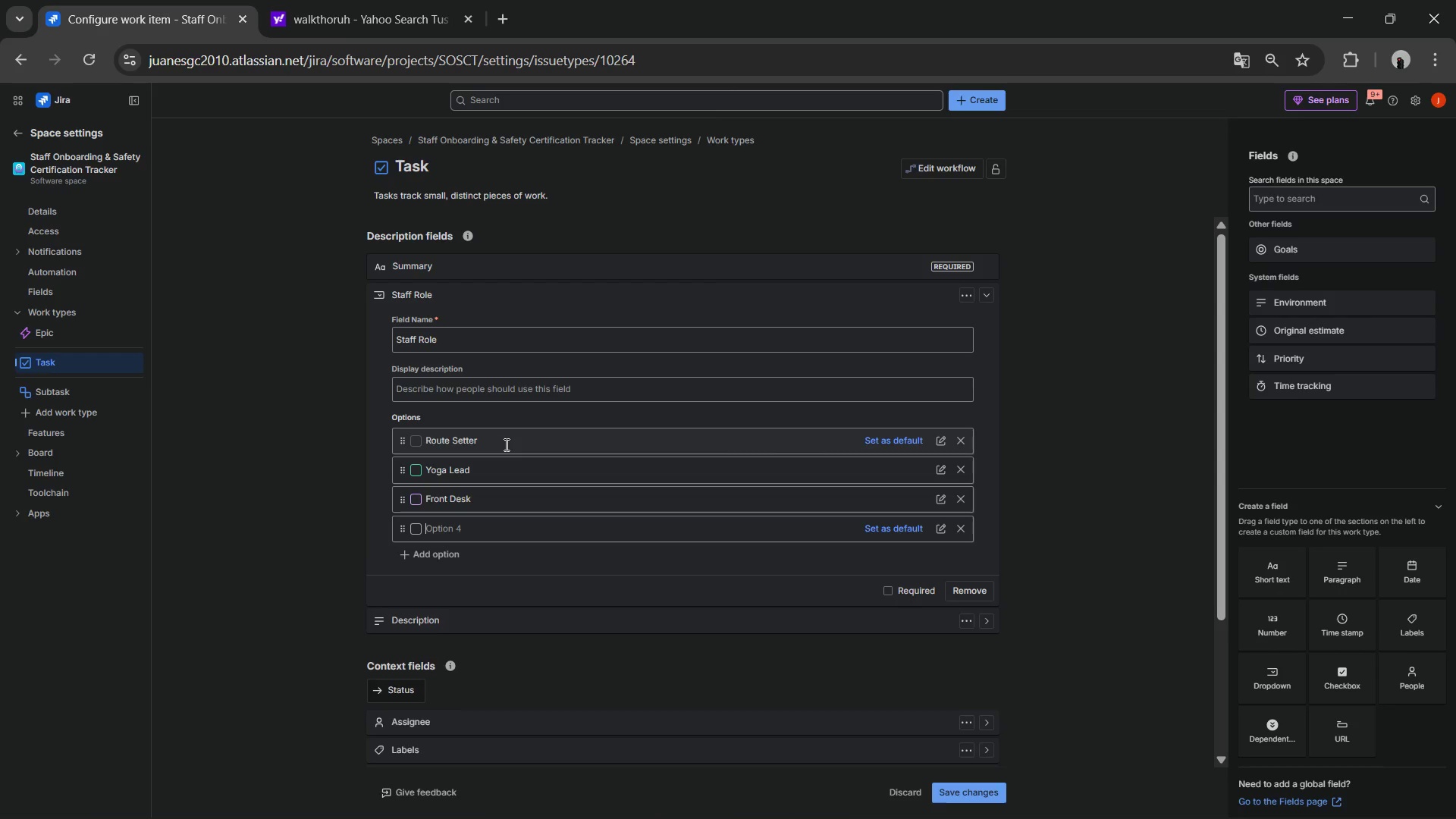 
type(Lead Instructor)
 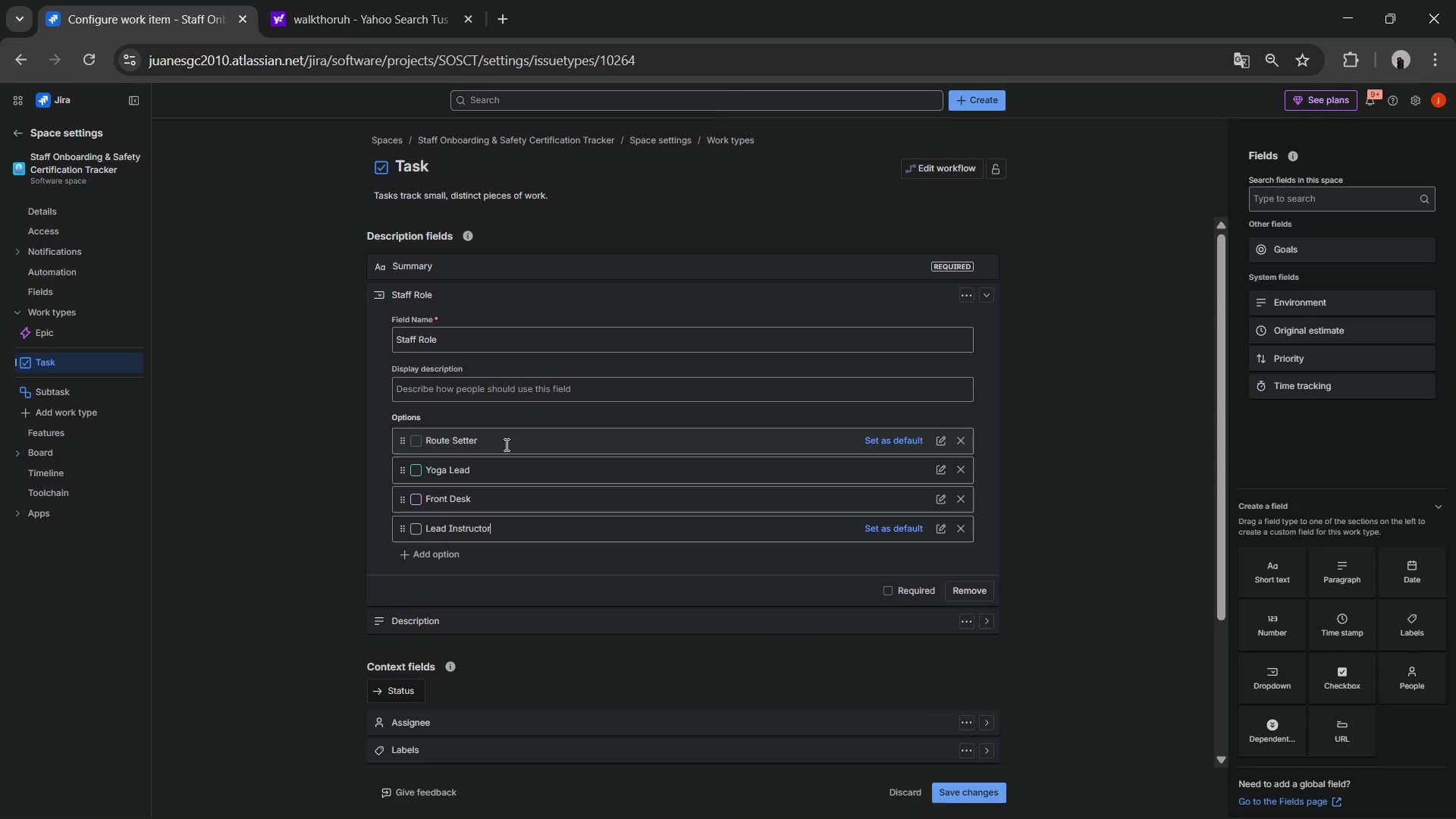 
key(Enter)
 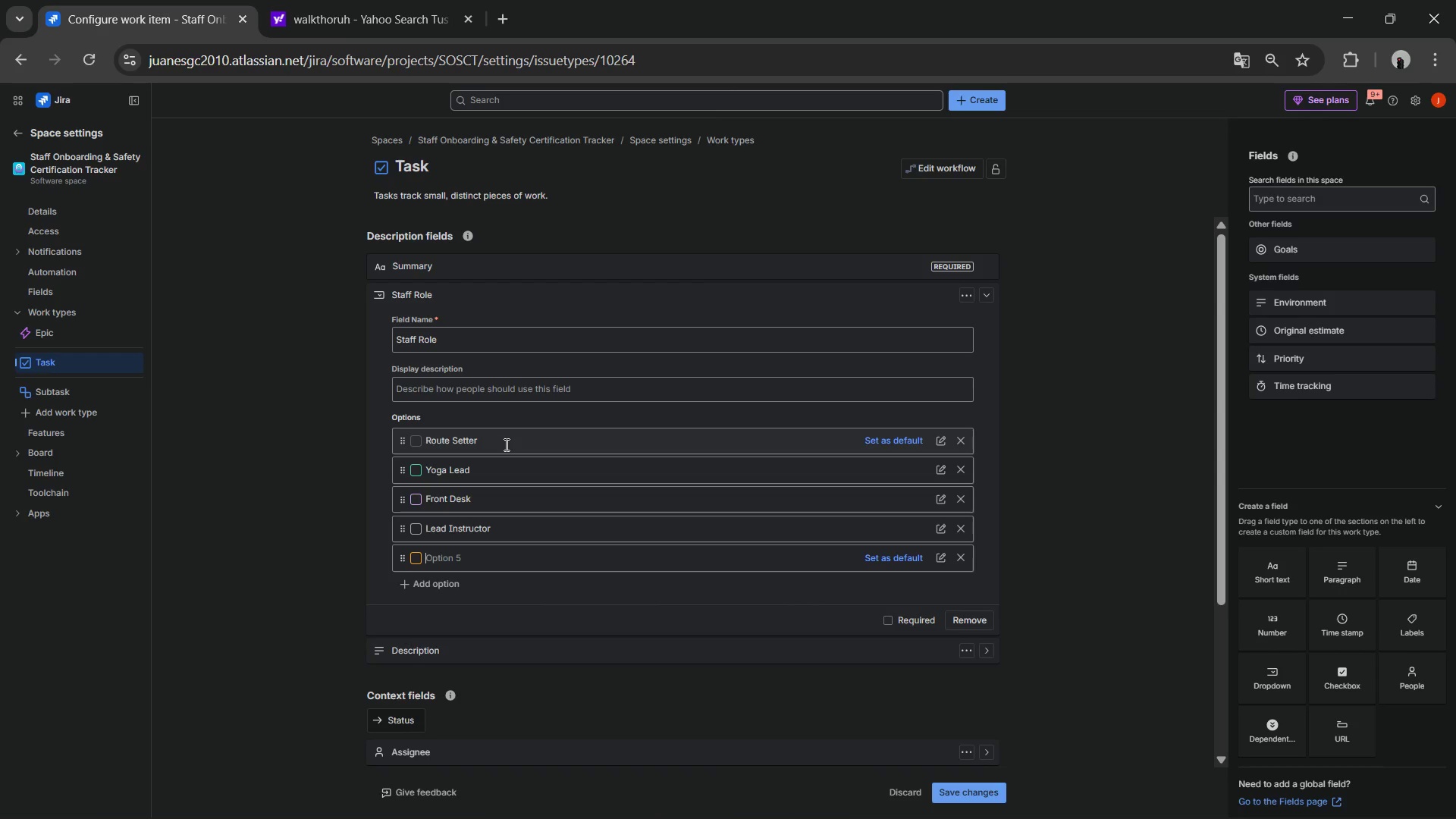 
type(Maintenance Tech)
 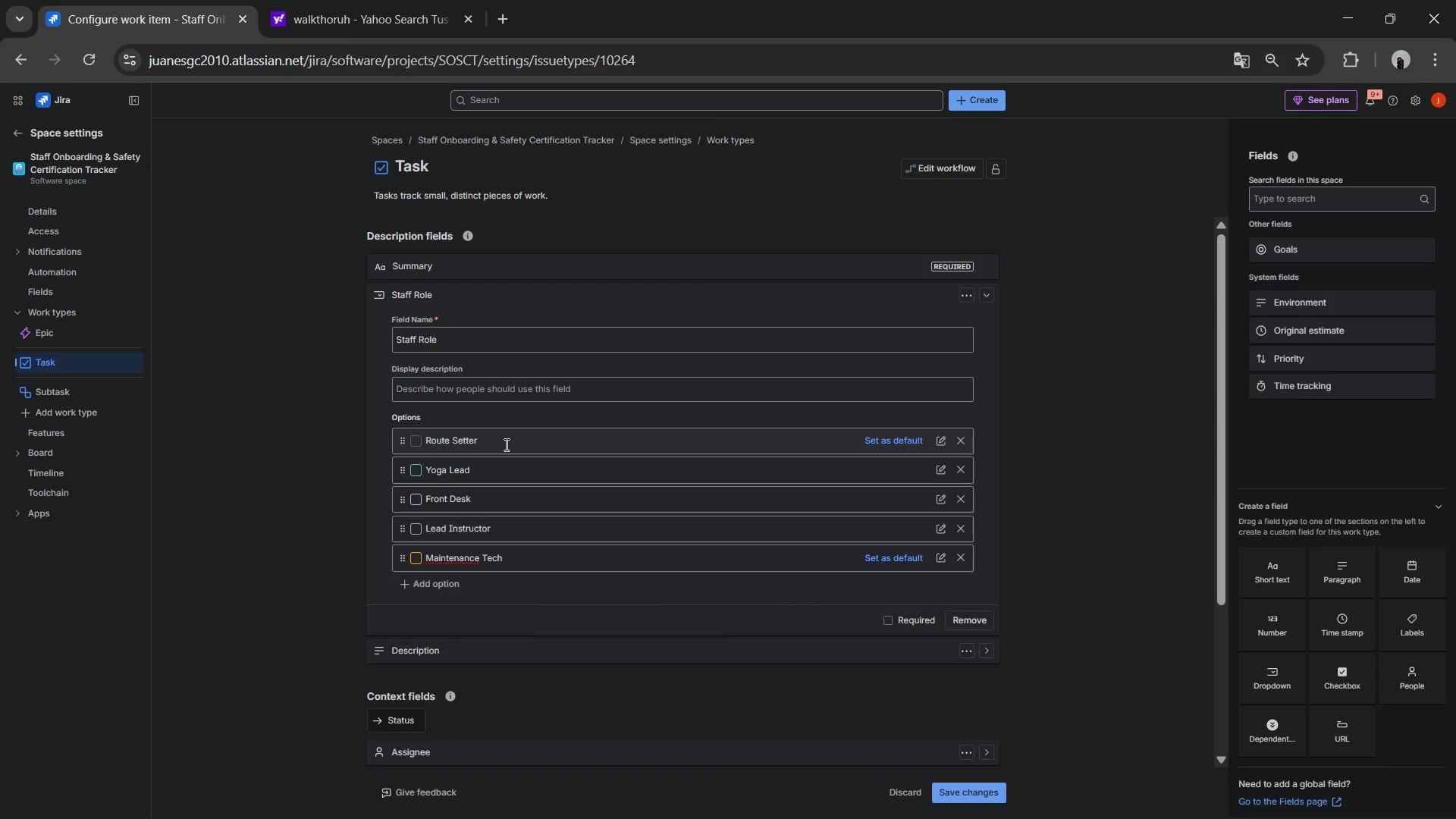 
wait(6.67)
 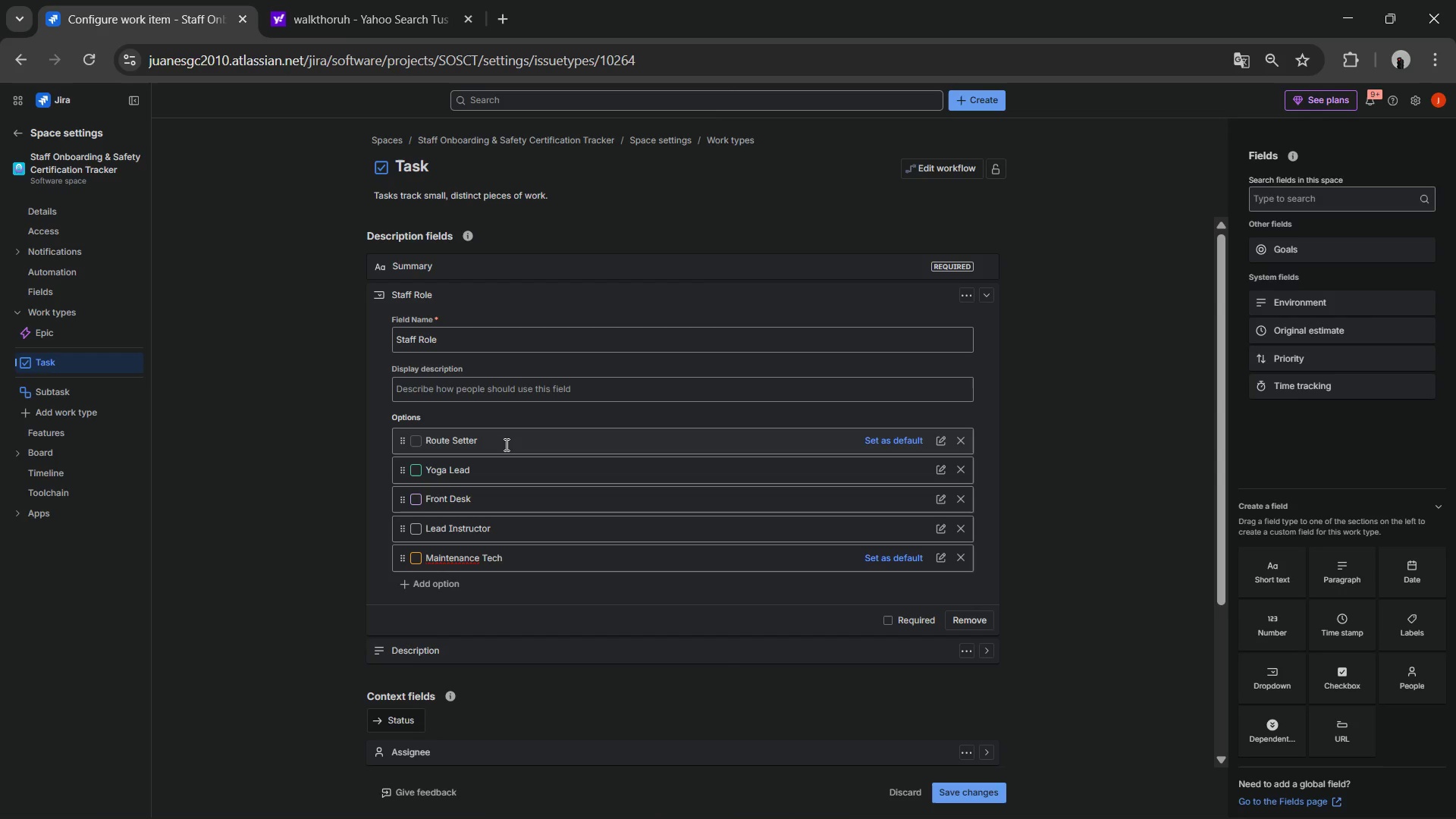 
key(Enter)
 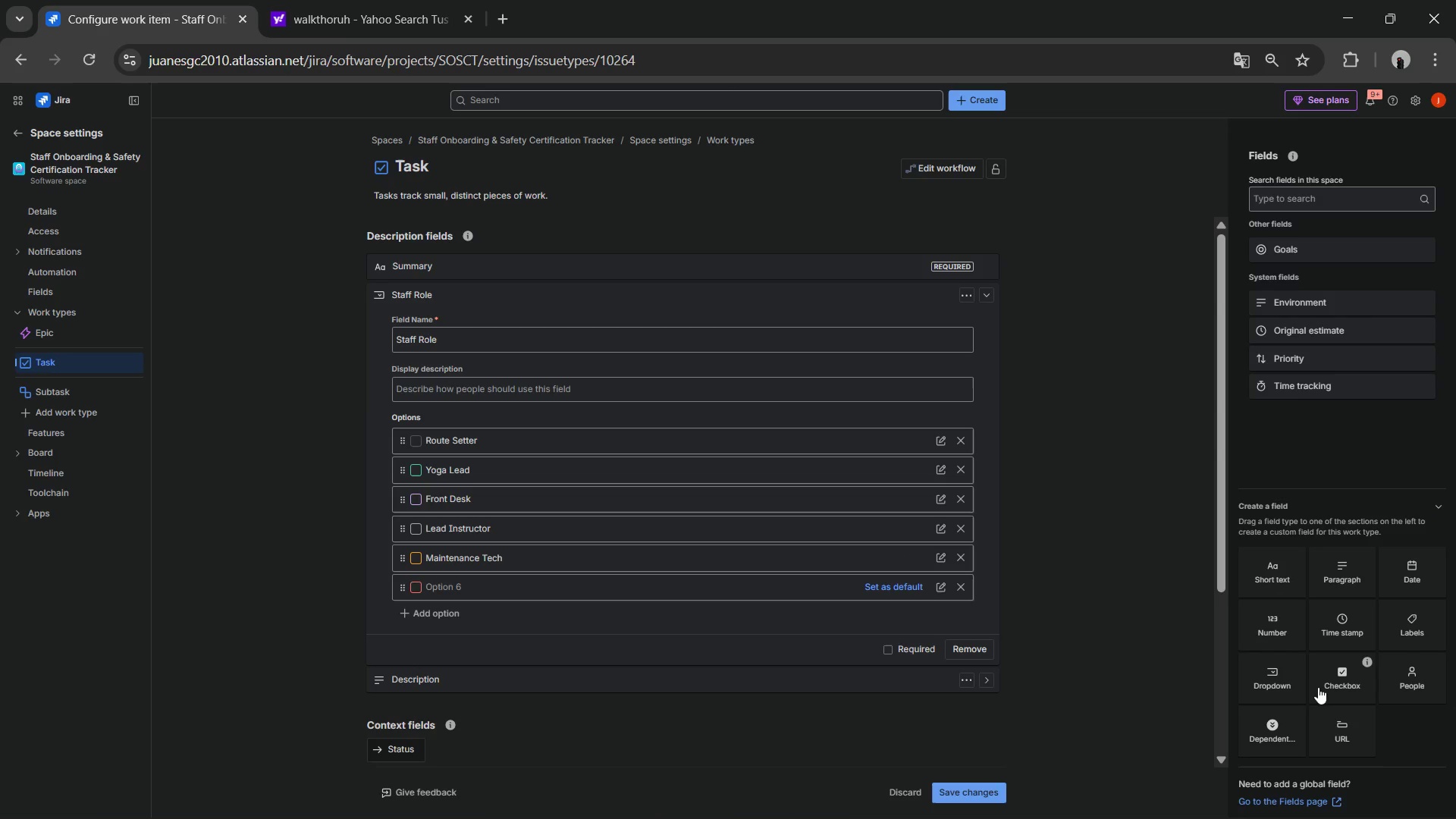 
wait(5.64)
 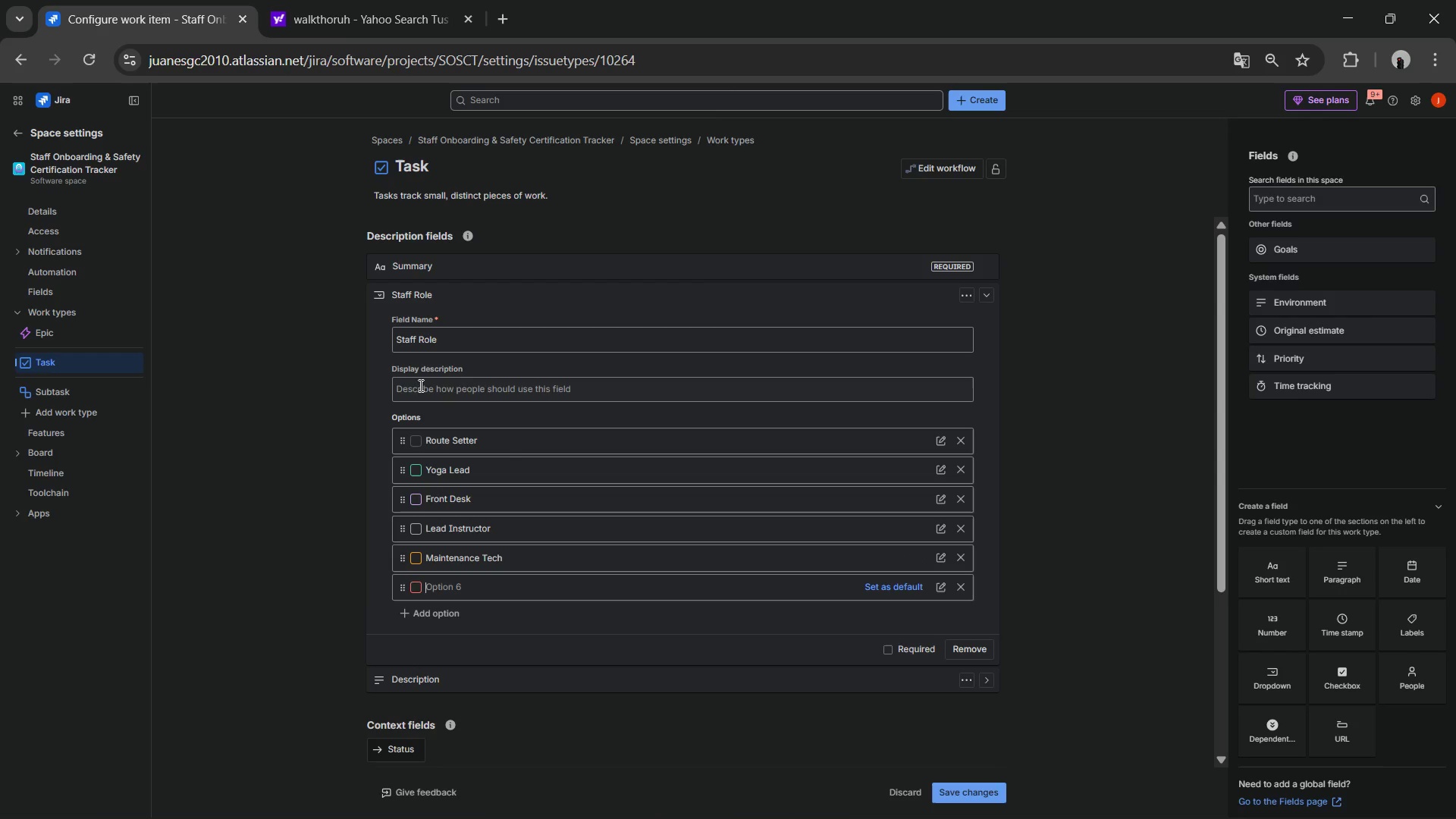 
left_click([1404, 585])
 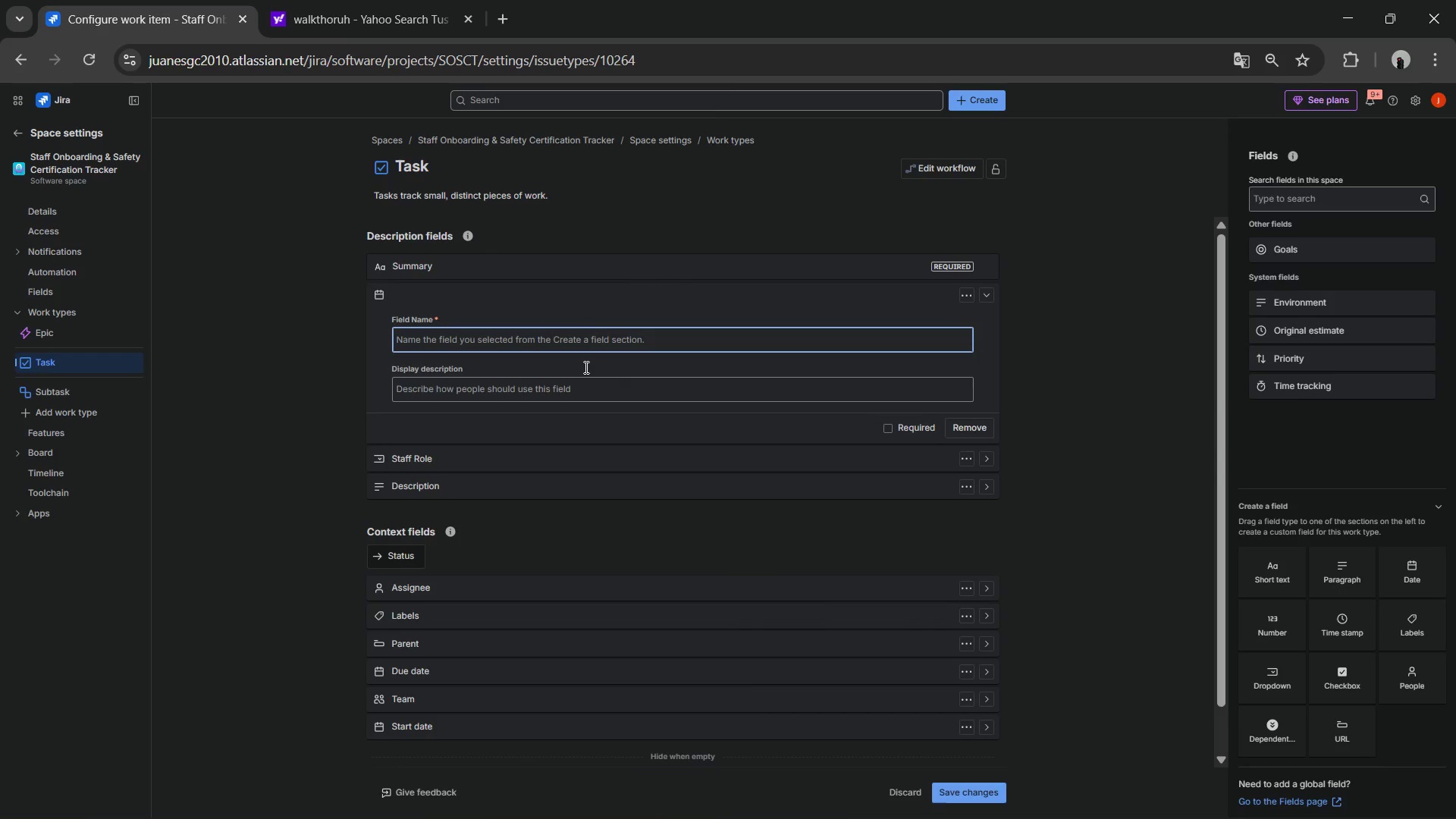 
type(First Aid Expiry)
 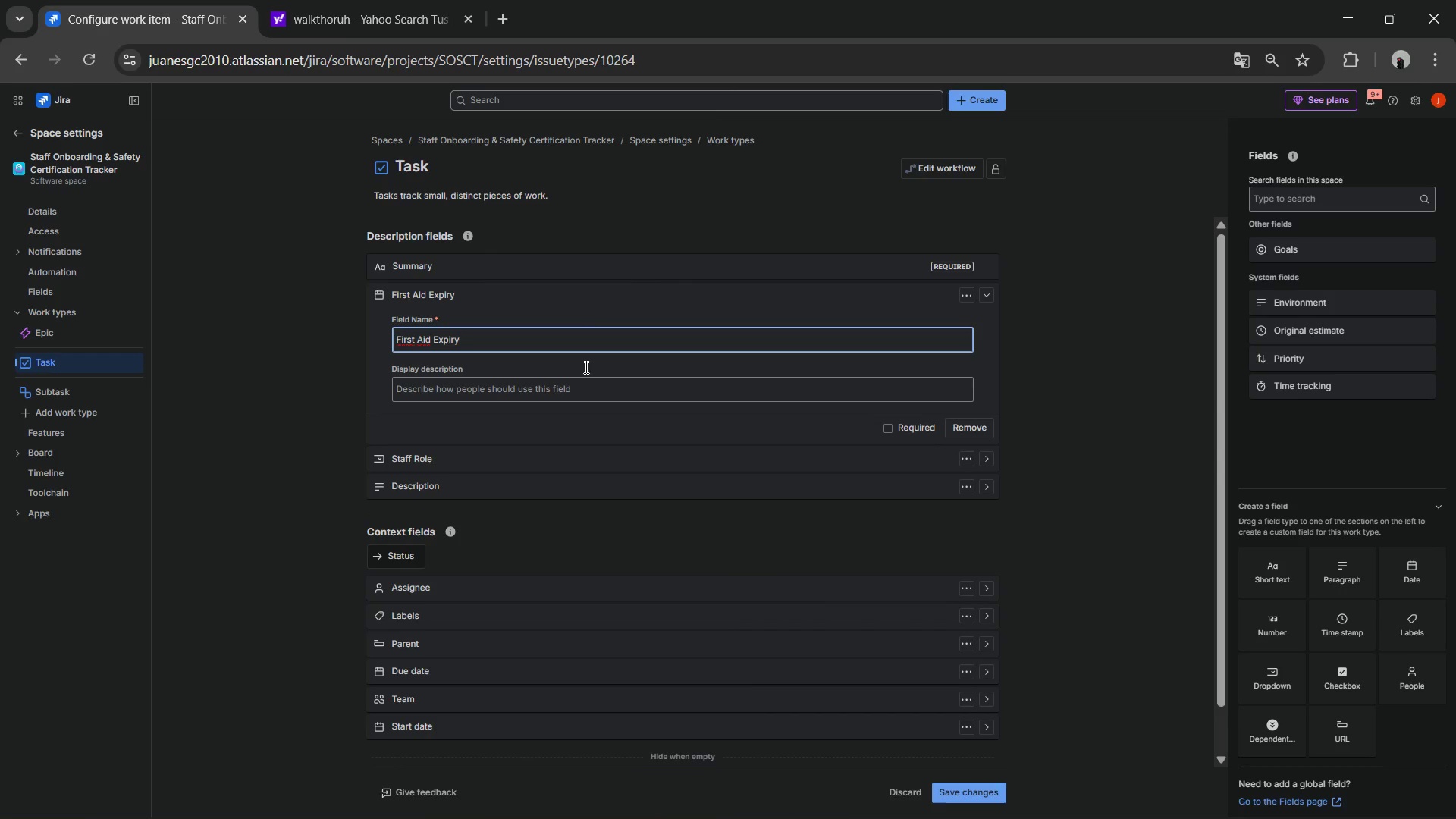 
wait(6.97)
 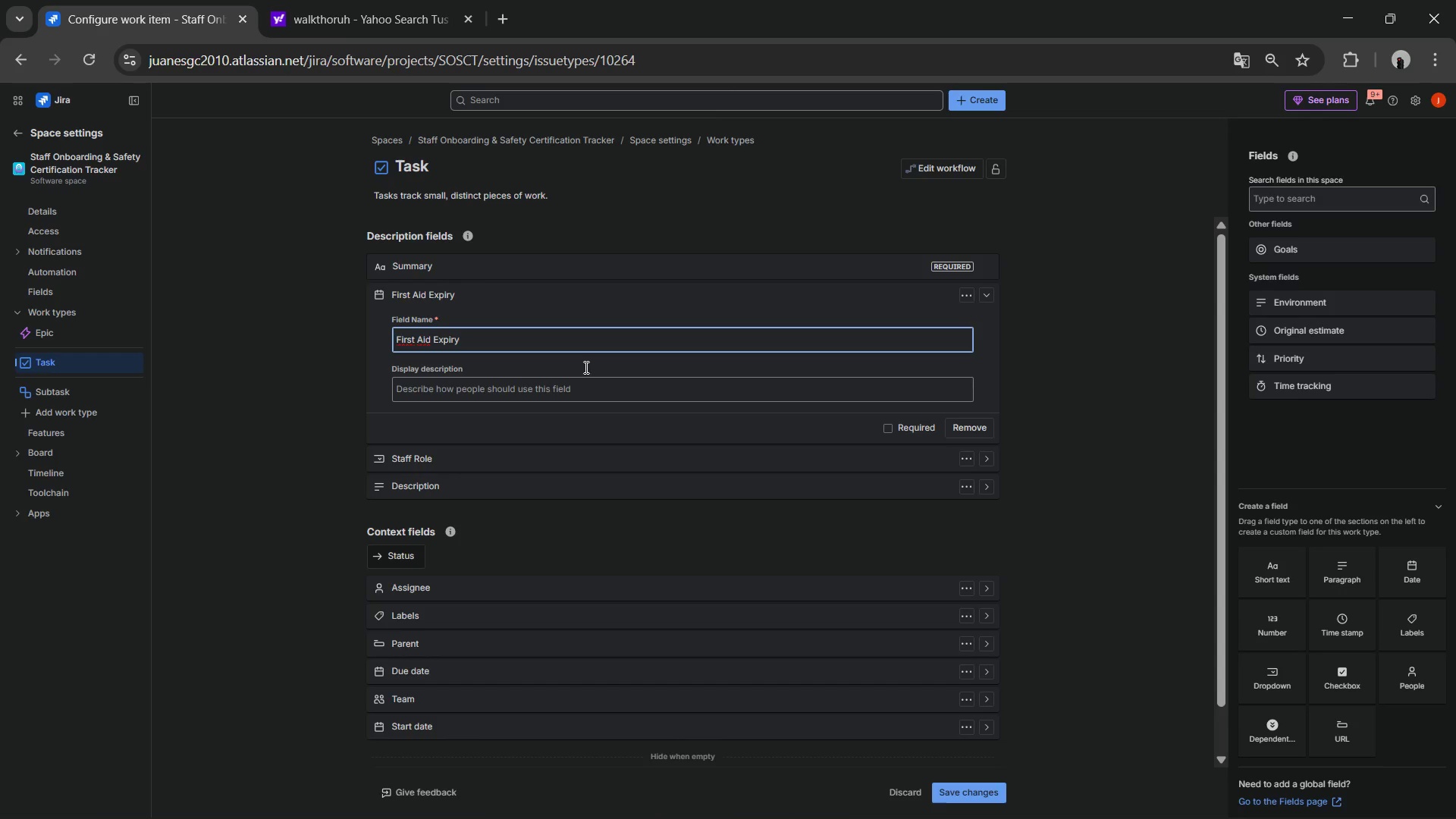 
left_click([1264, 578])
 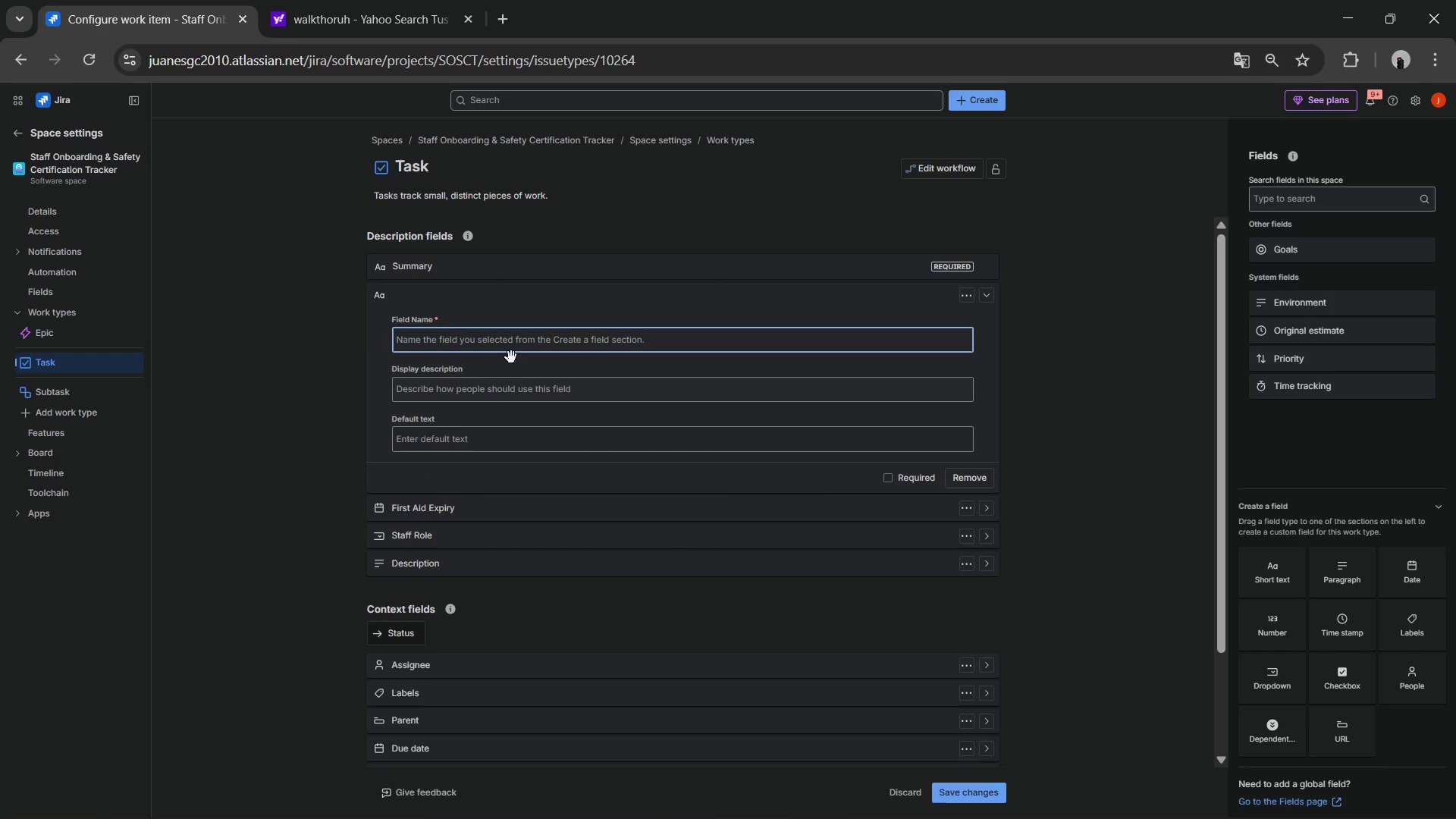 
type(TRaining Mentor)
 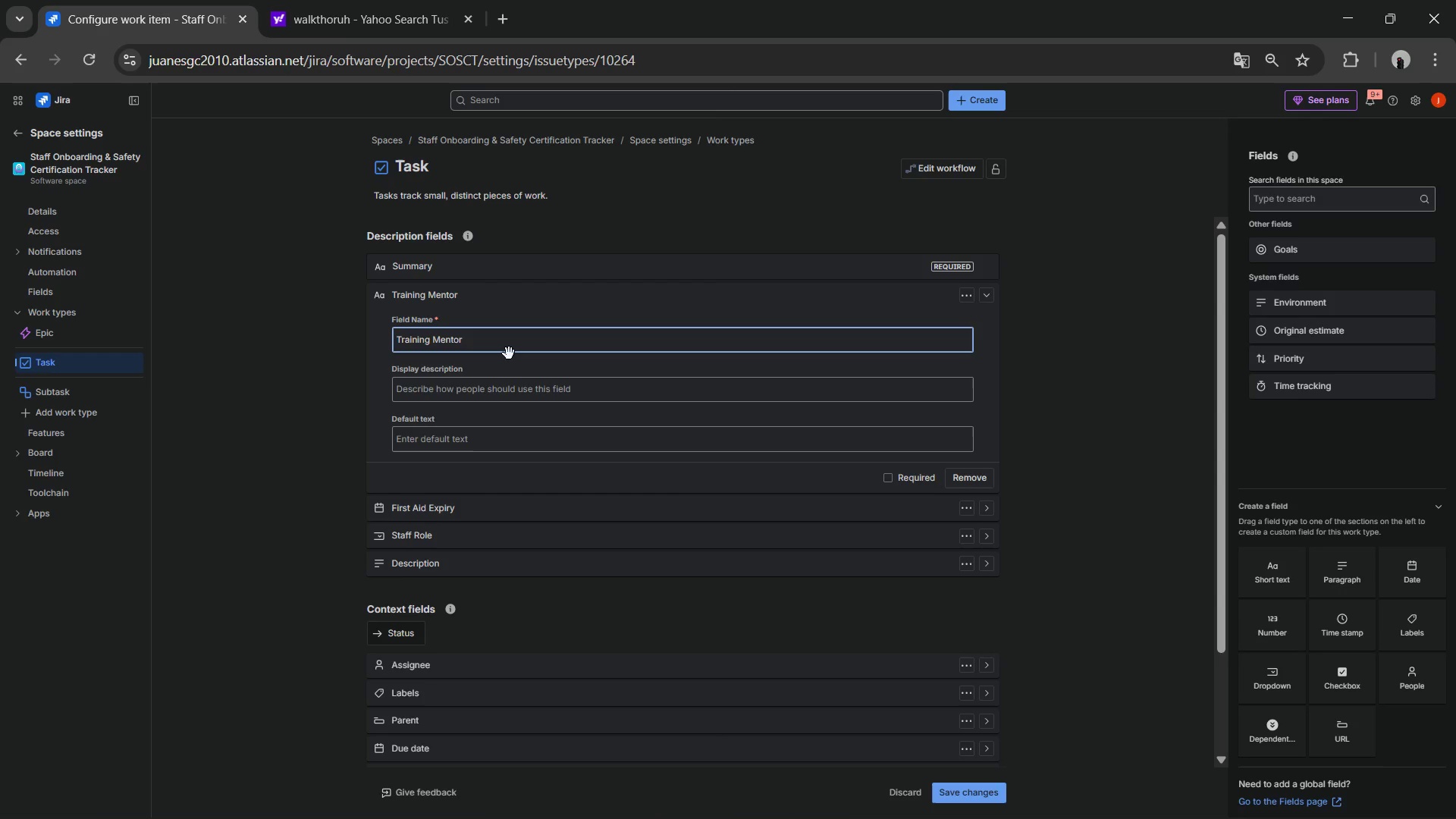 
key(Enter)
 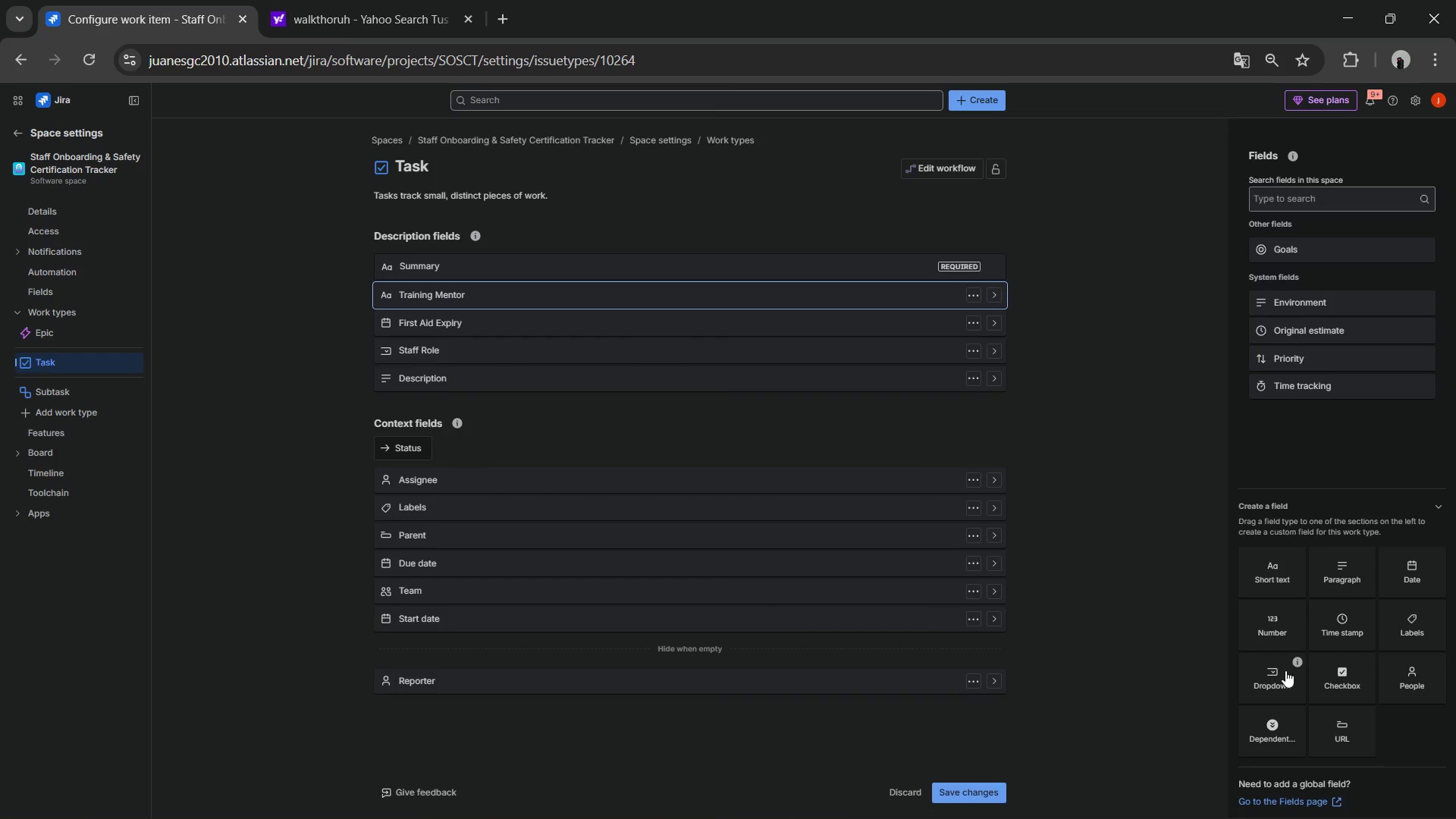 
left_click([1326, 679])
 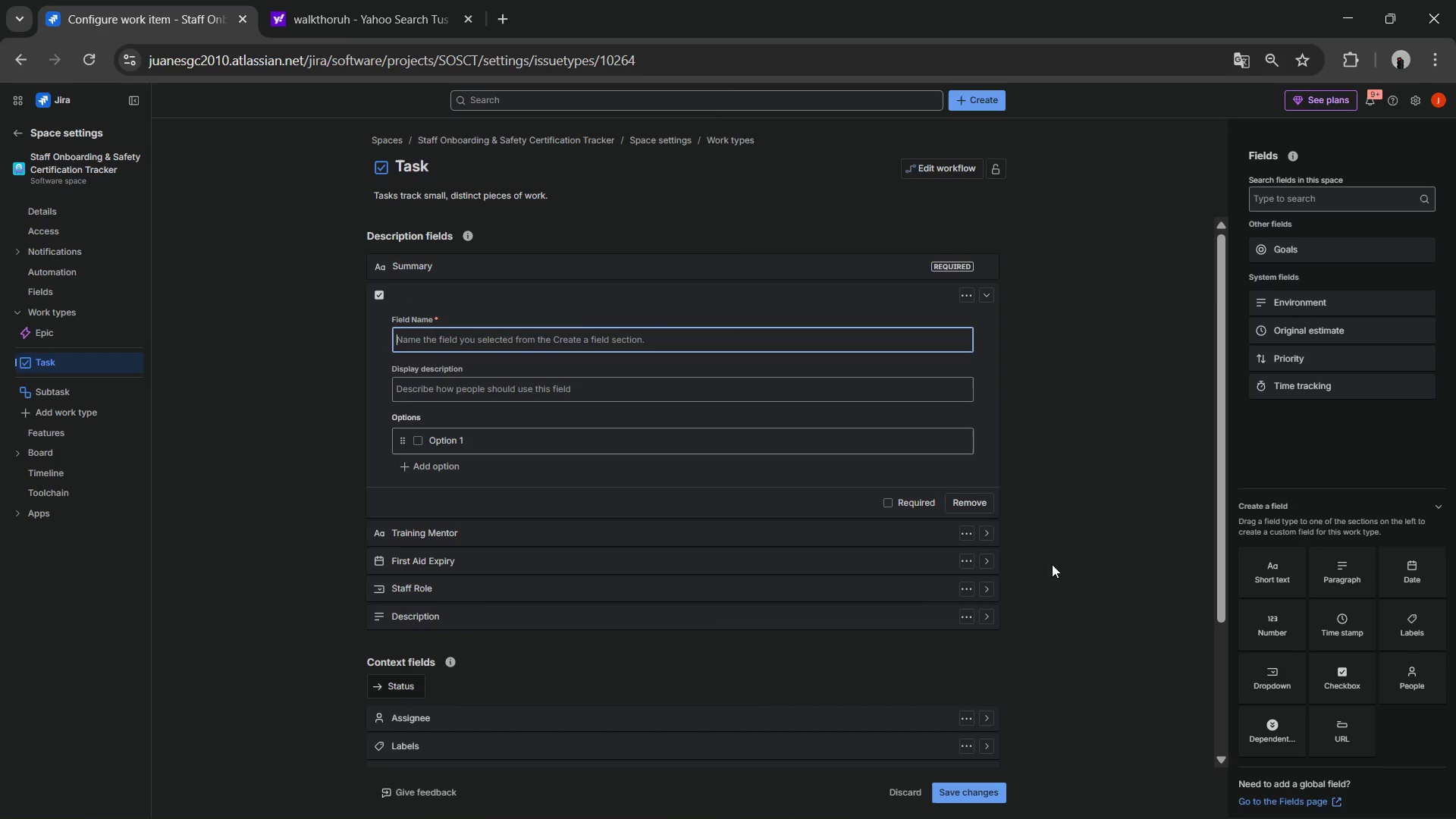 
type(Gear Issued)
 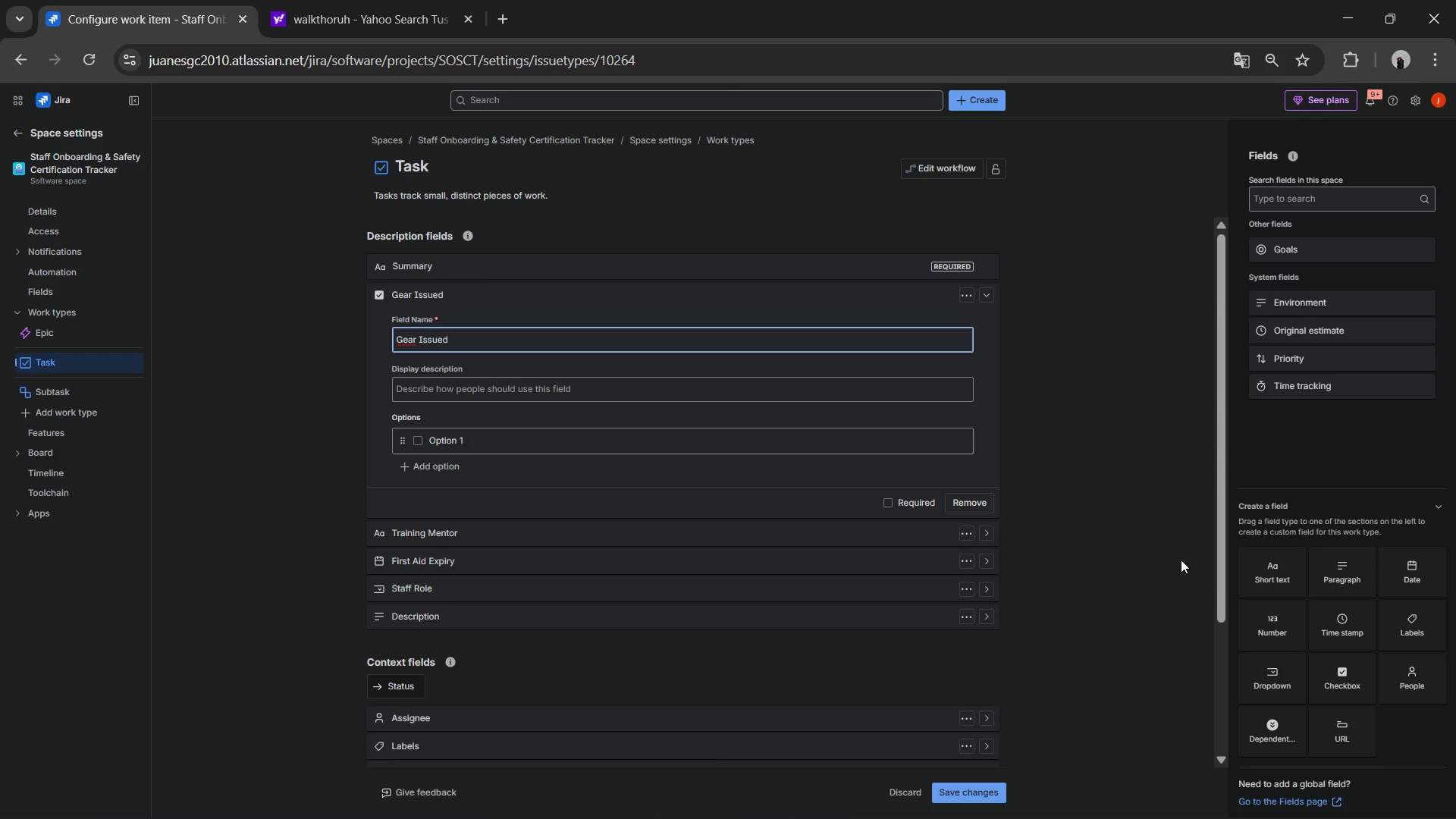 
key(Enter)
 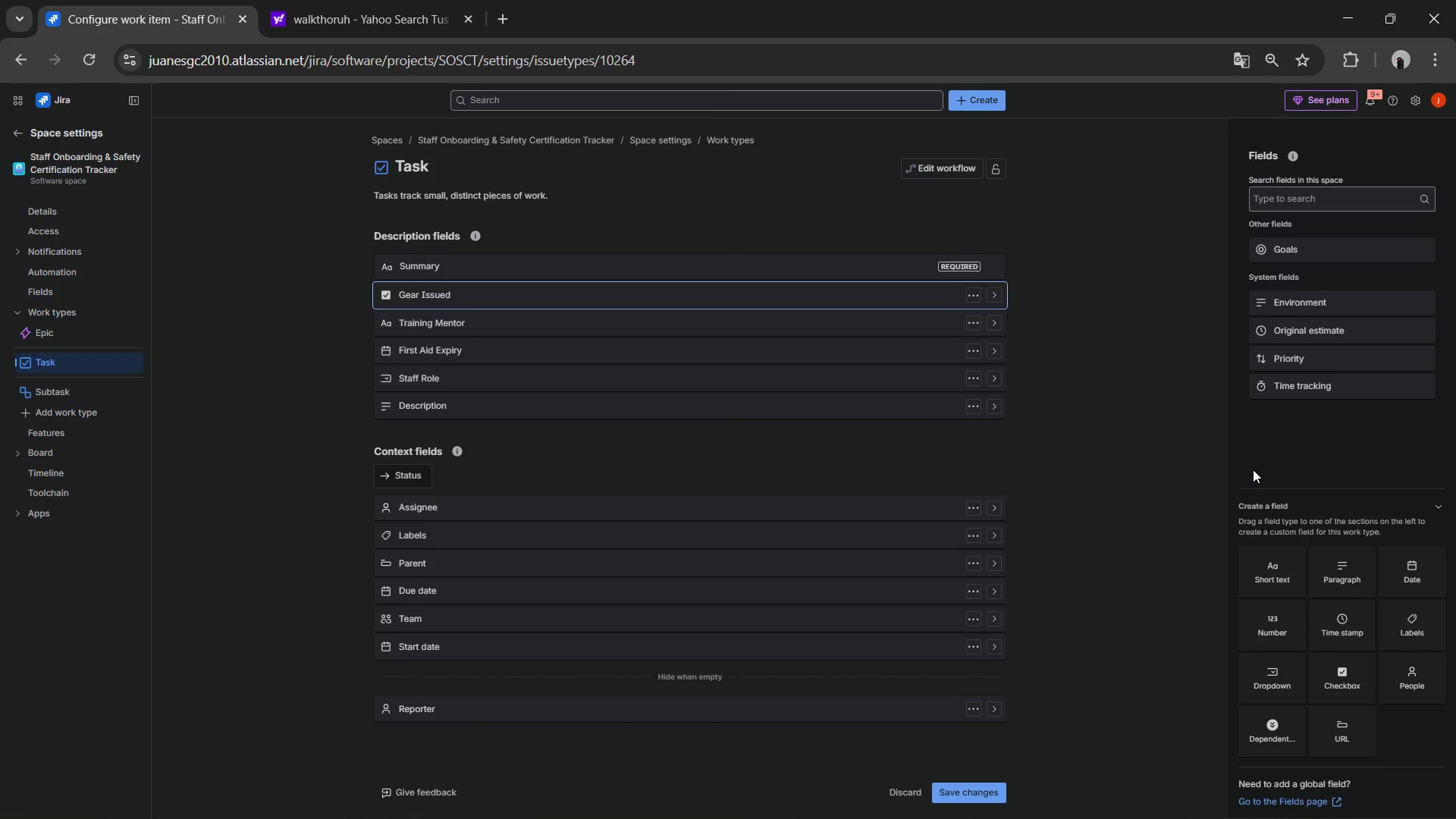 
wait(5.98)
 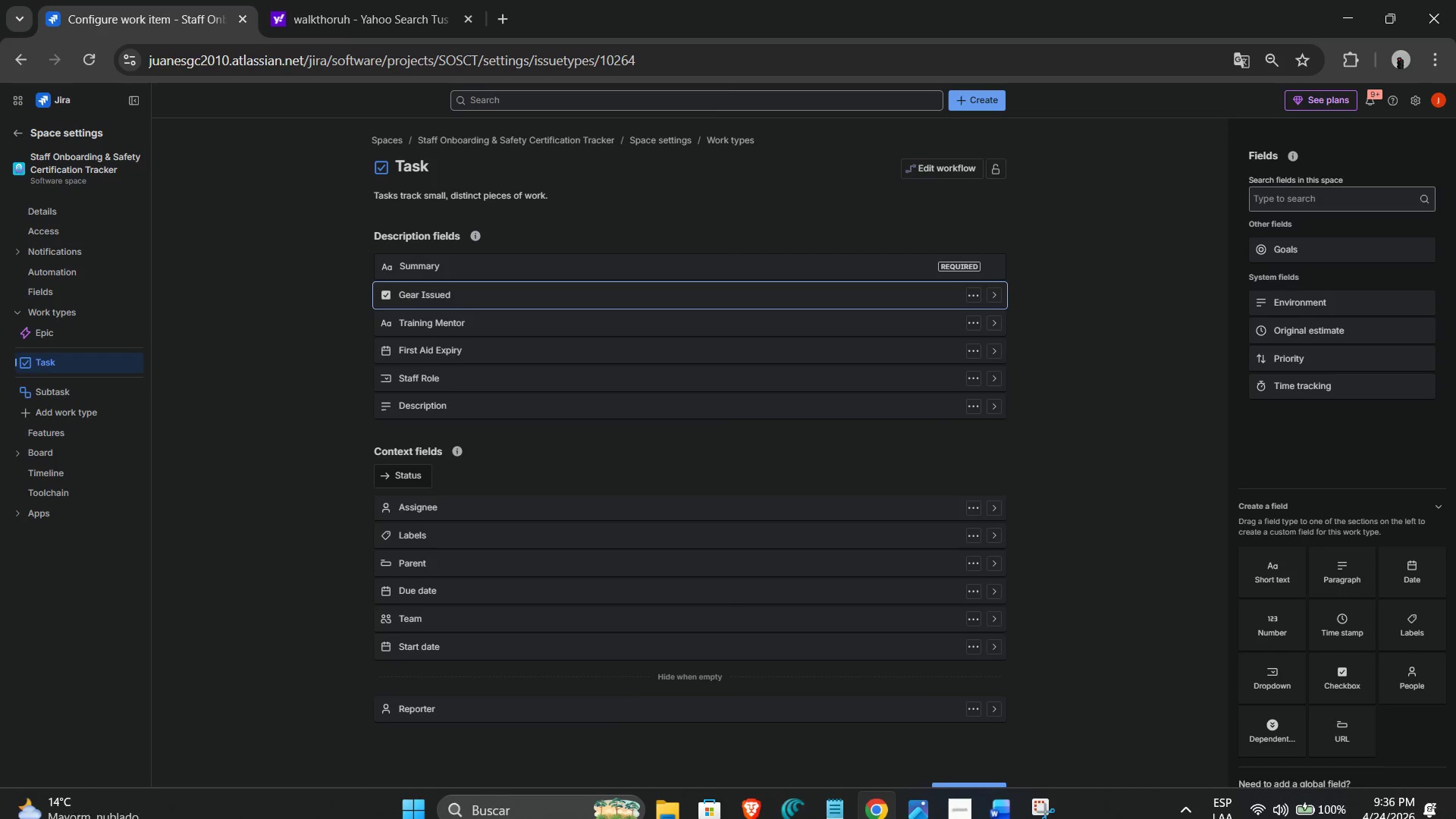 
left_click([1272, 576])
 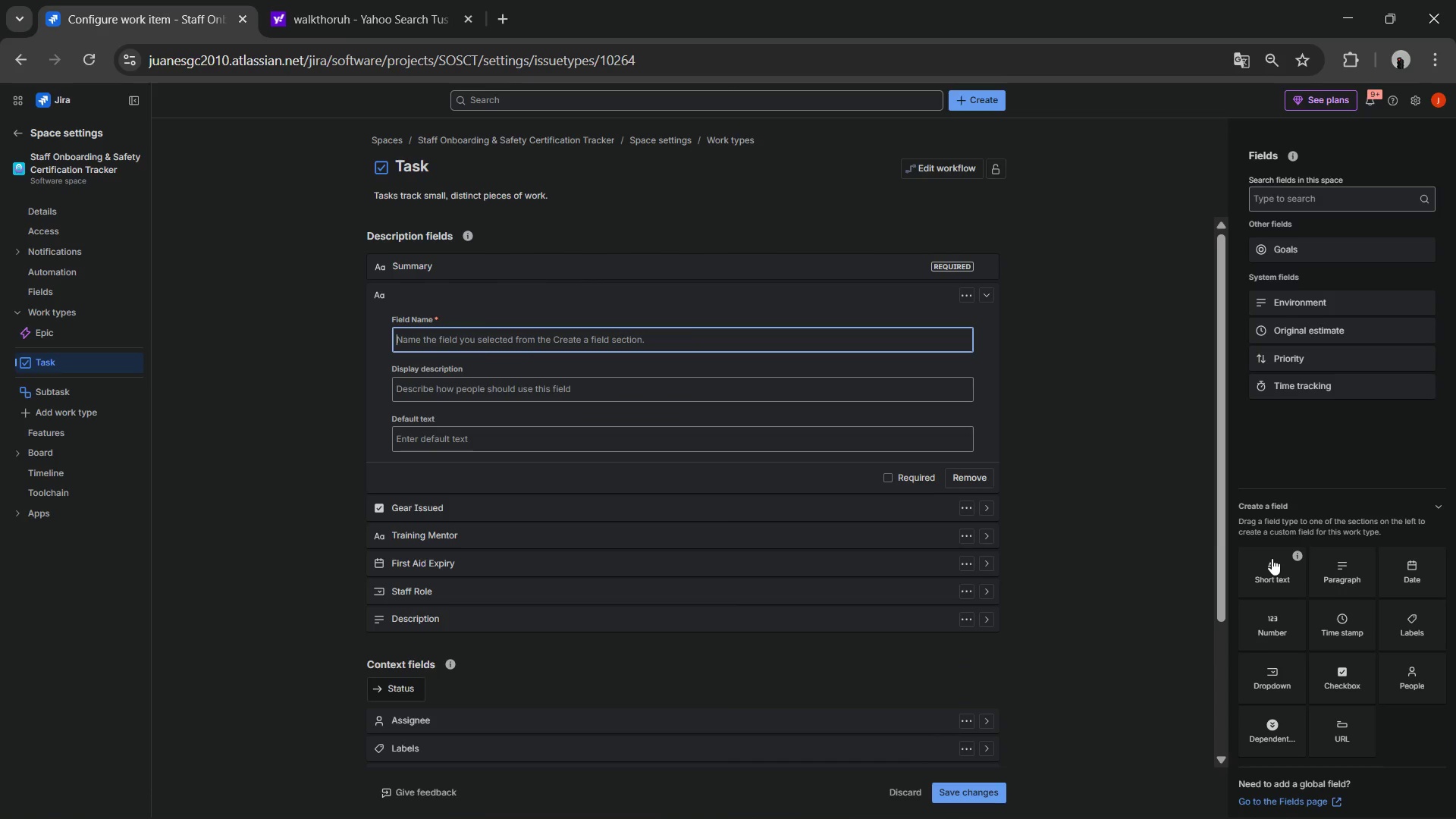 
type(Certification ID)
 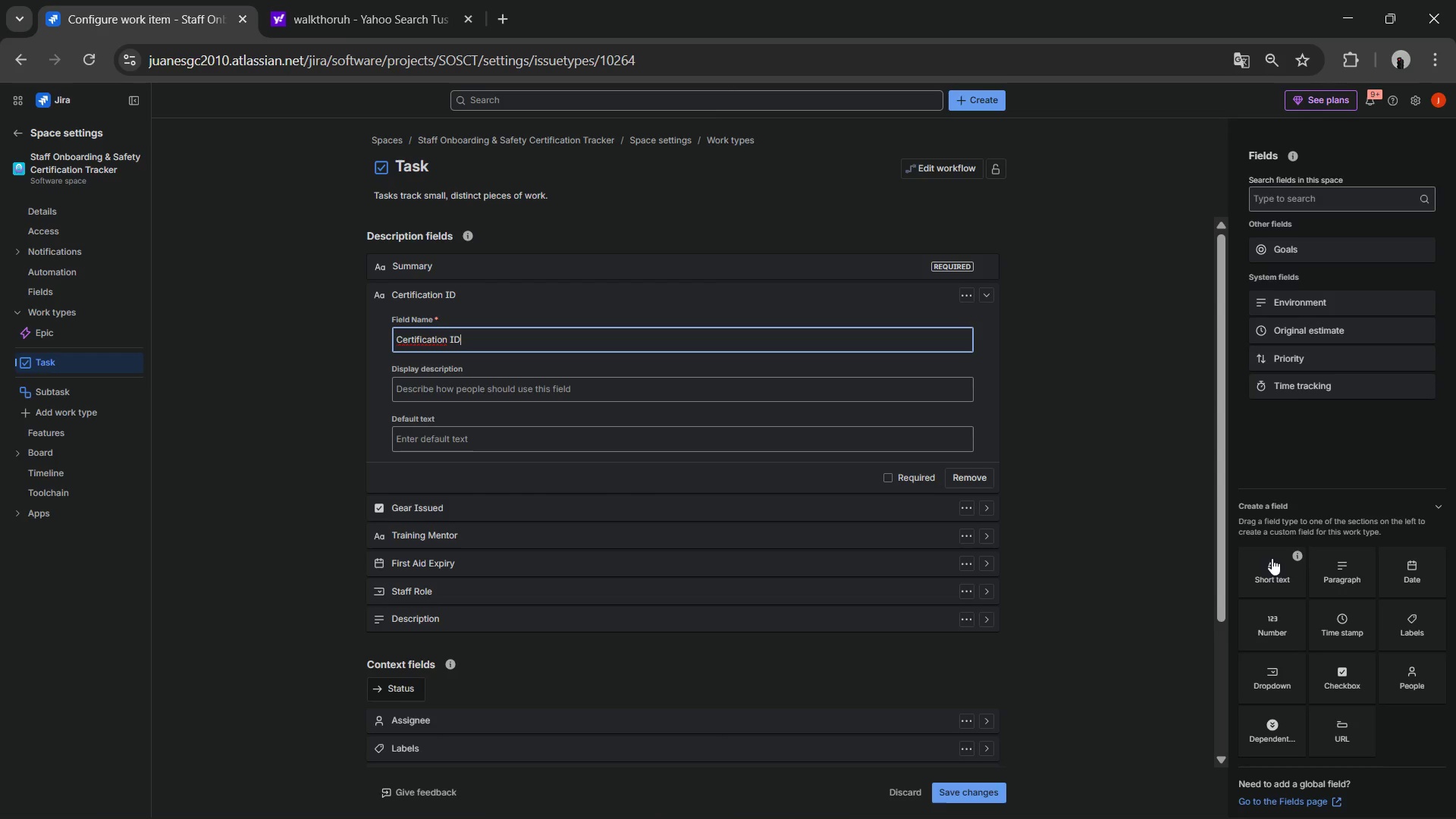 
left_click([1276, 635])
 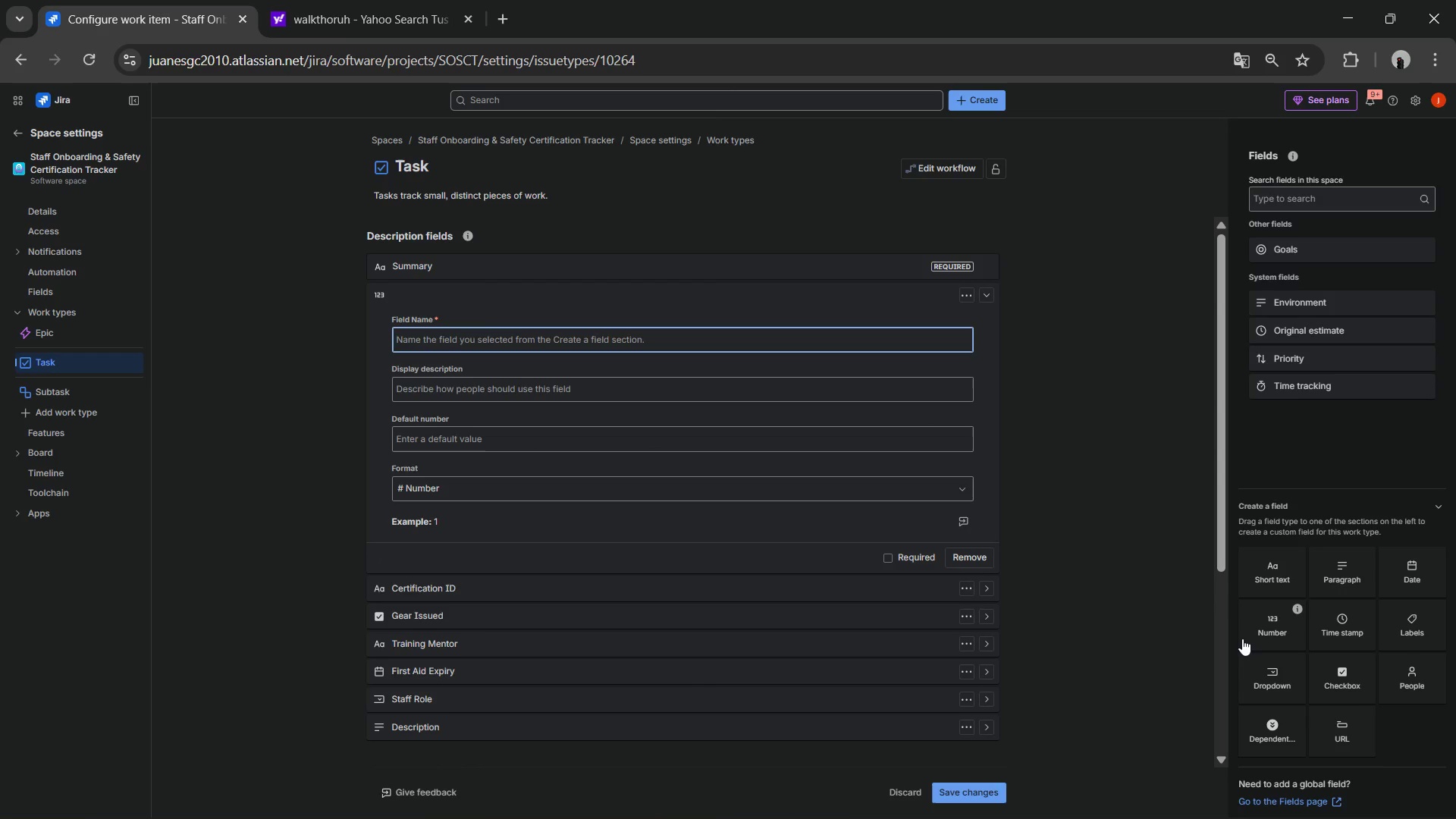 
type(Training Progress)
 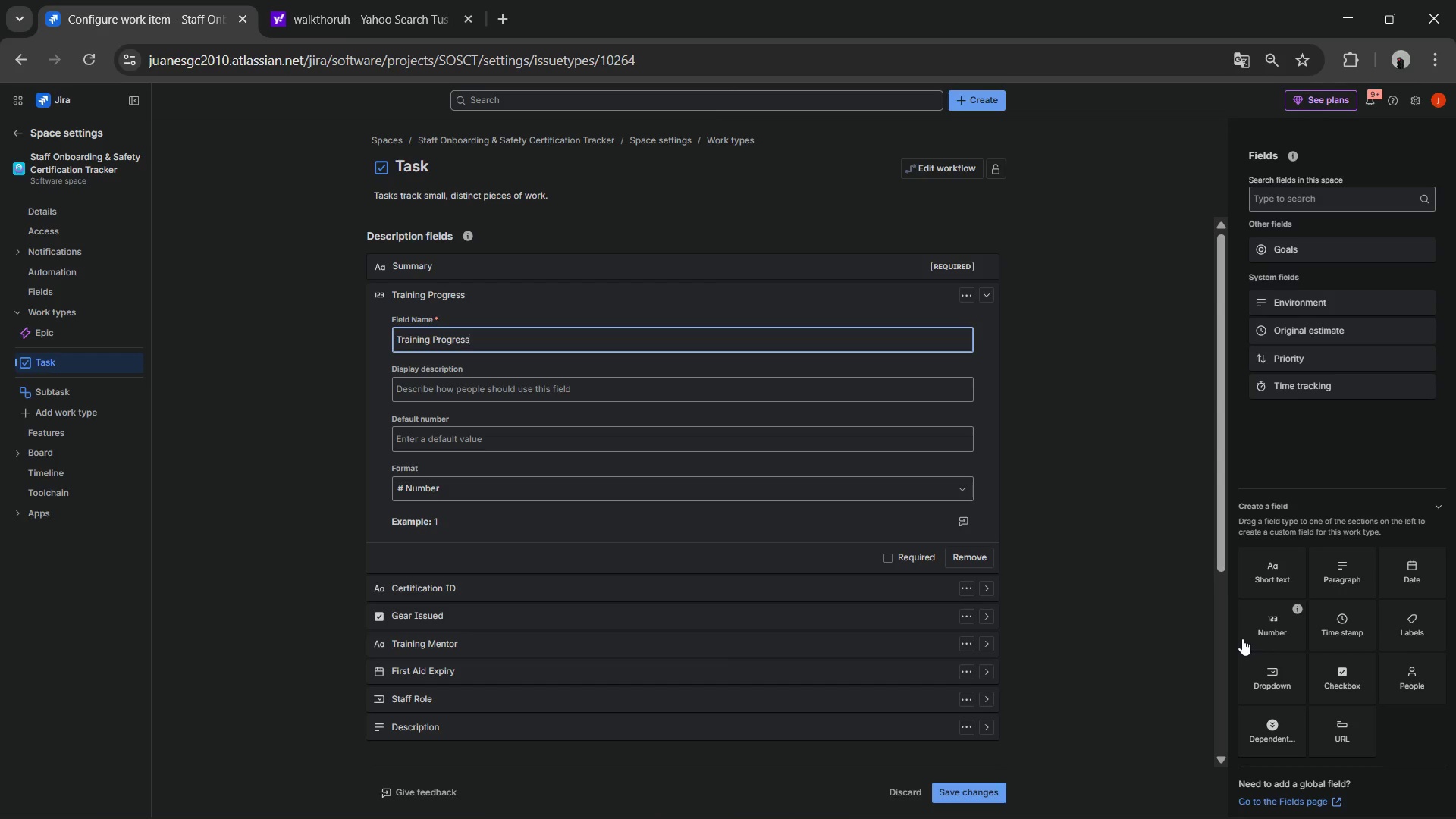 
key(Enter)
 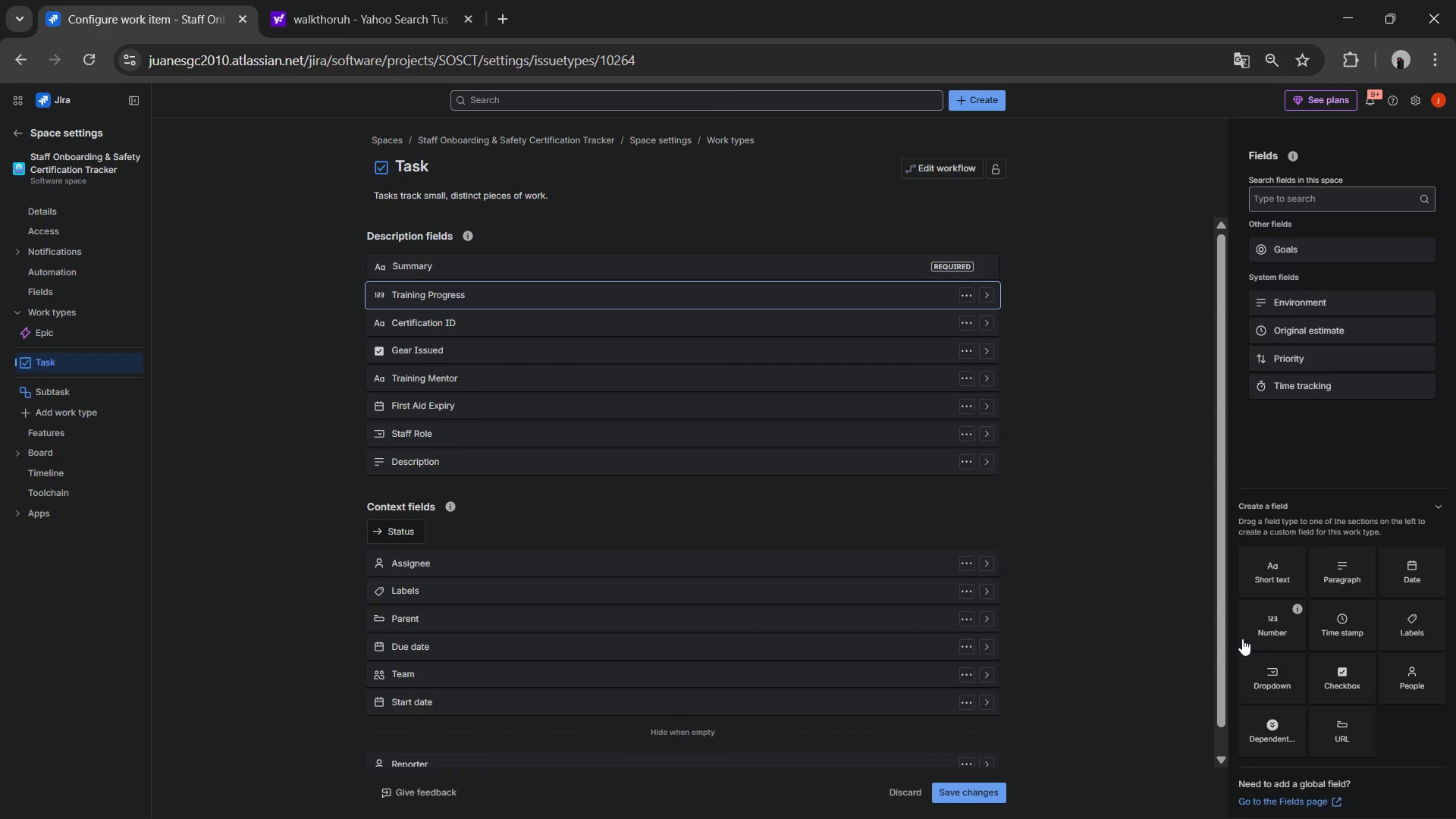 
wait(23.31)
 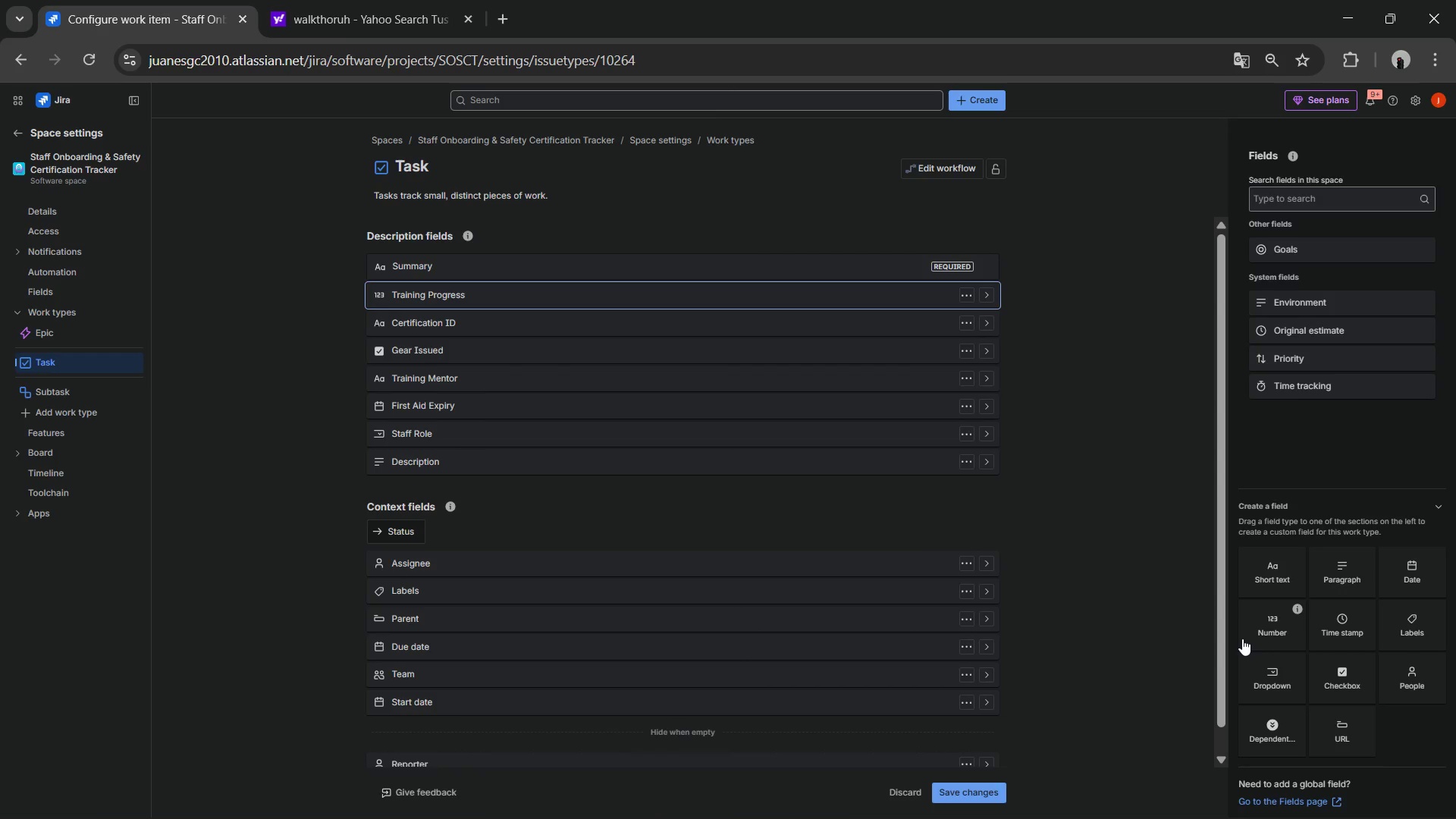 
left_click([49, 273])
 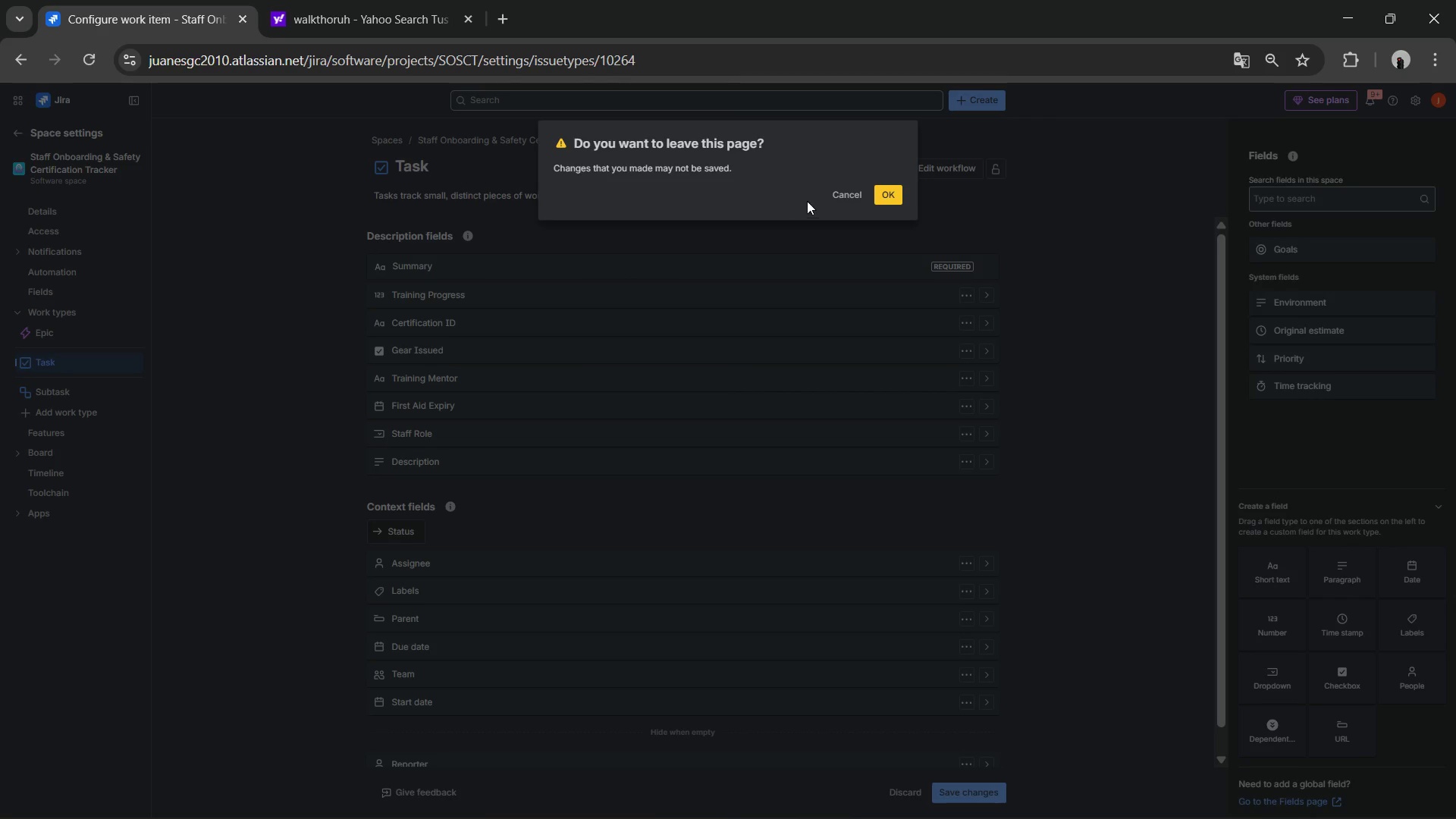 
left_click([851, 191])
 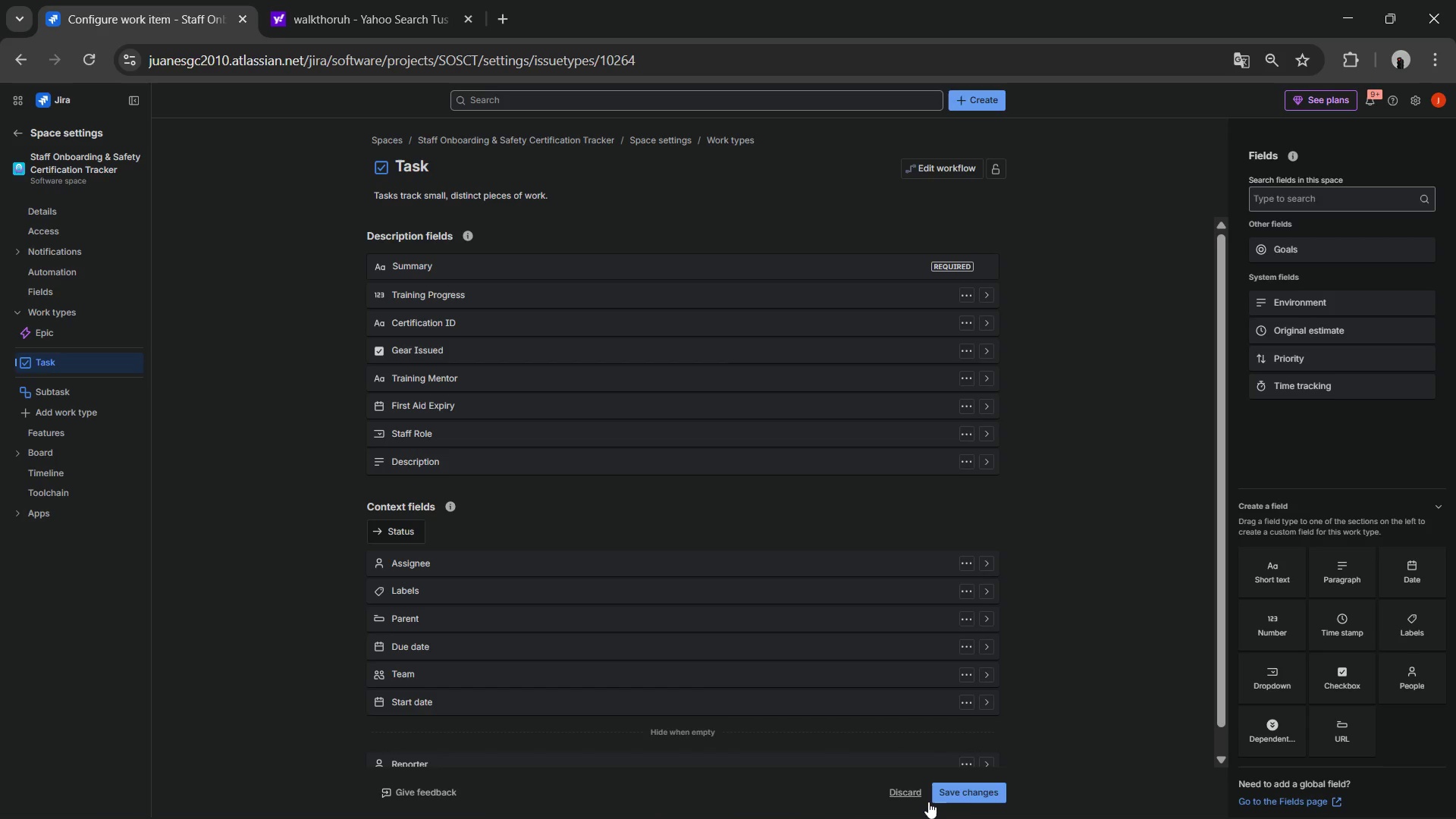 
left_click([962, 796])
 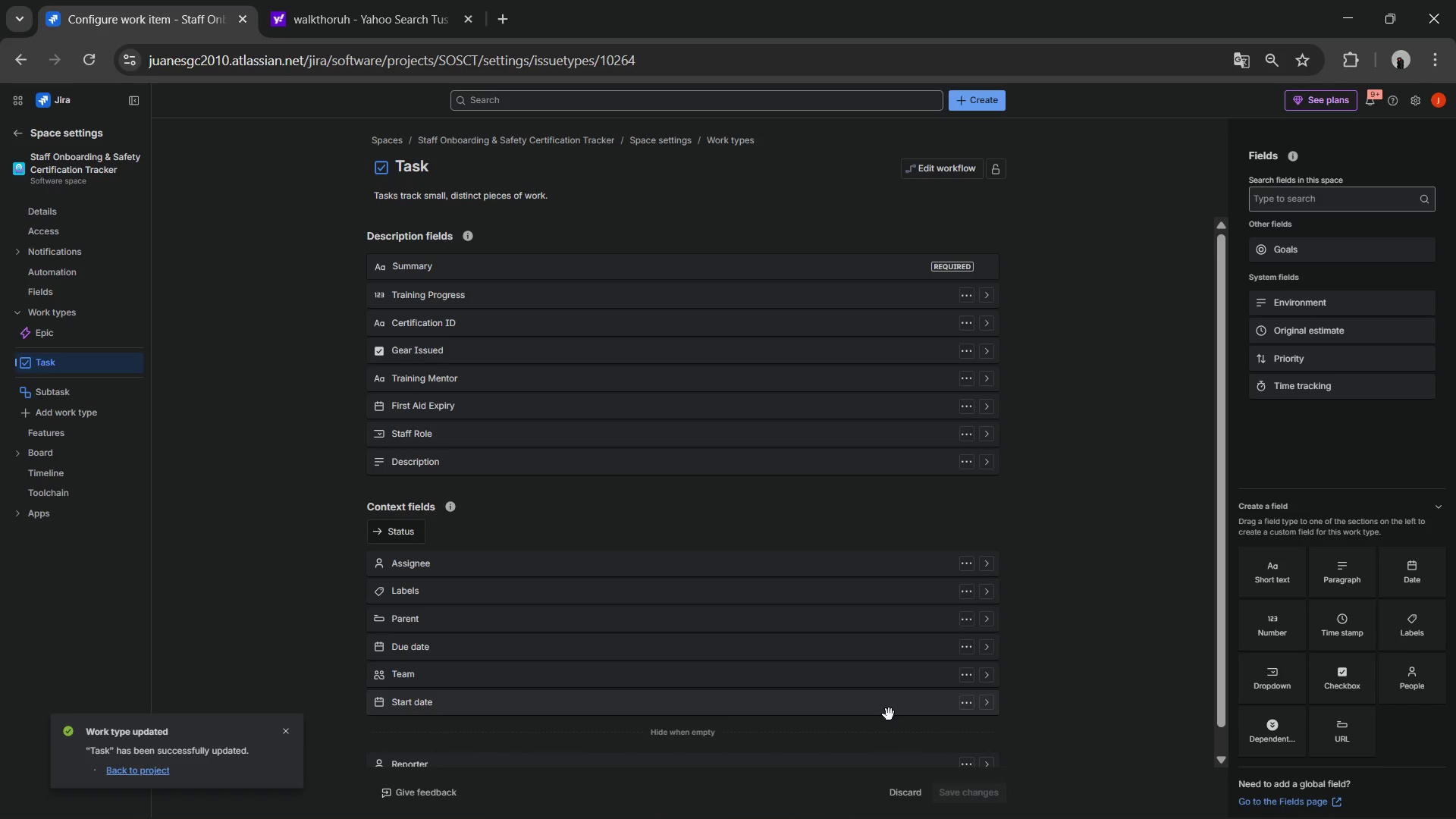 
wait(7.11)
 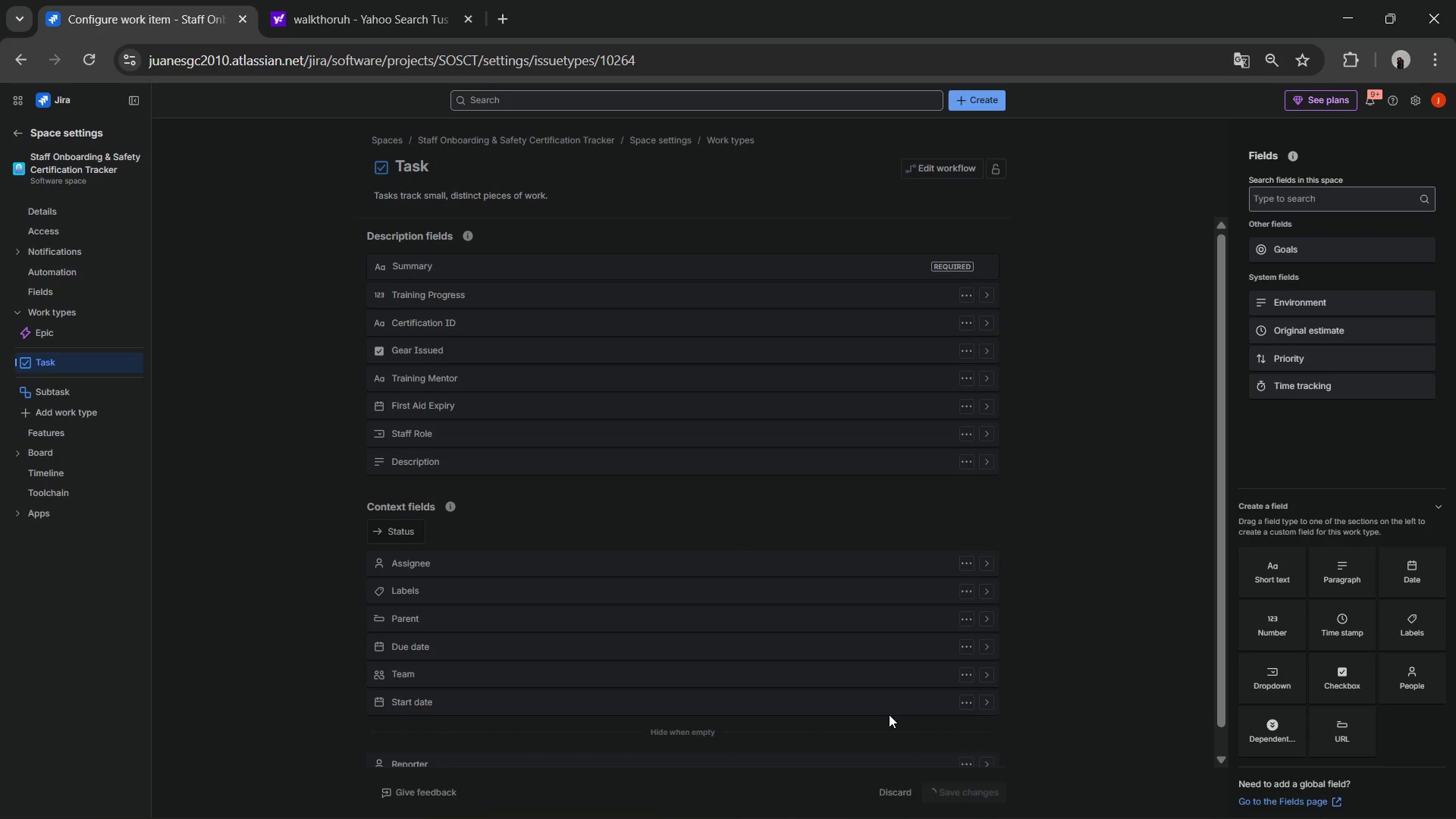 
left_click([41, 258])
 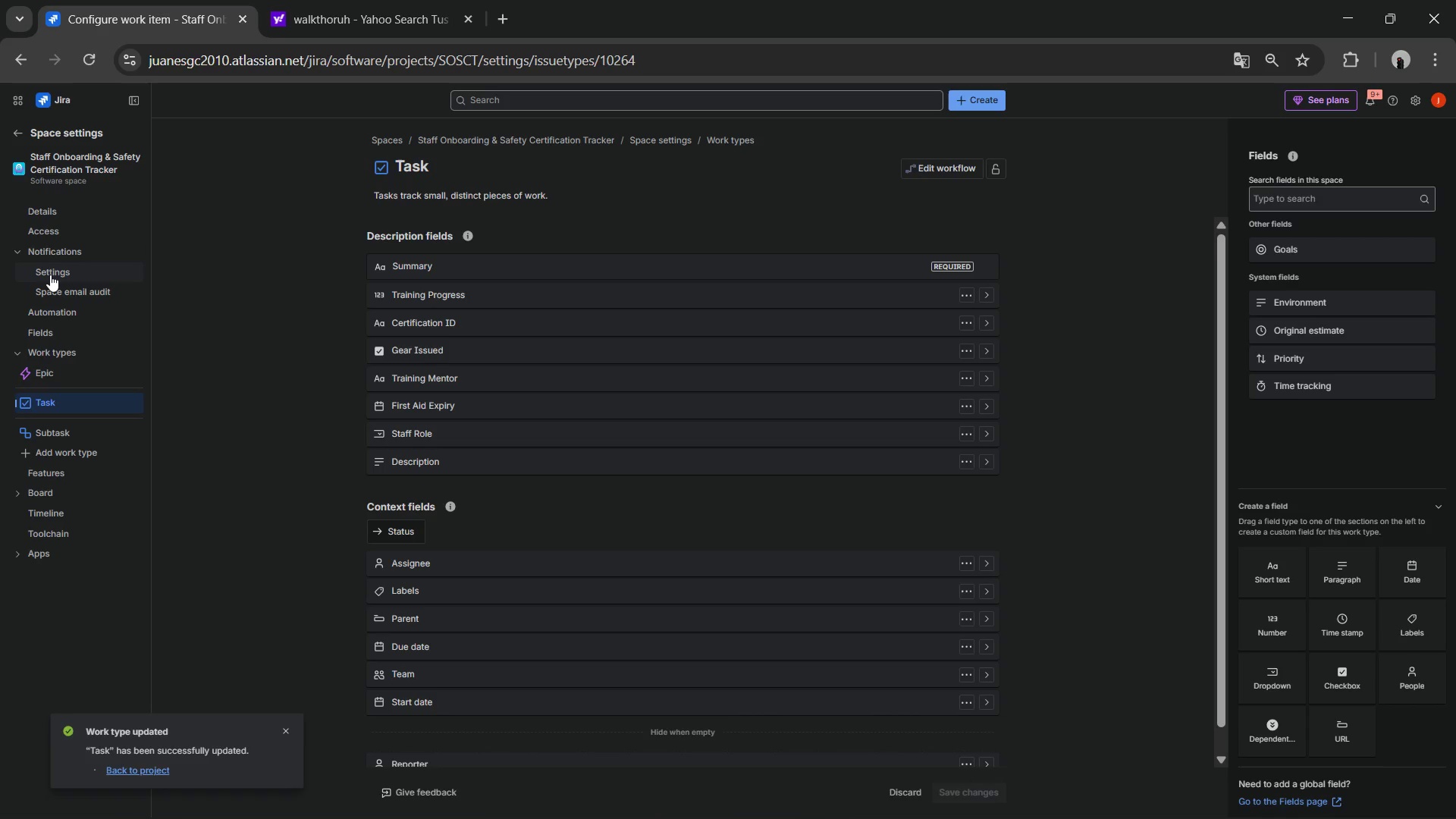 
left_click([51, 275])
 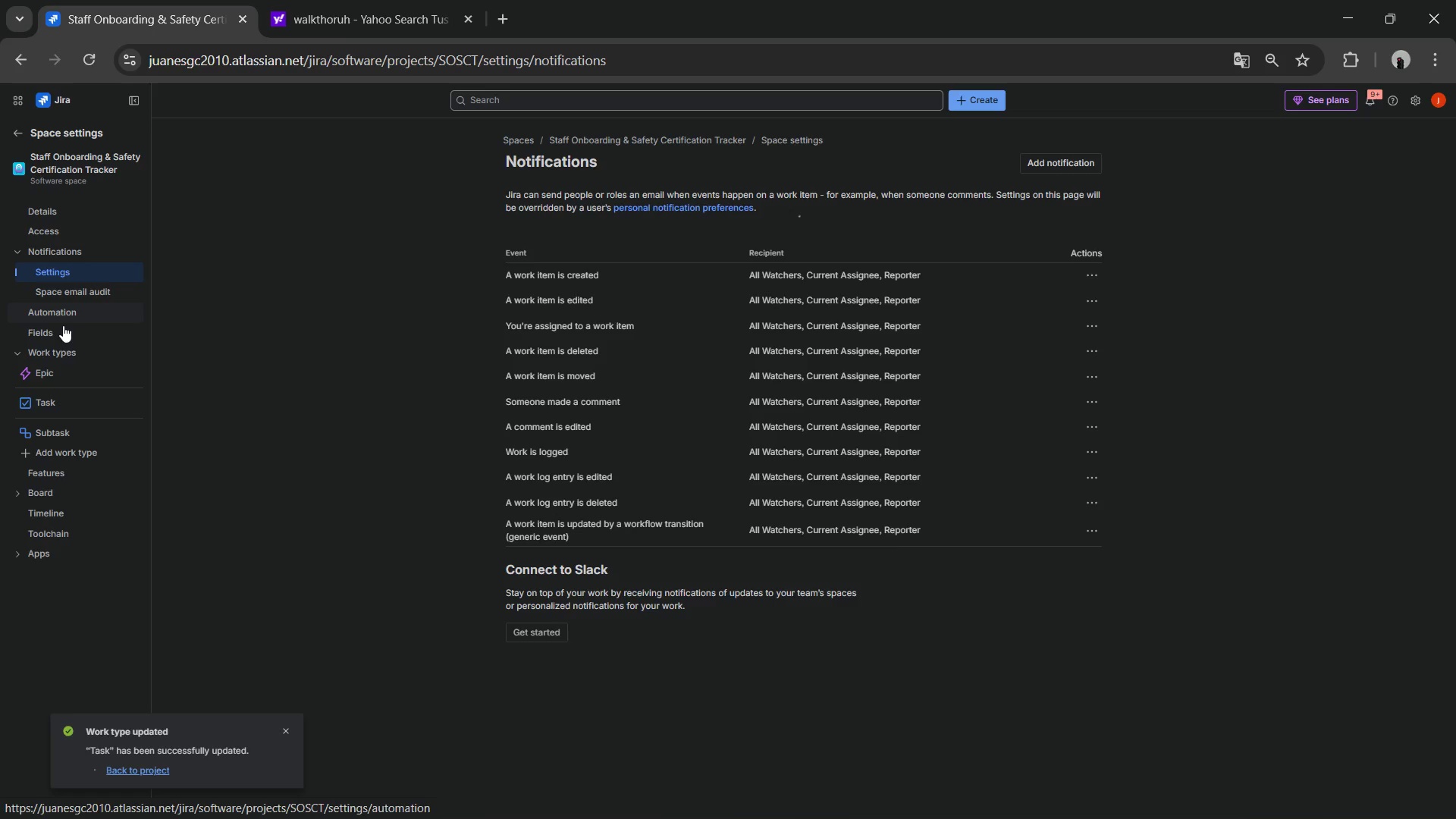 
left_click([64, 321])
 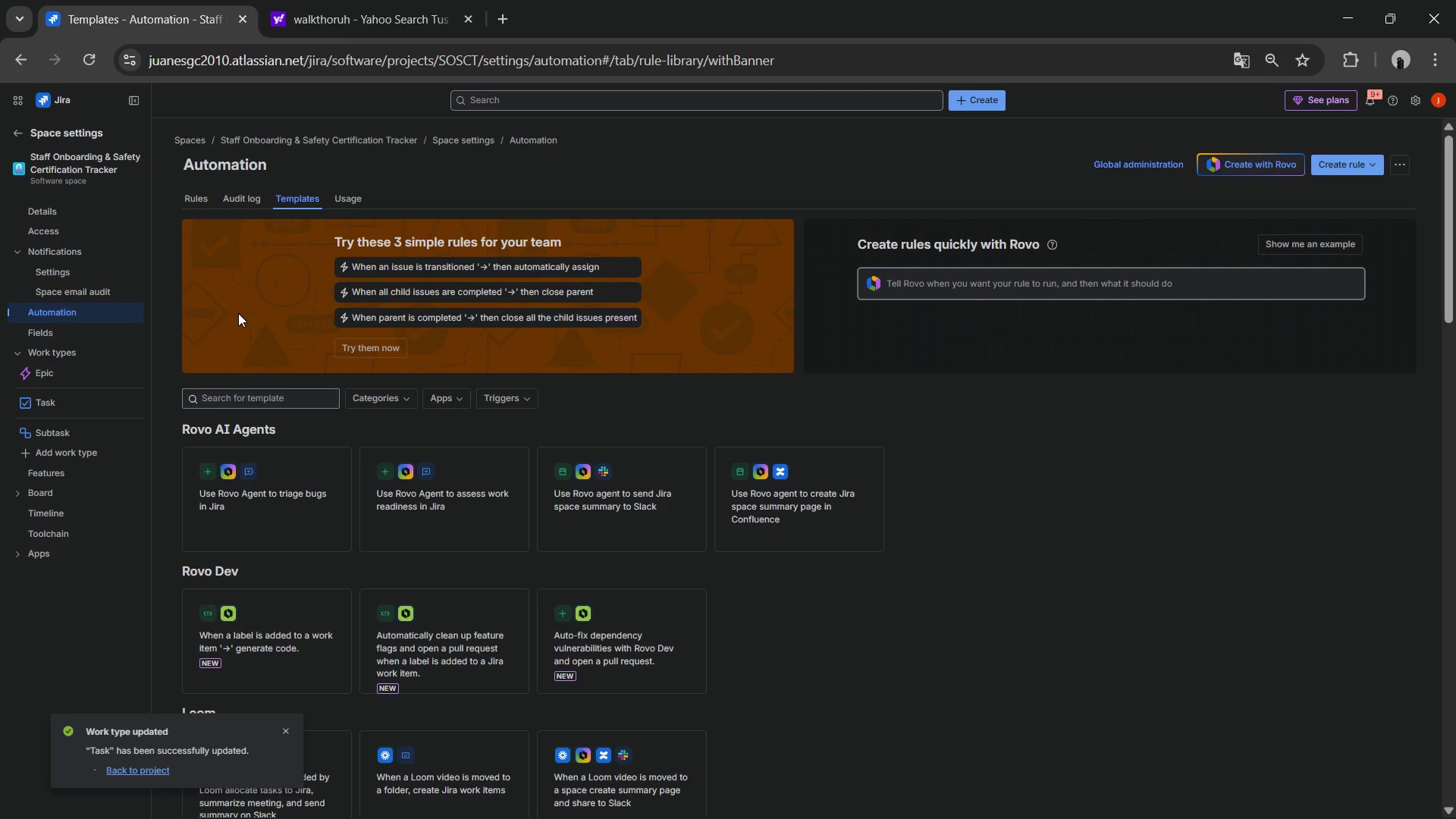 
wait(15.22)
 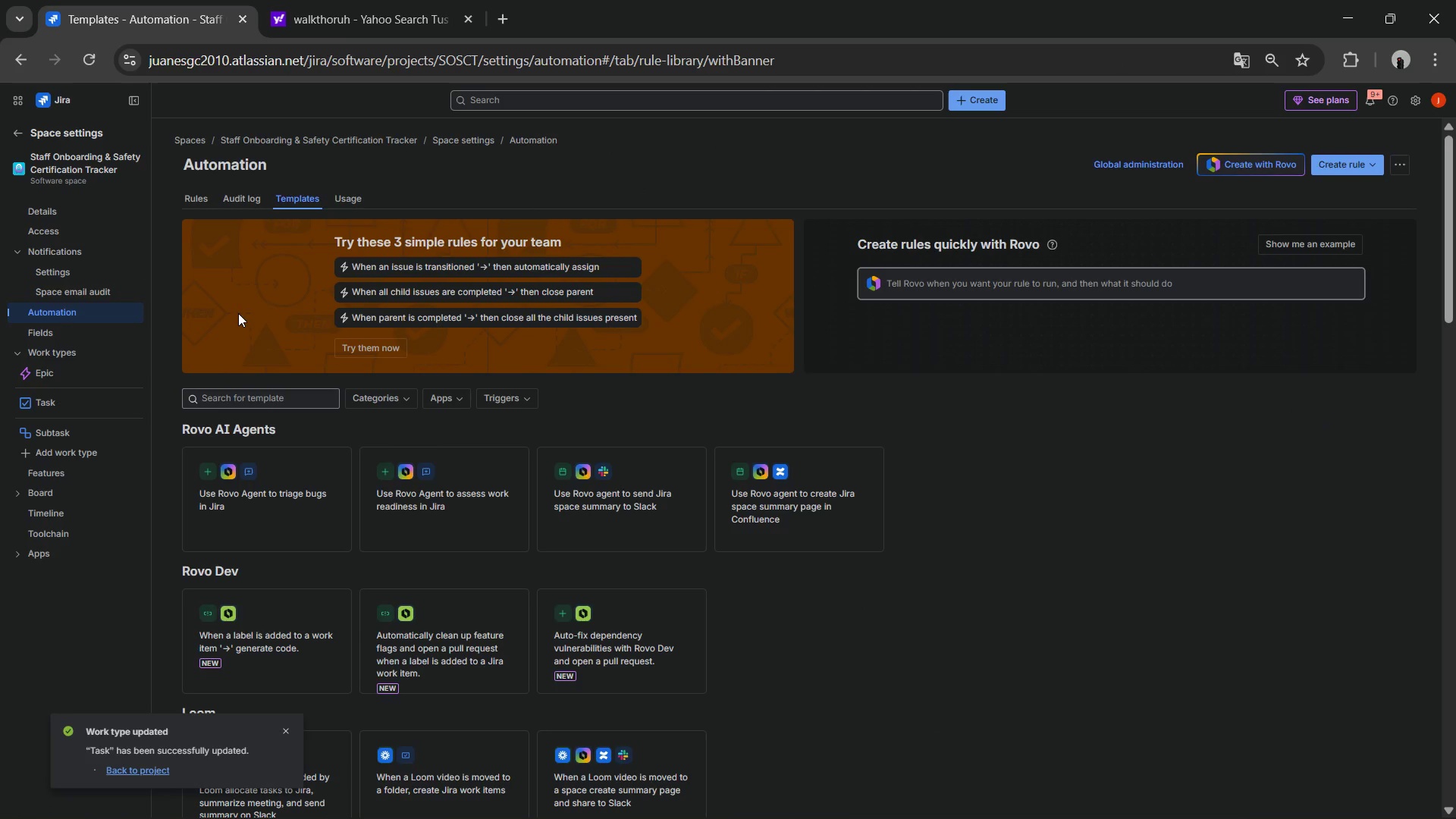 
left_click([1350, 174])
 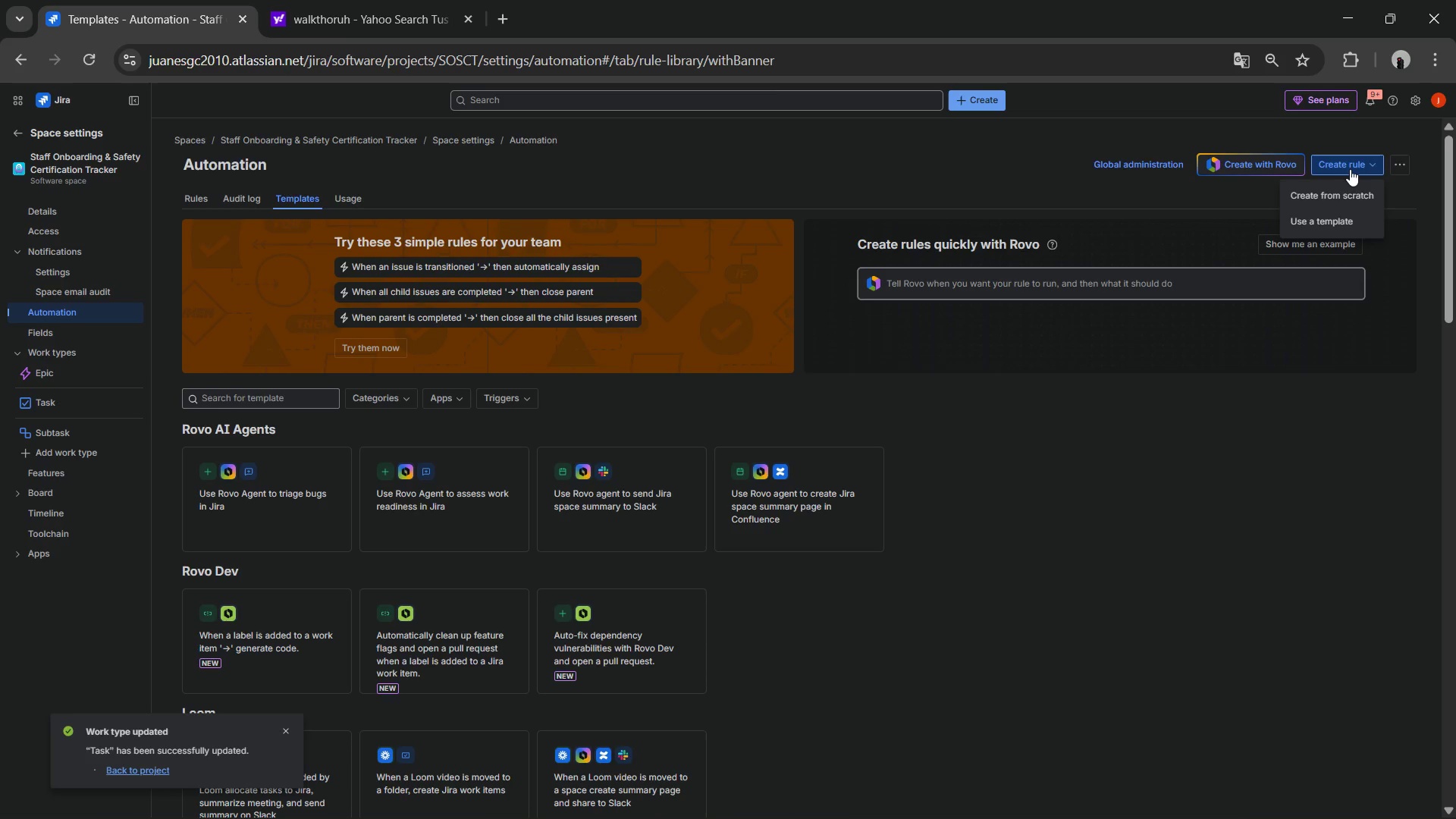 
left_click([1350, 169])
 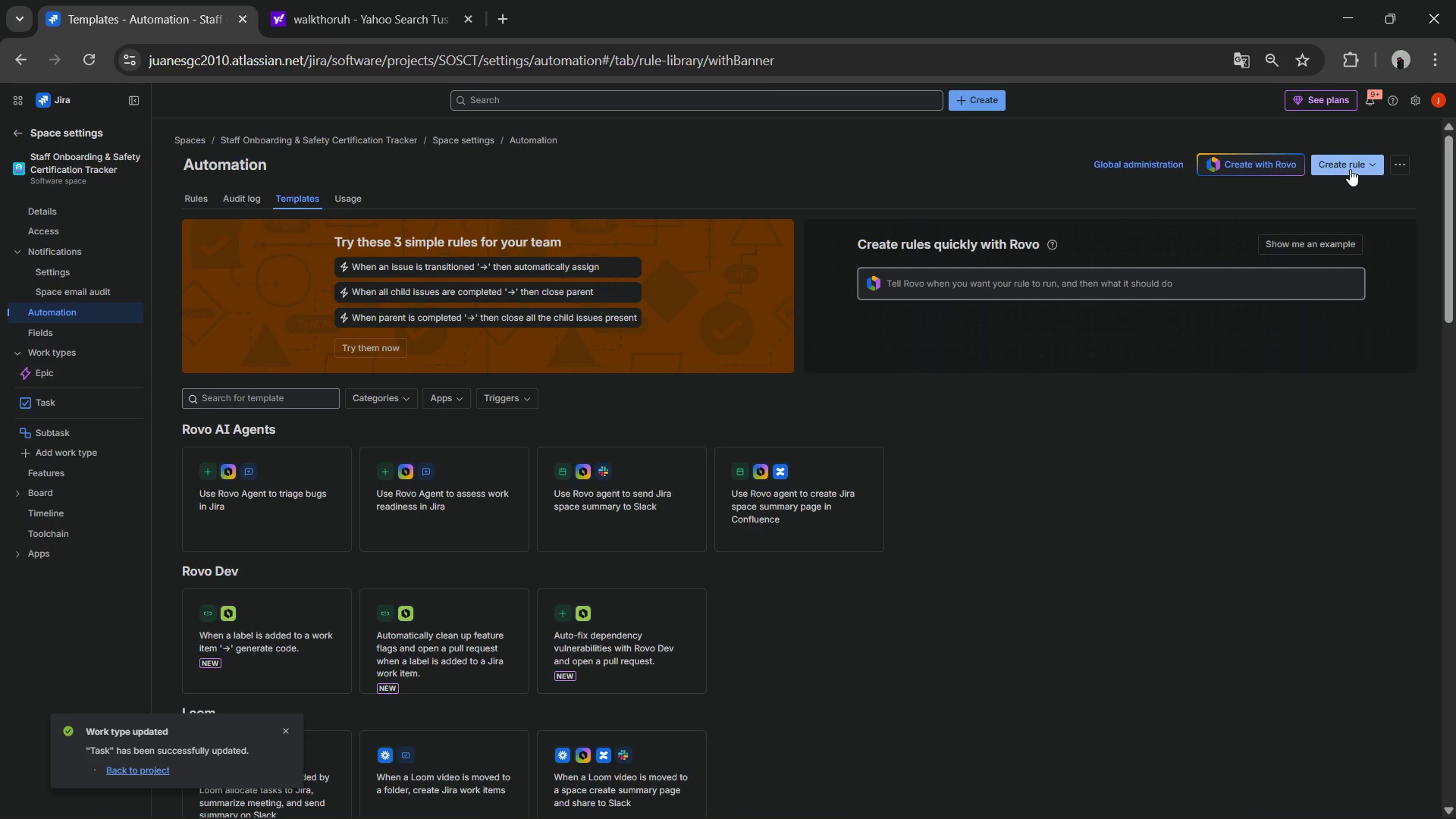 
left_click([1350, 169])
 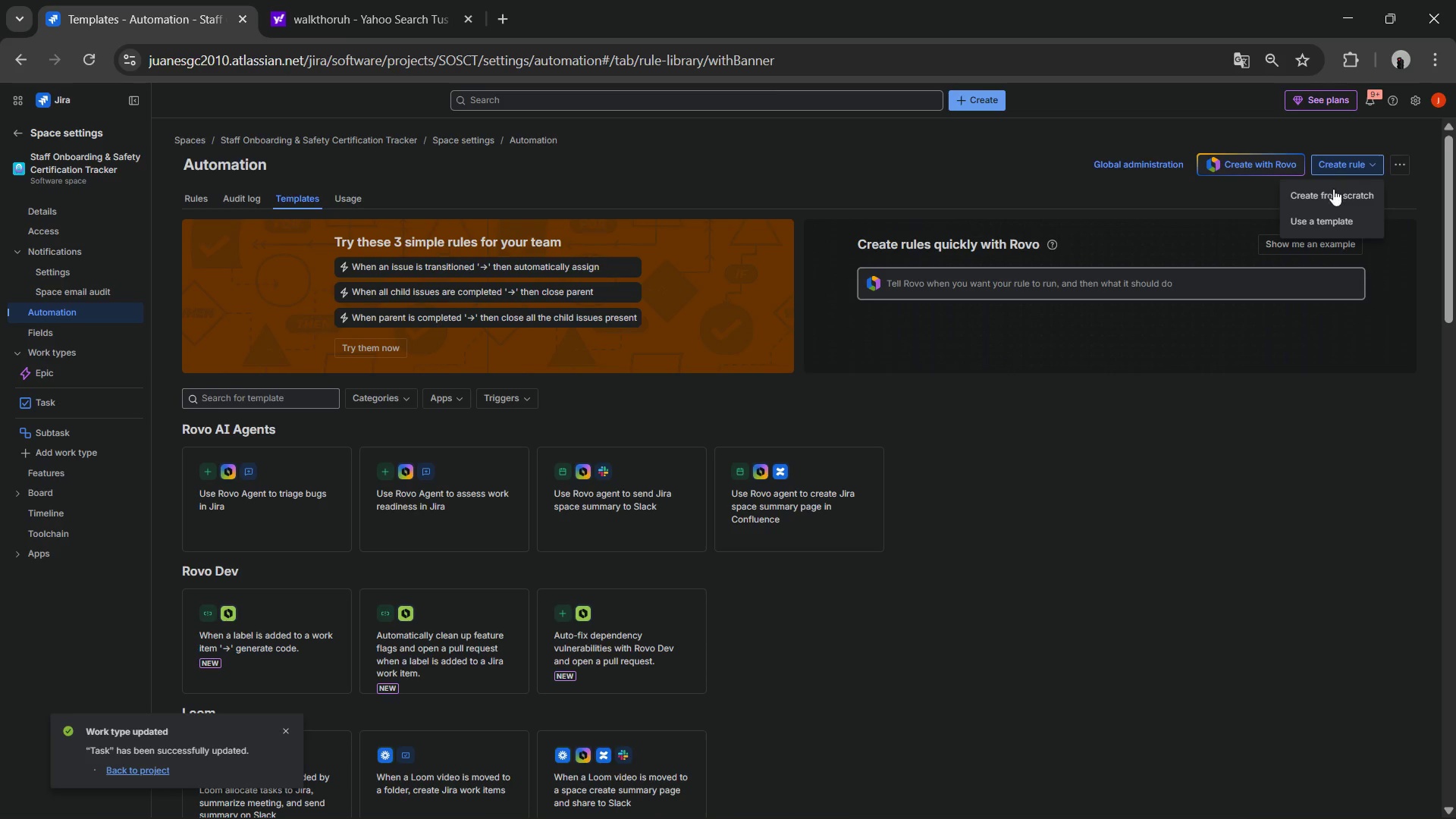 
left_click([1332, 190])
 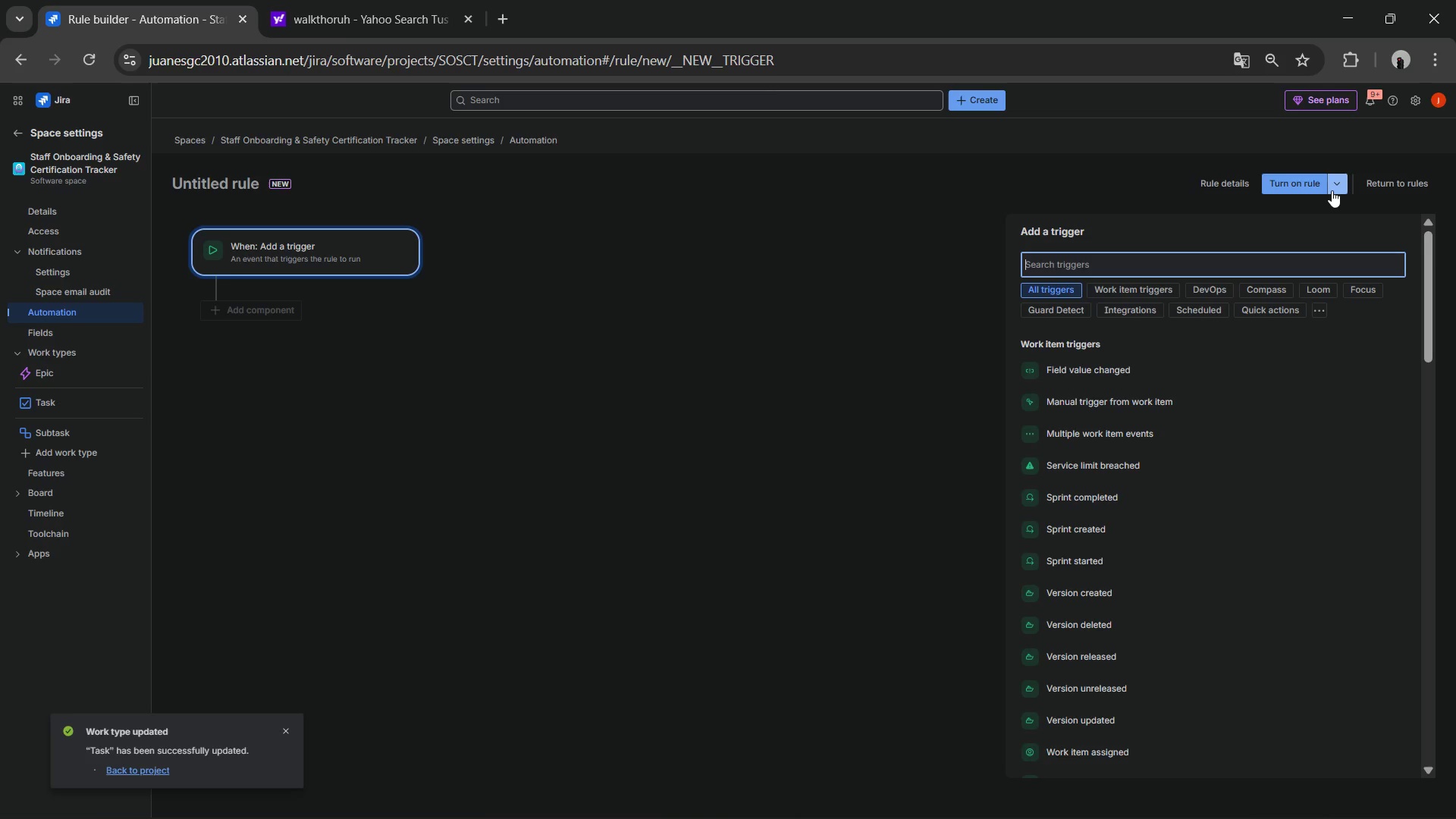 
wait(19.11)
 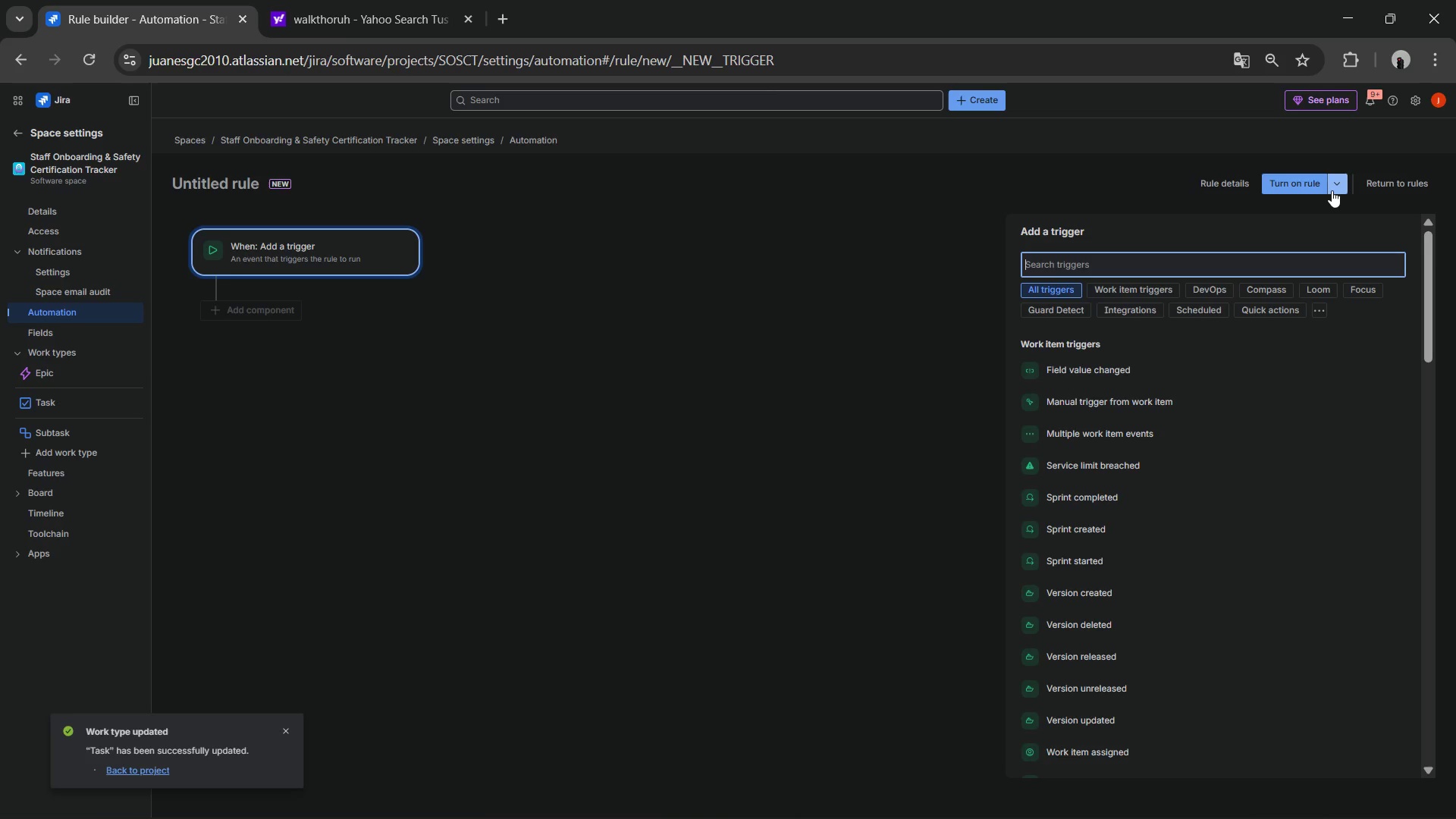 
left_click([1102, 259])
 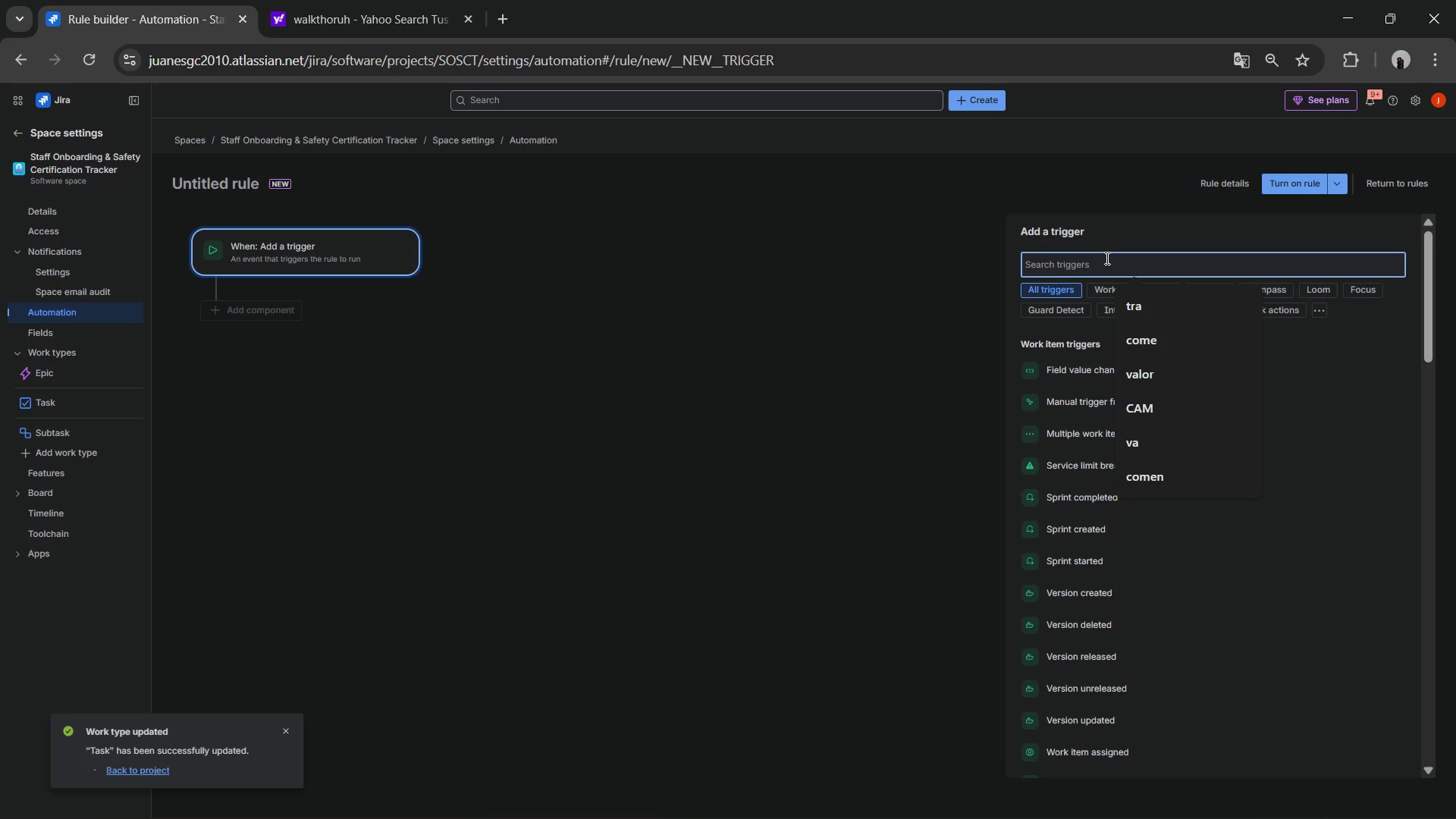 
type(sch)
 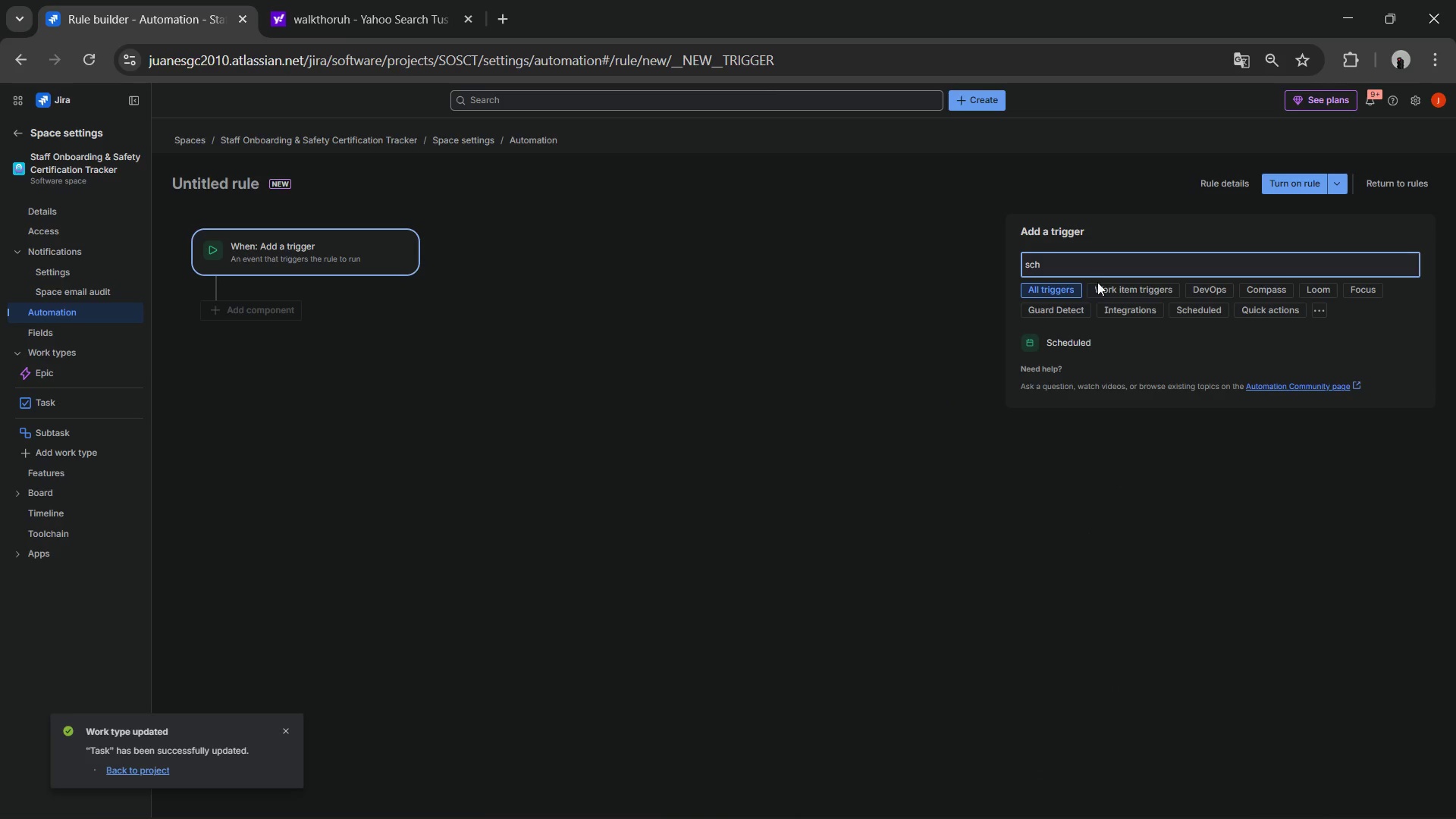 
left_click([1097, 340])
 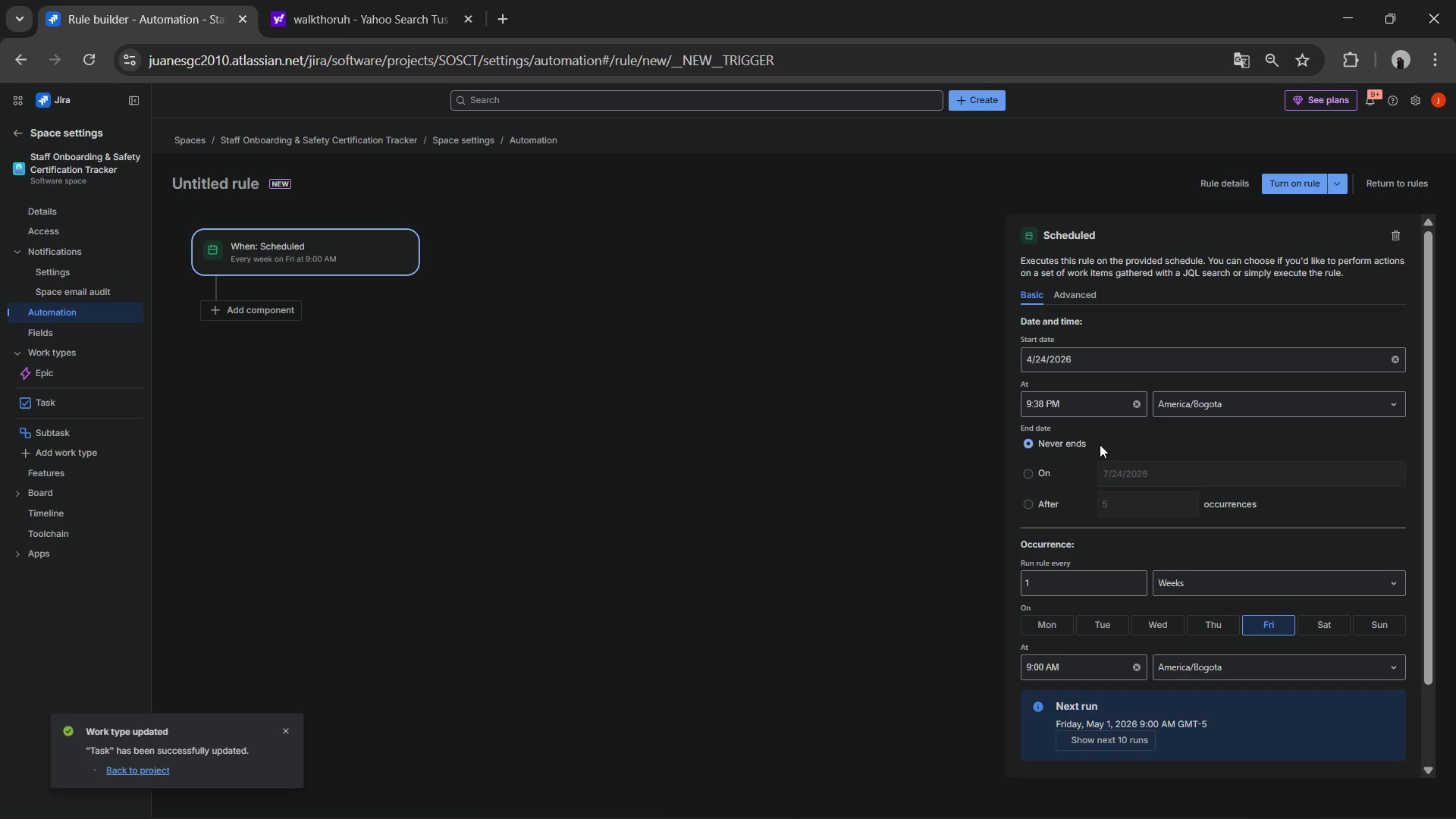 
wait(11.02)
 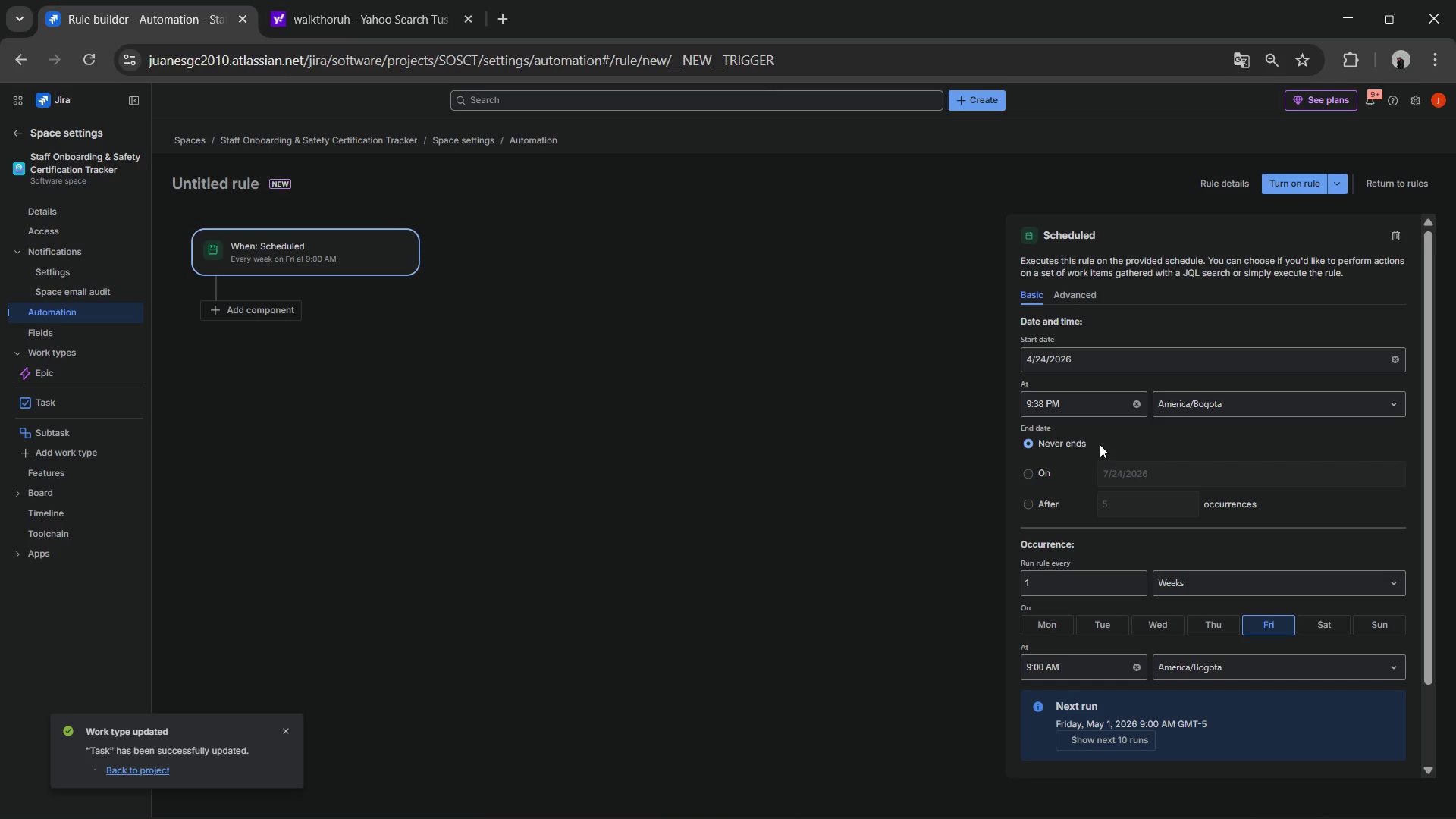 
scroll: coordinate [1138, 469], scroll_direction: down, amount: 1.0
 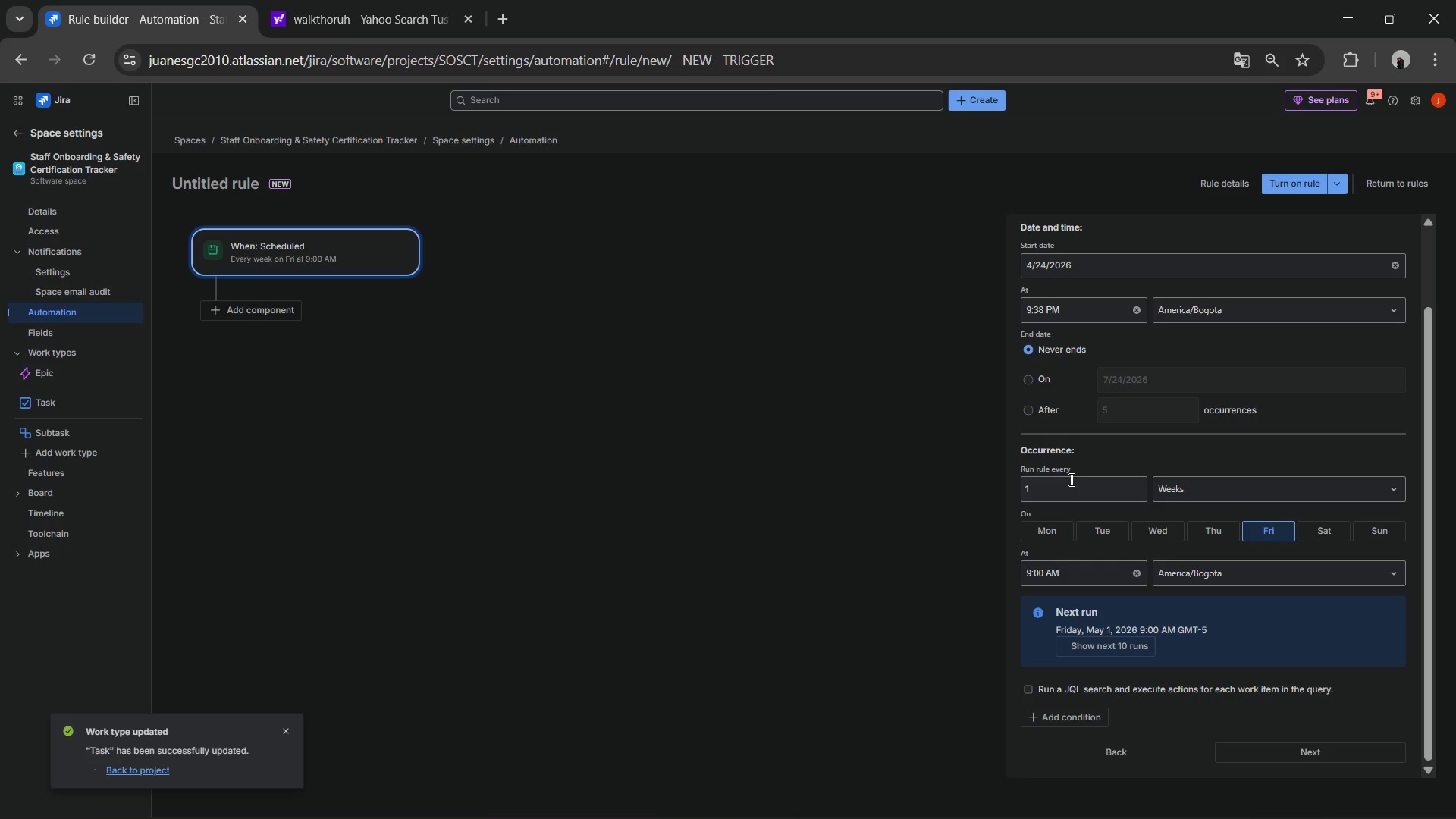 
wait(6.36)
 